 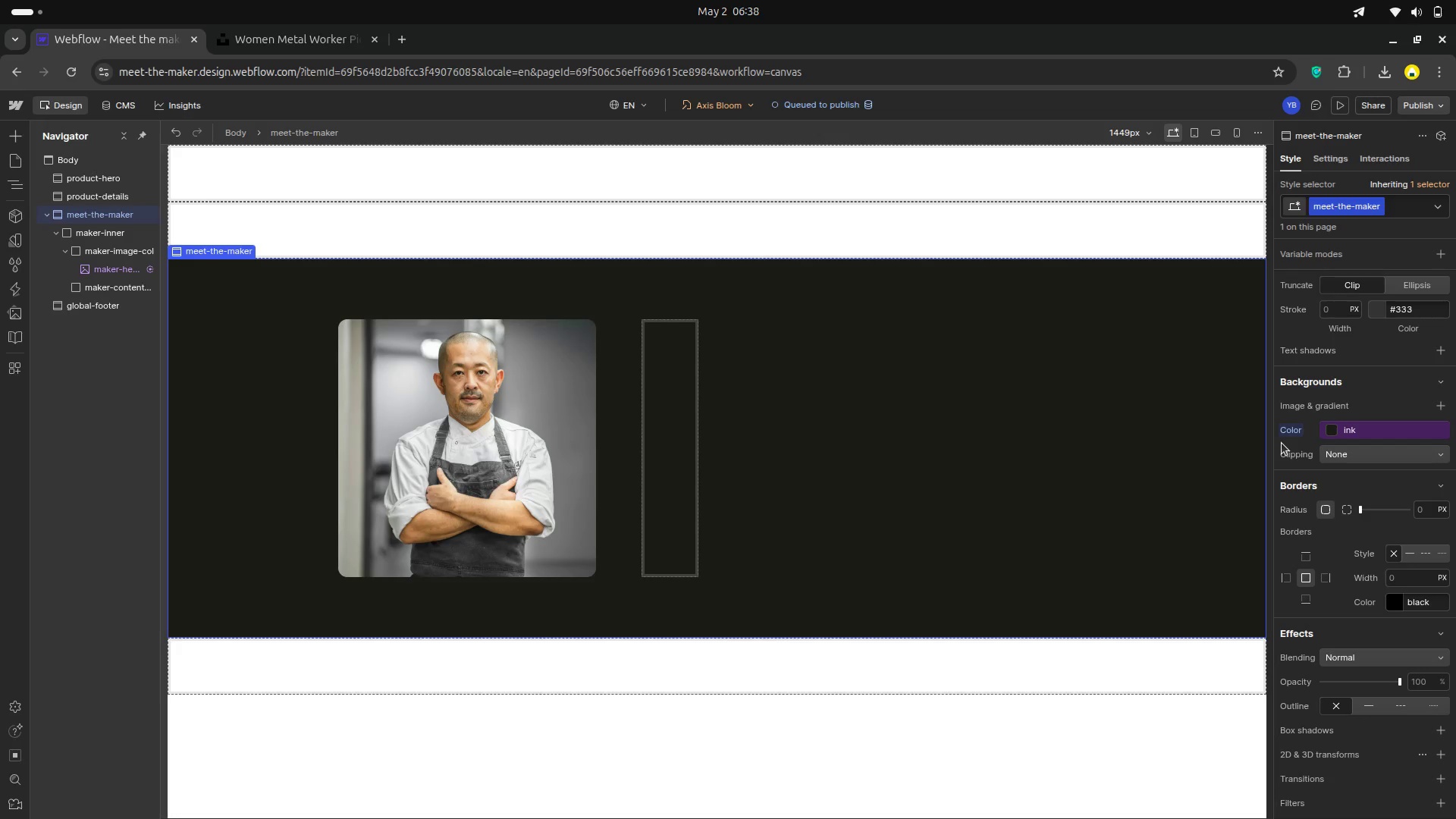 
scroll: coordinate [1348, 432], scroll_direction: up, amount: 20.0
 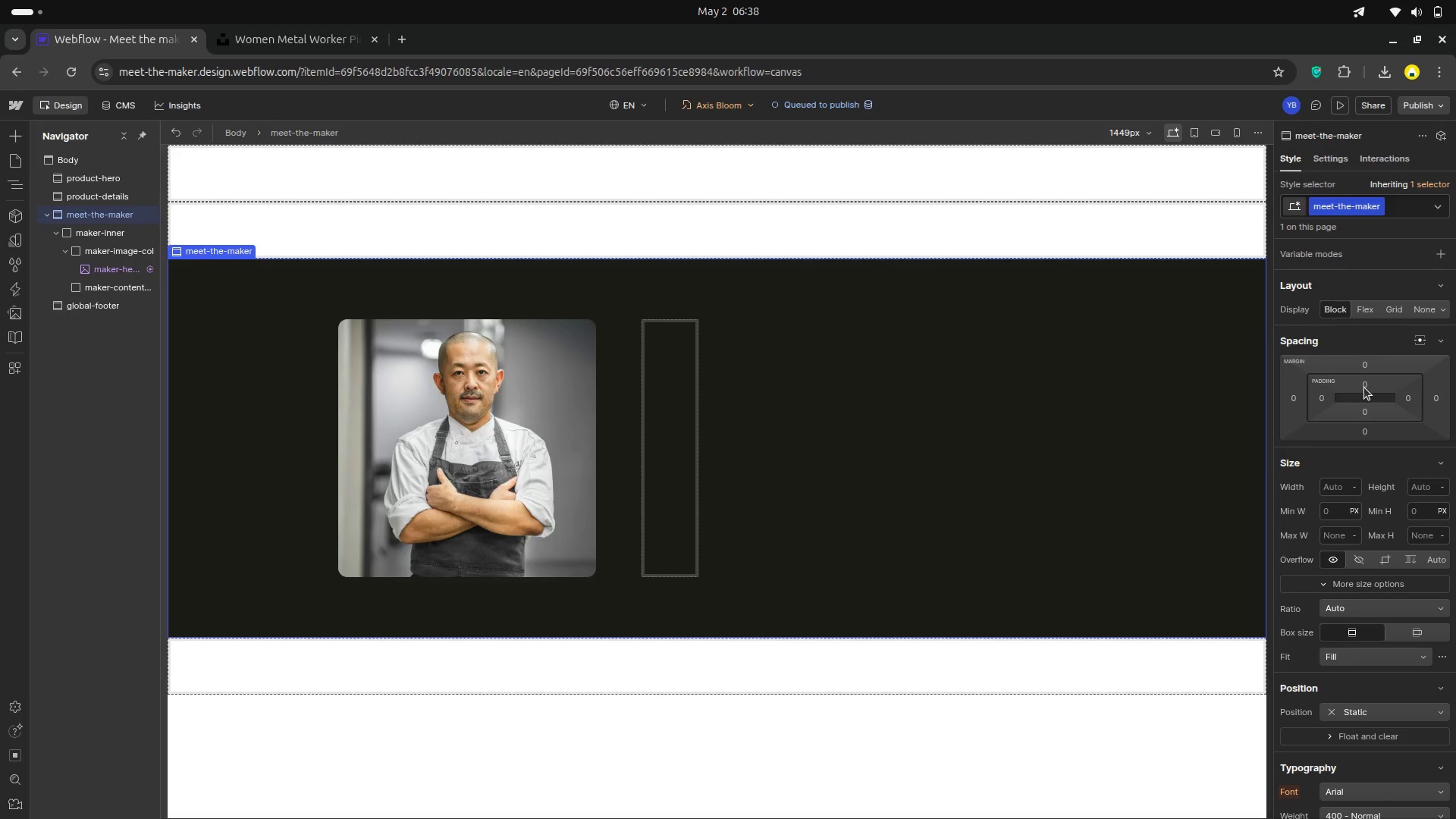 
left_click([1364, 388])
 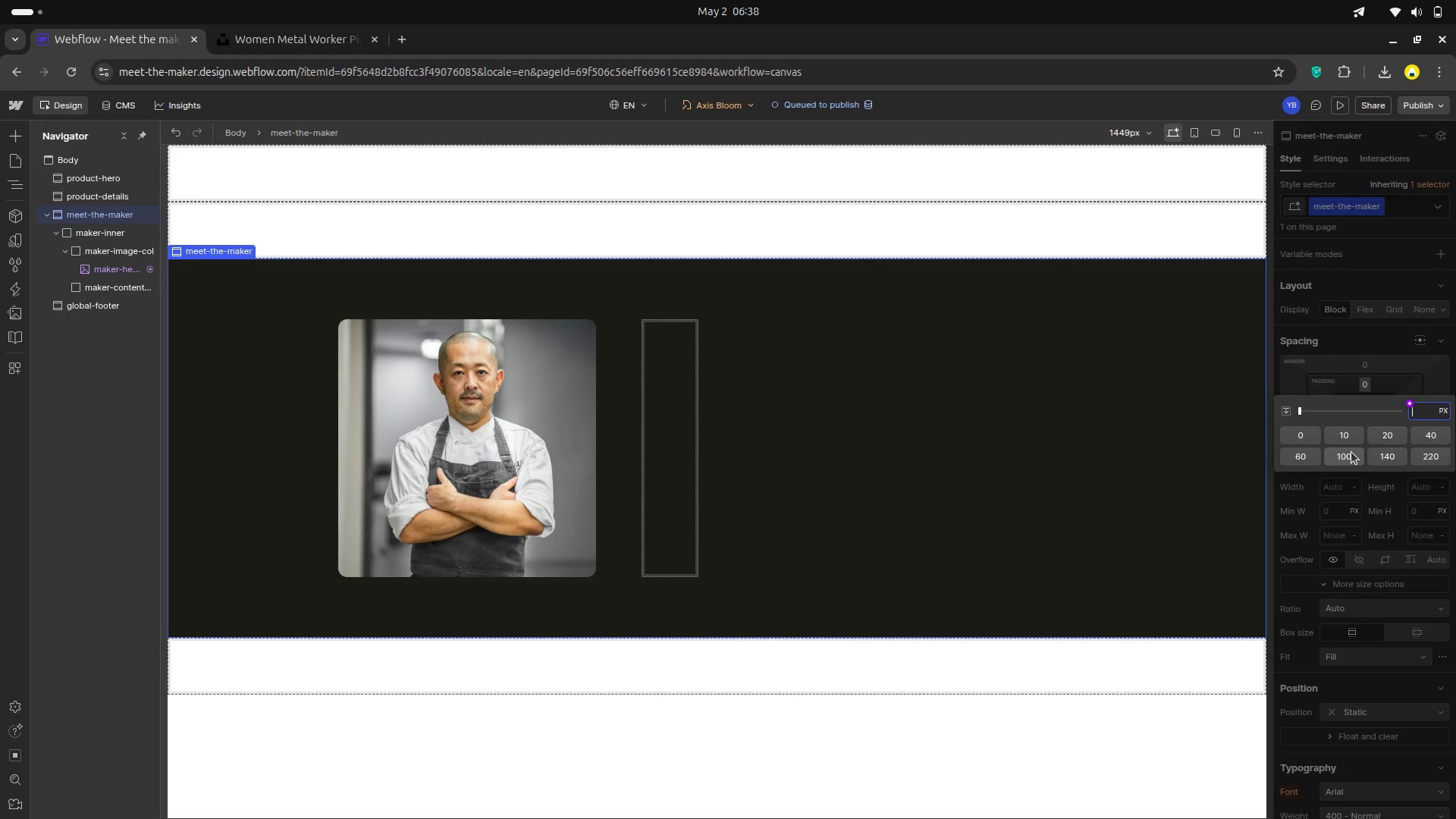 
left_click([1351, 452])
 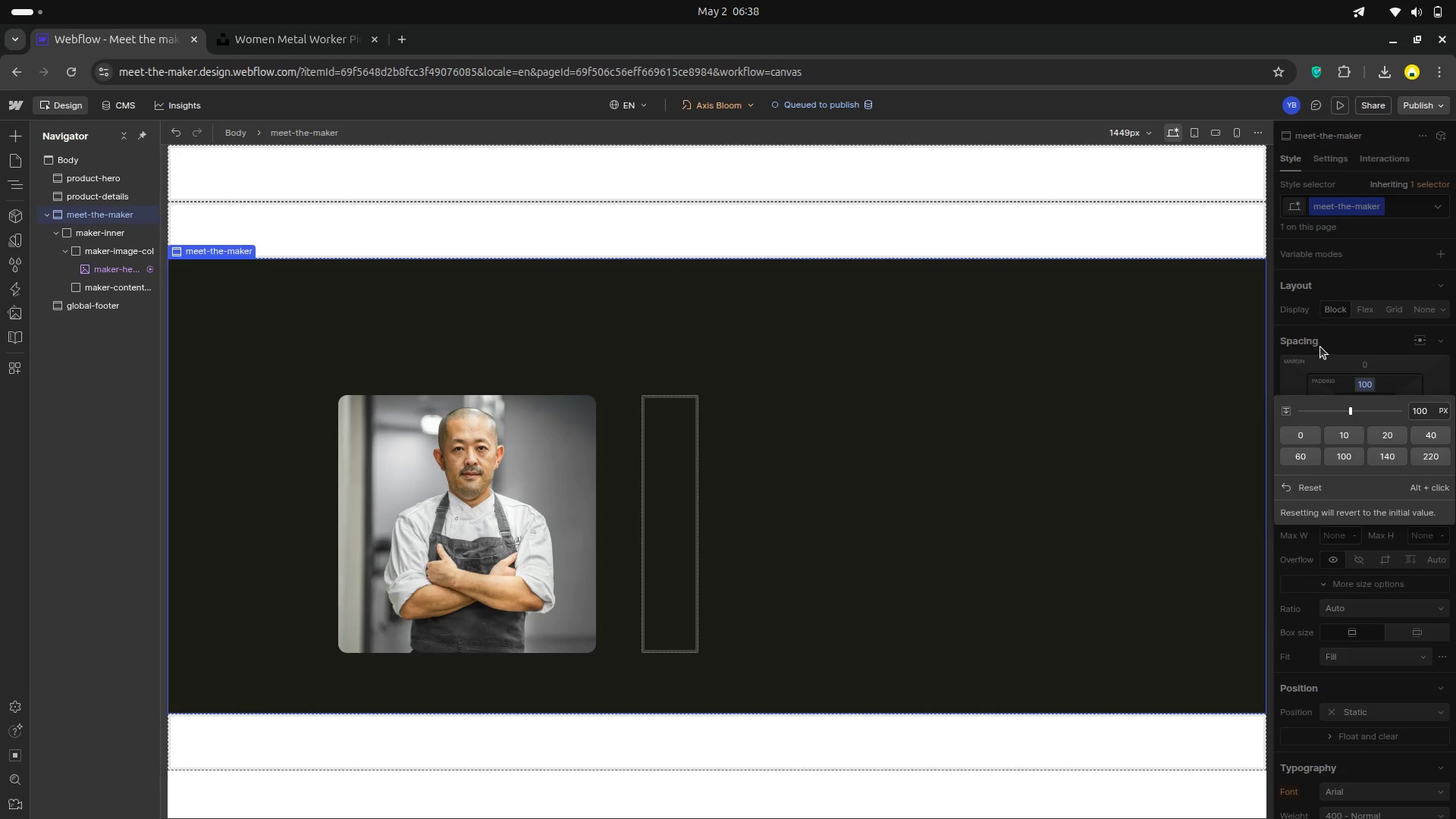 
left_click([1318, 343])
 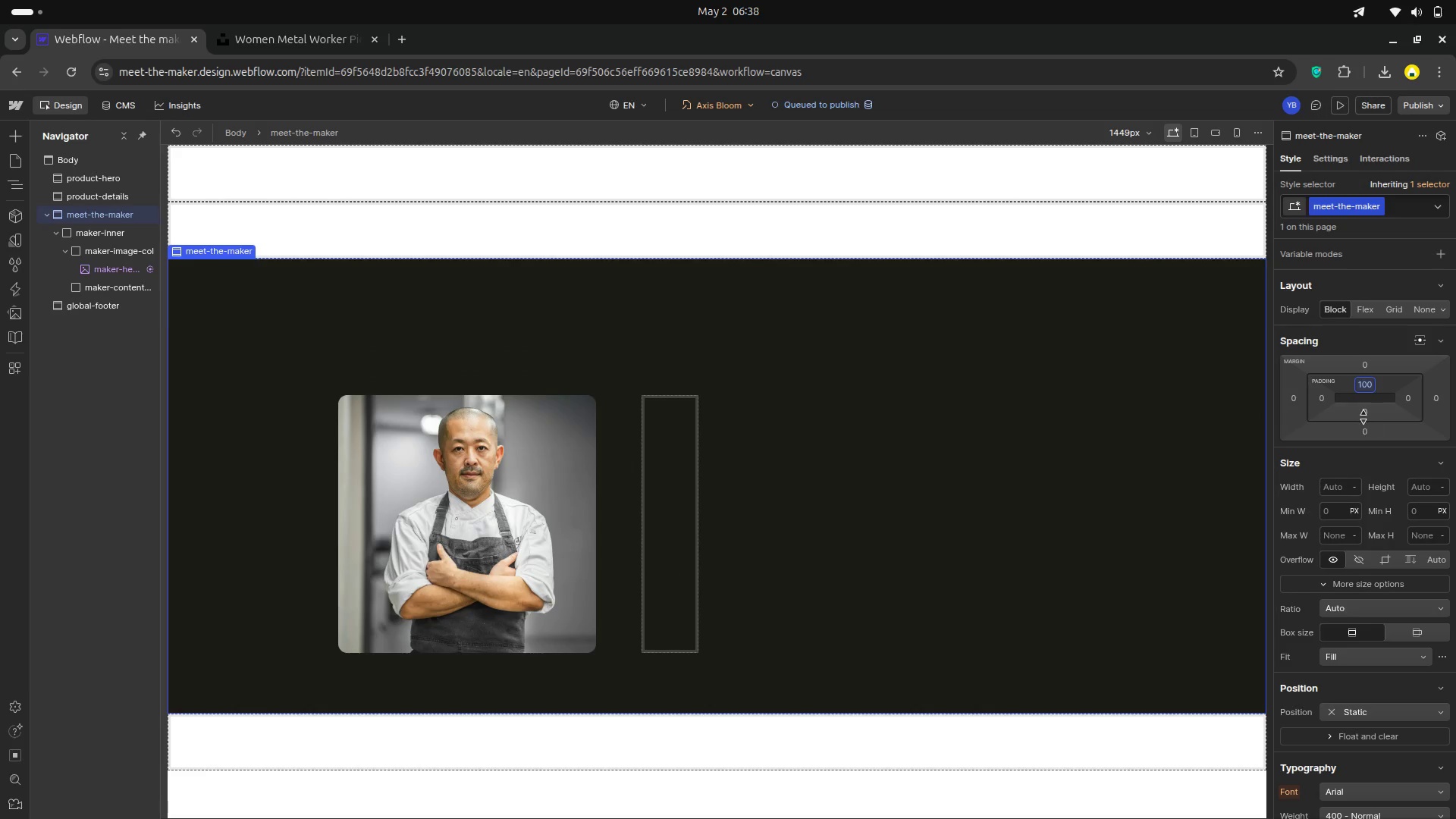 
left_click([1364, 403])
 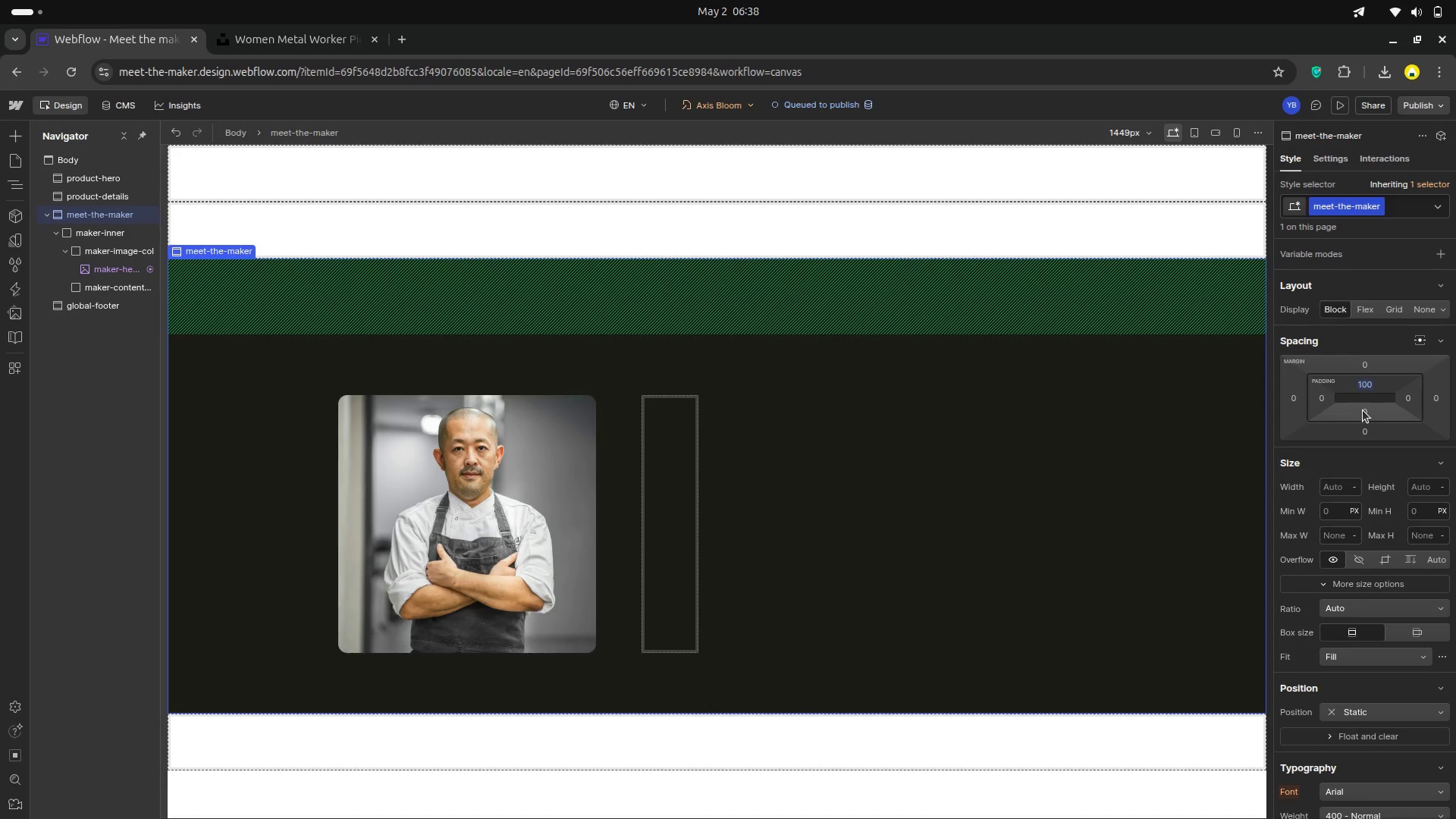 
left_click([1363, 410])
 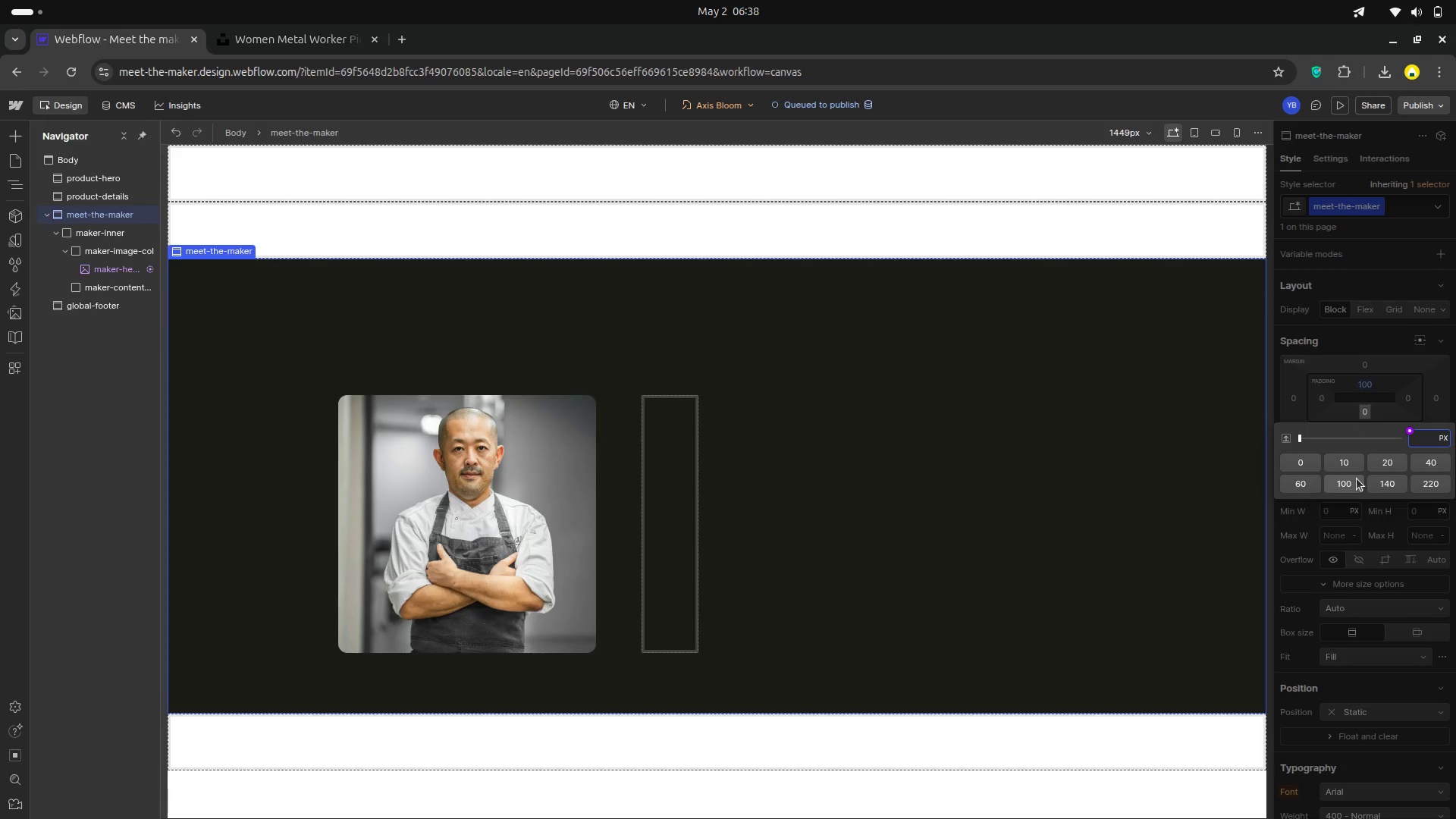 
left_click([1357, 479])
 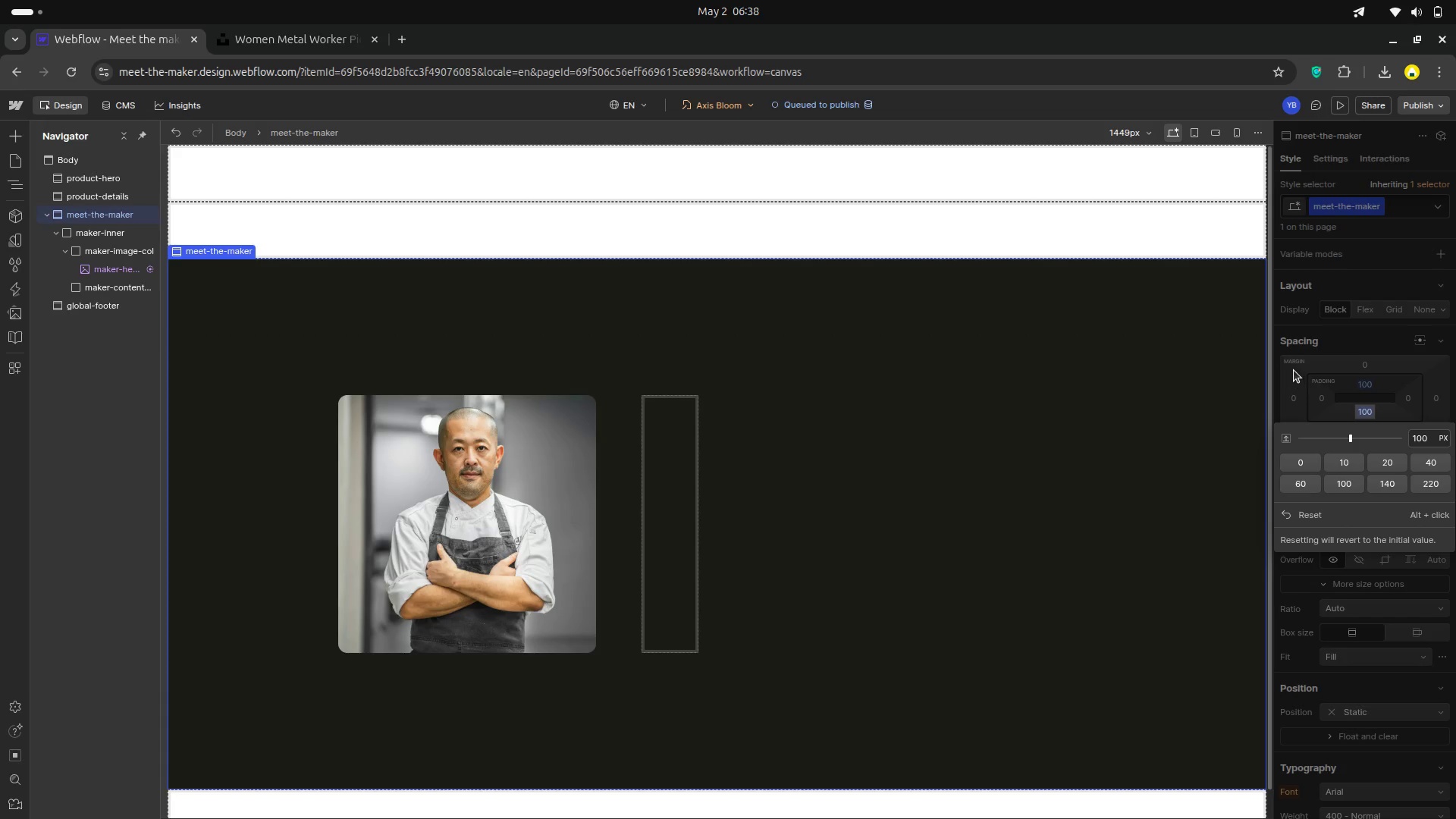 
left_click([1291, 366])
 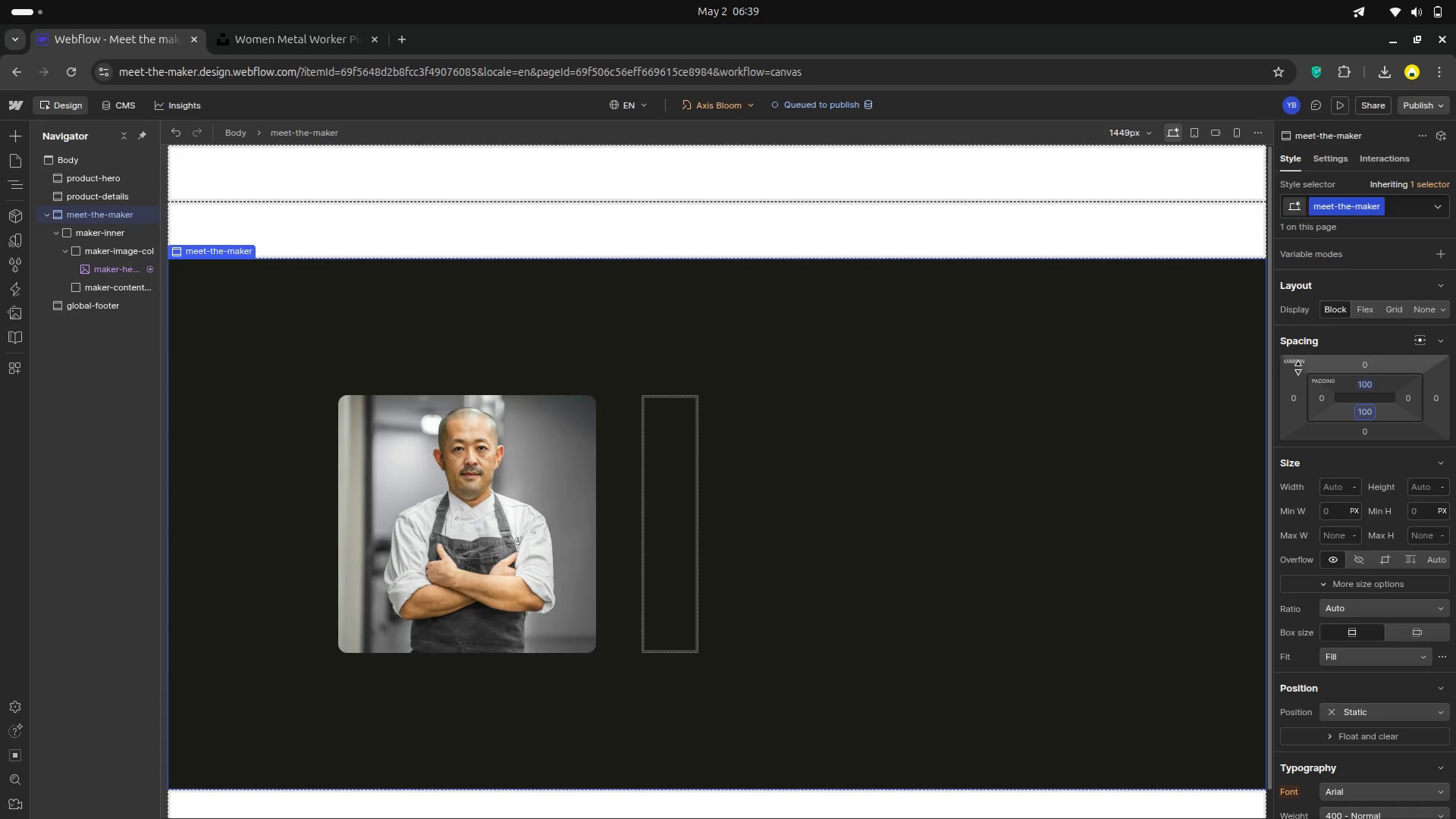 
mouse_move([1287, 384])
 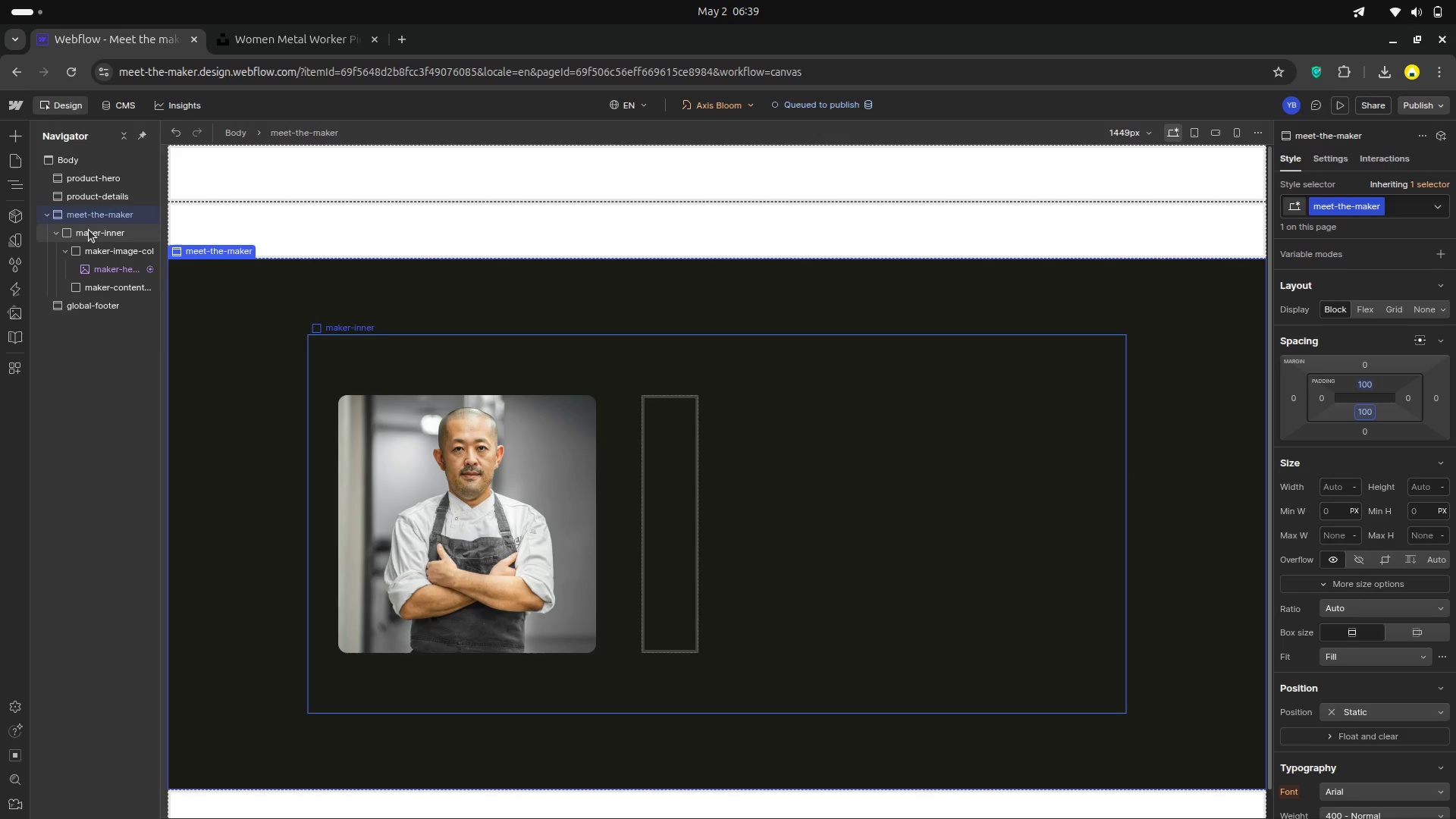 
left_click([89, 230])
 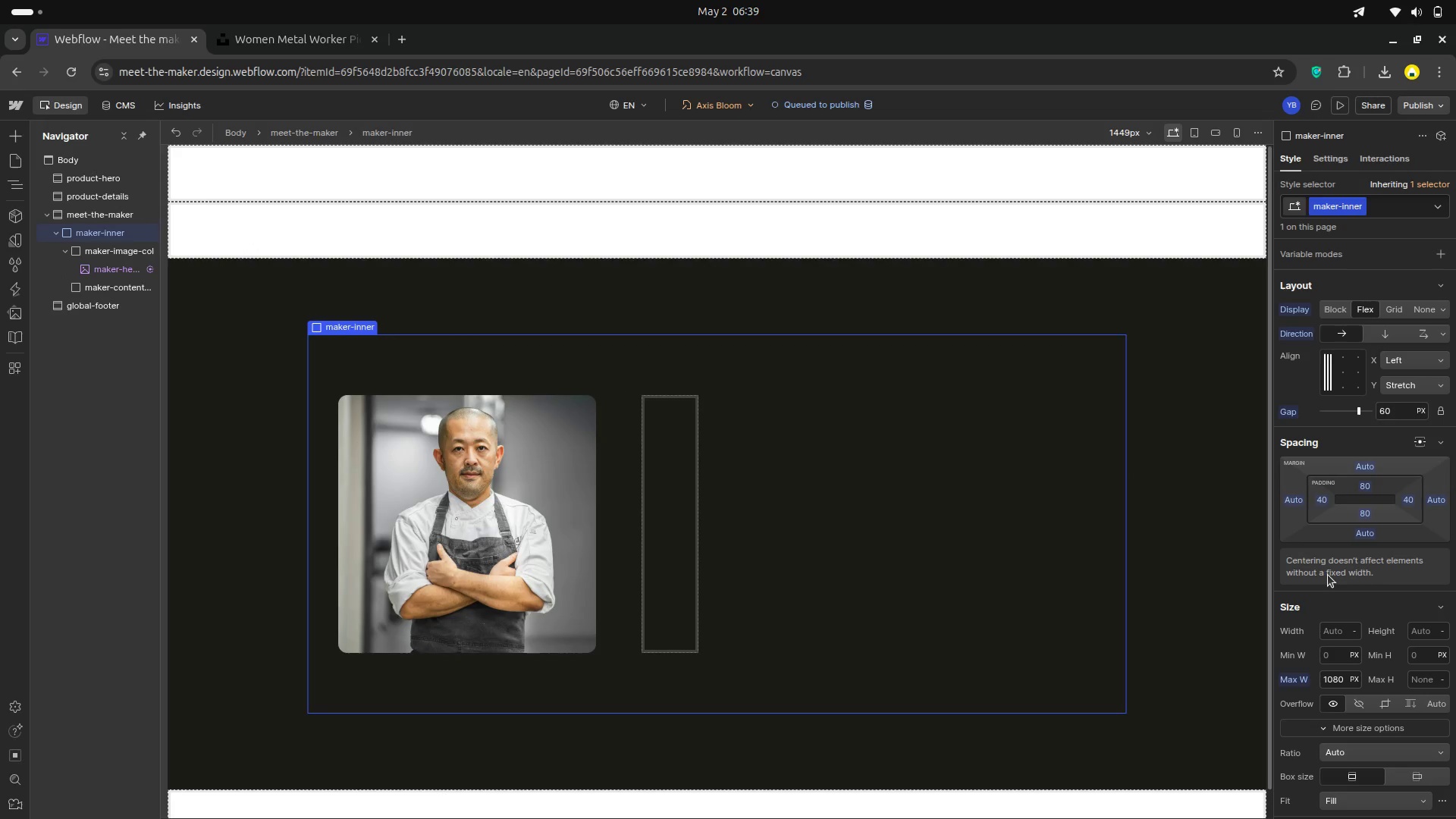 
scroll: coordinate [1328, 575], scroll_direction: down, amount: 1.0
 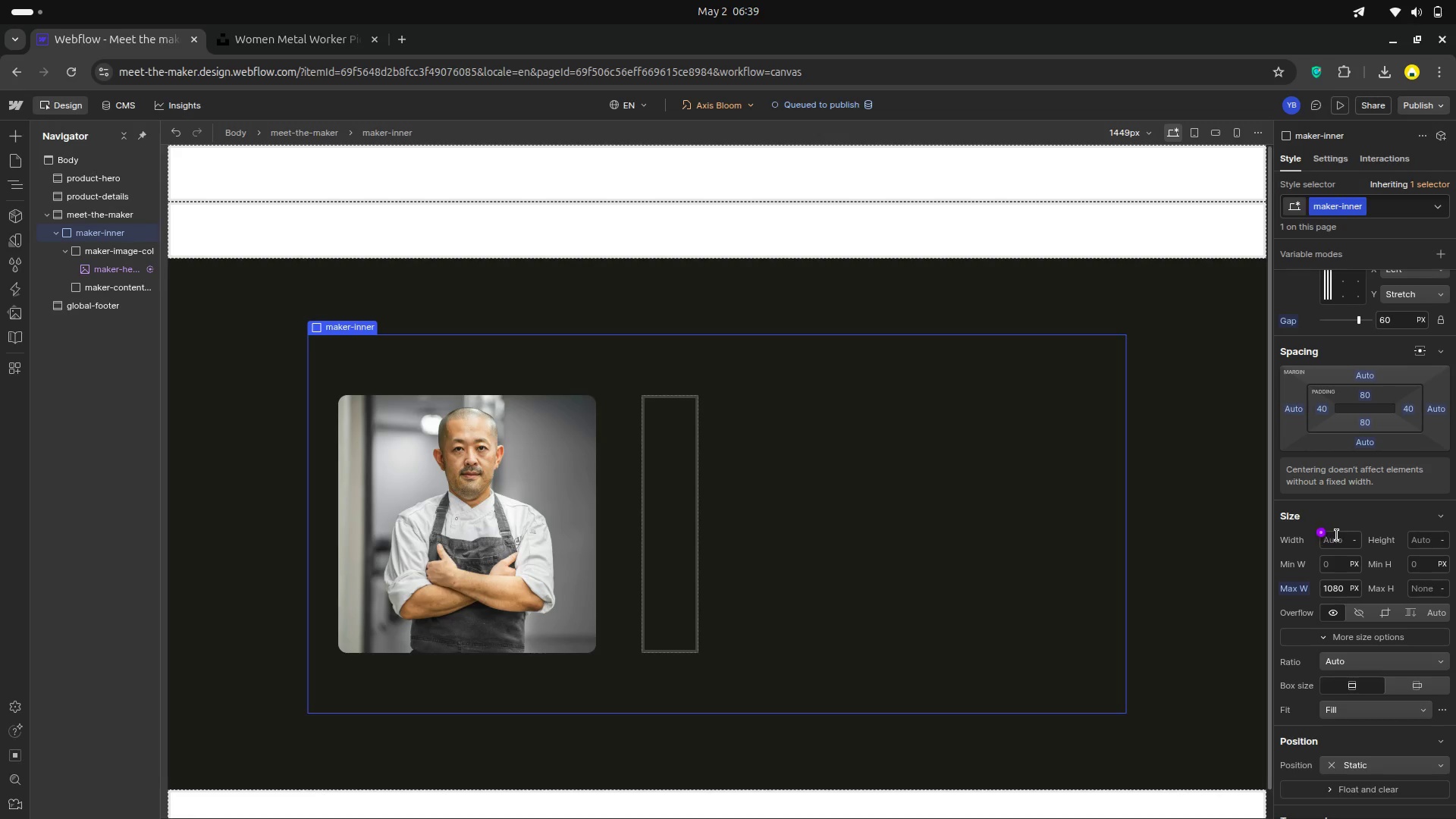 
left_click([1339, 535])
 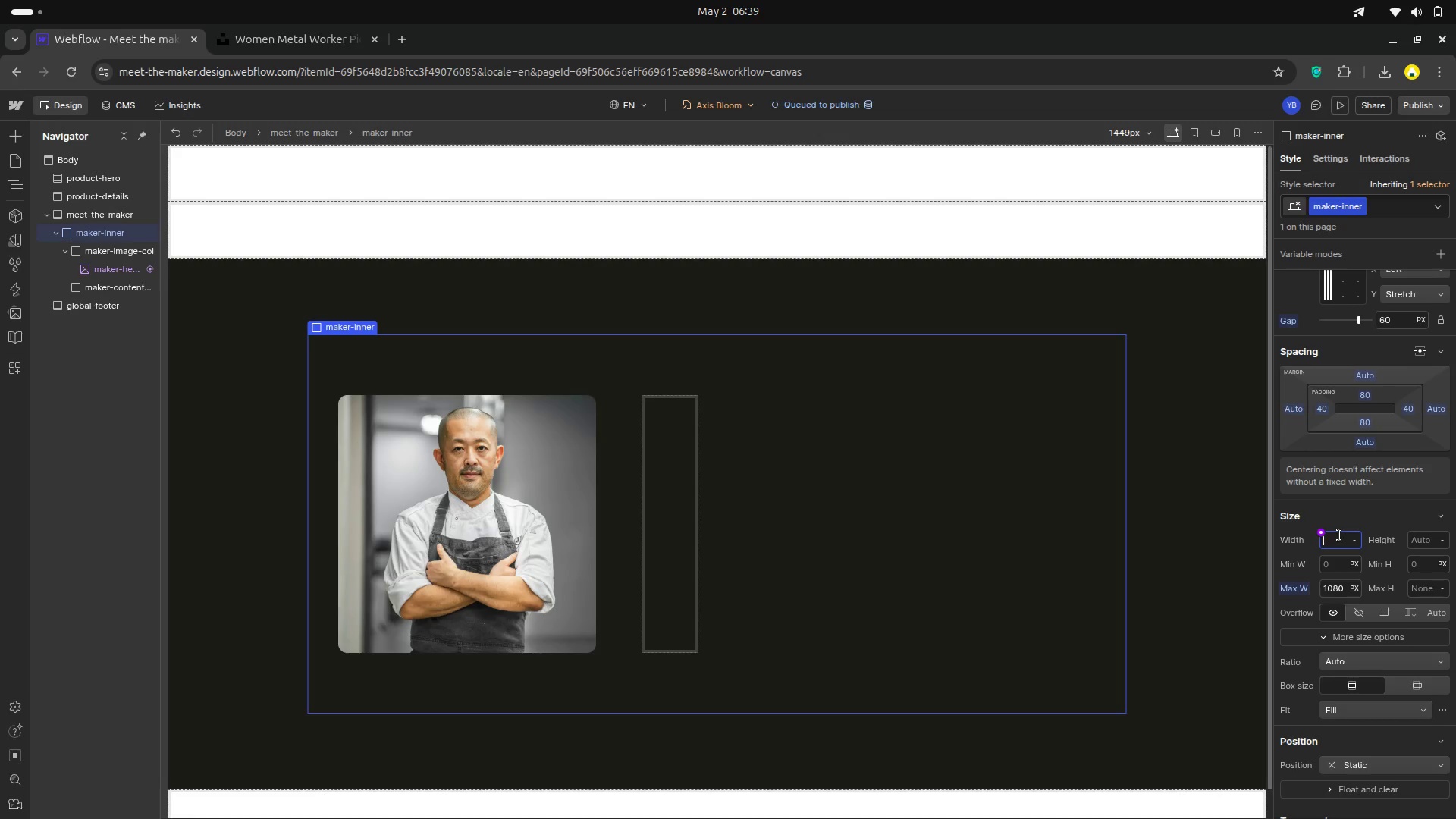 
type(100)
 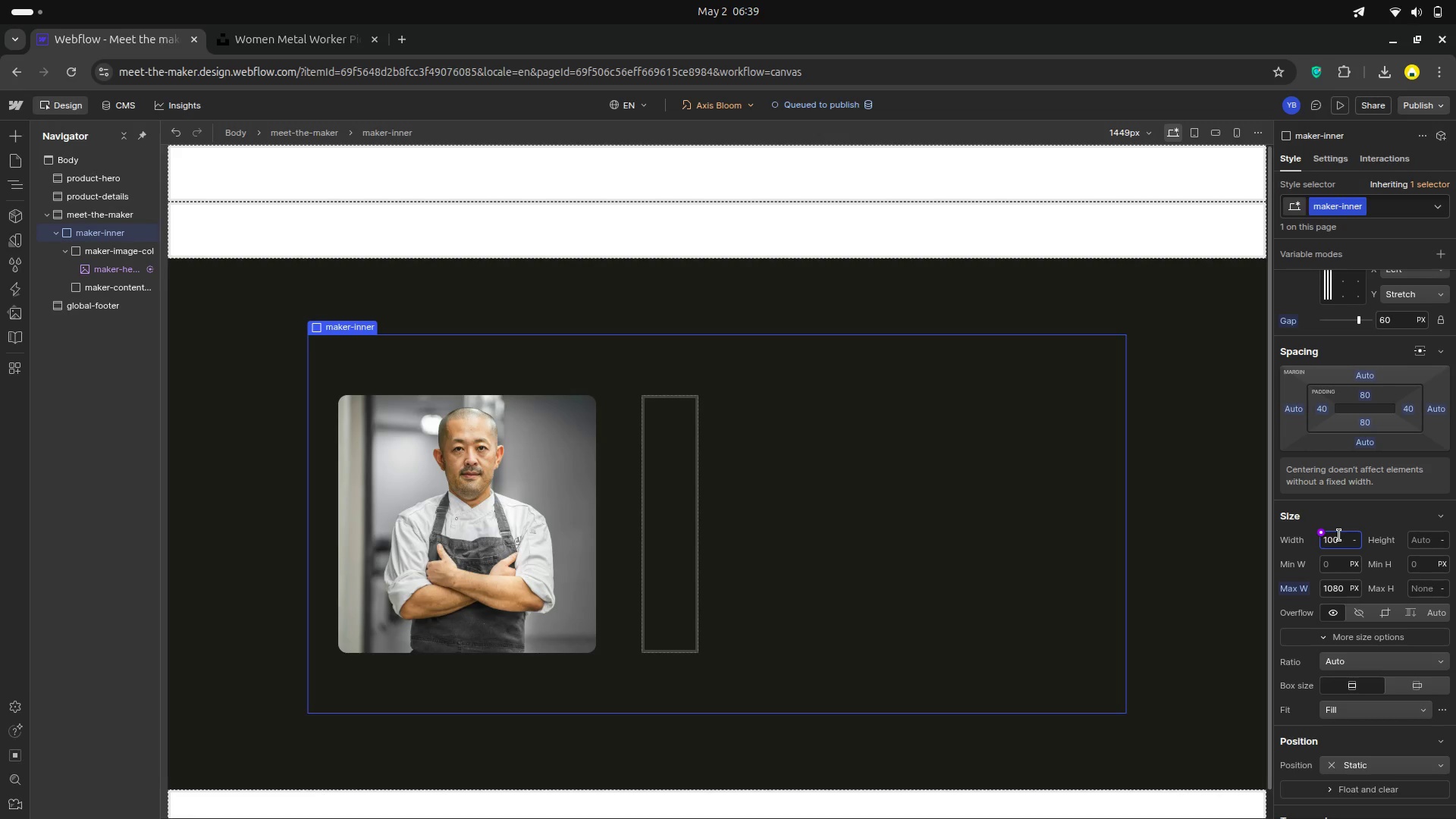 
key(Enter)
 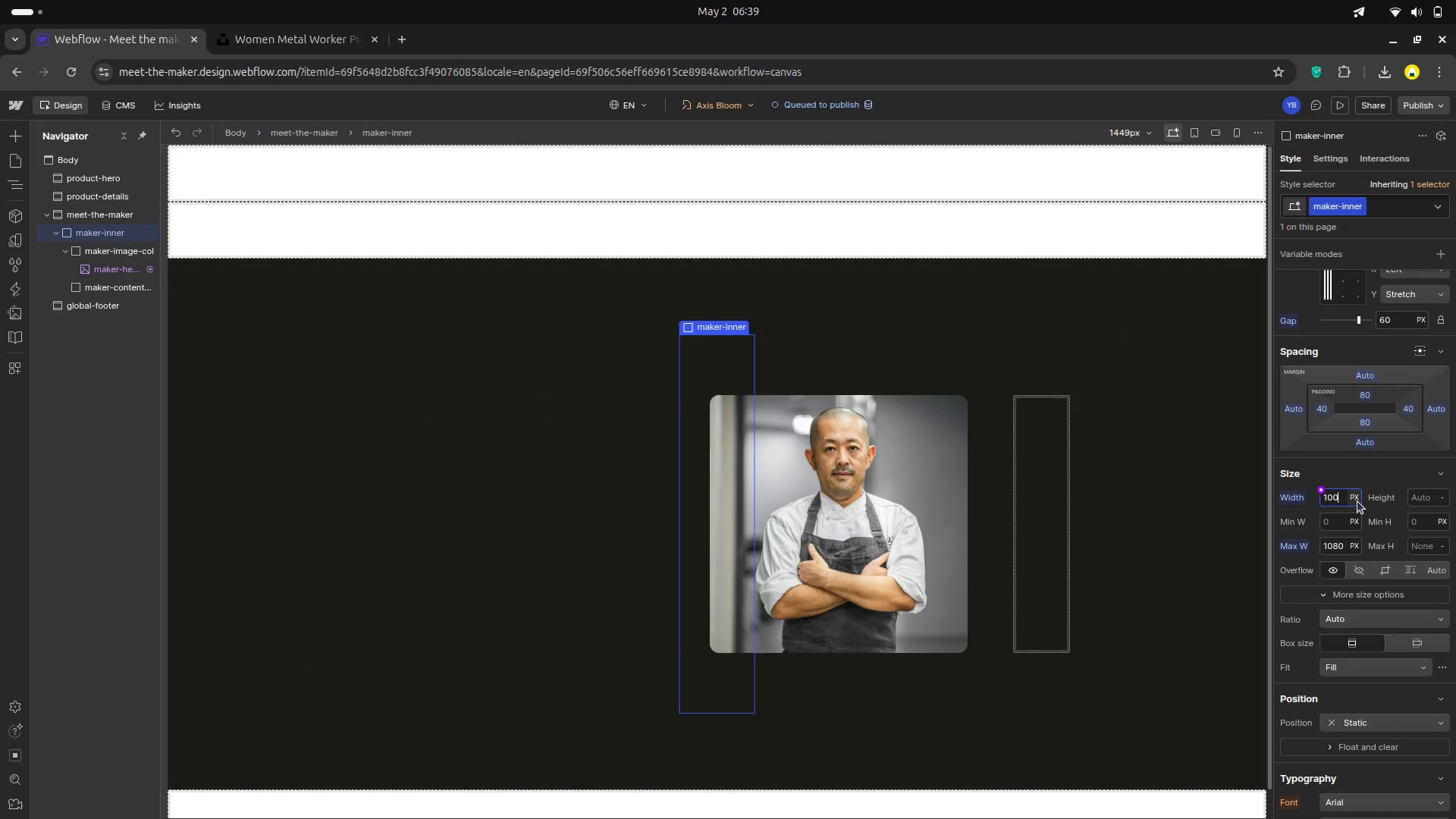 
left_click([1357, 500])
 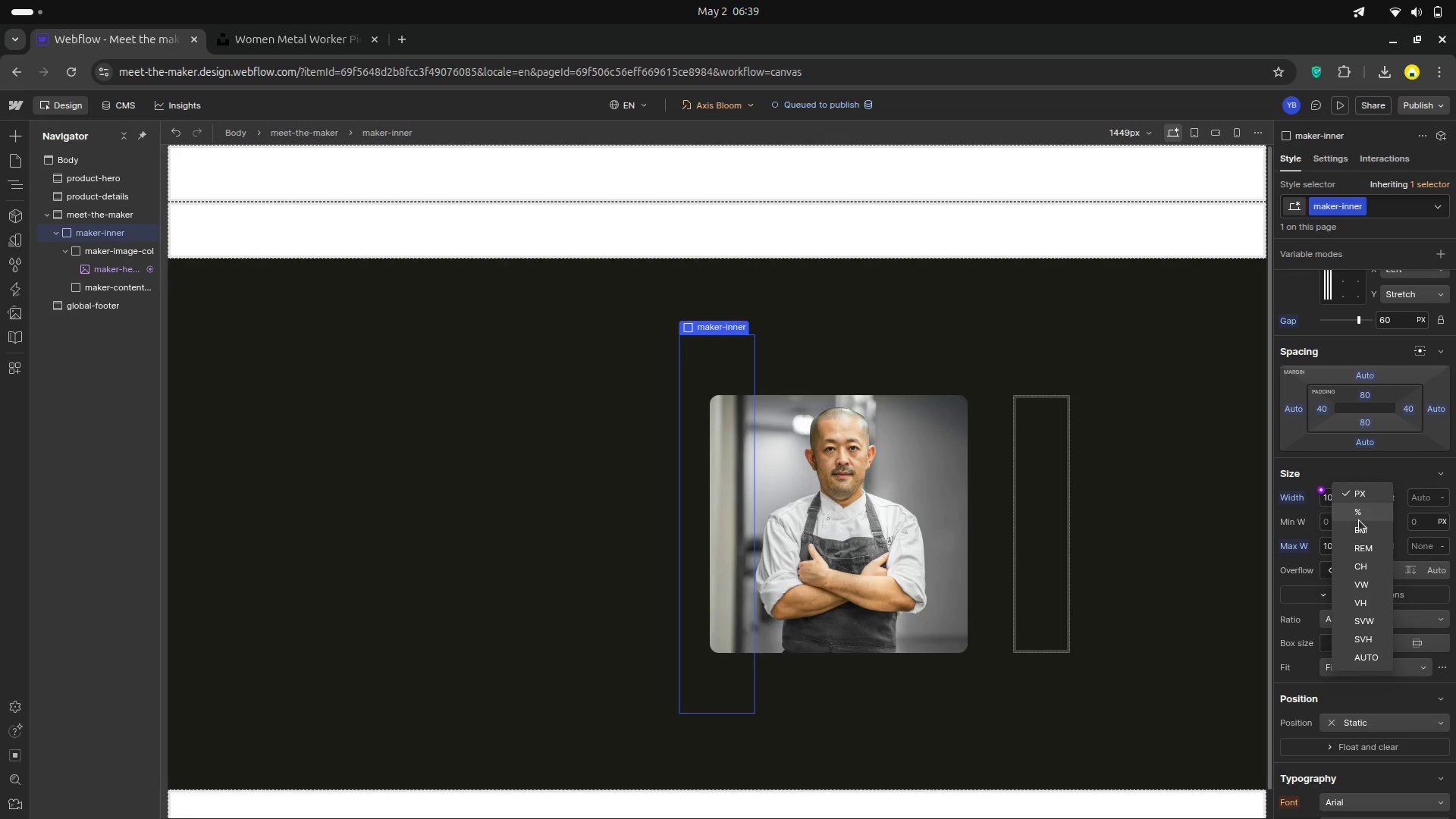 
left_click([1359, 520])
 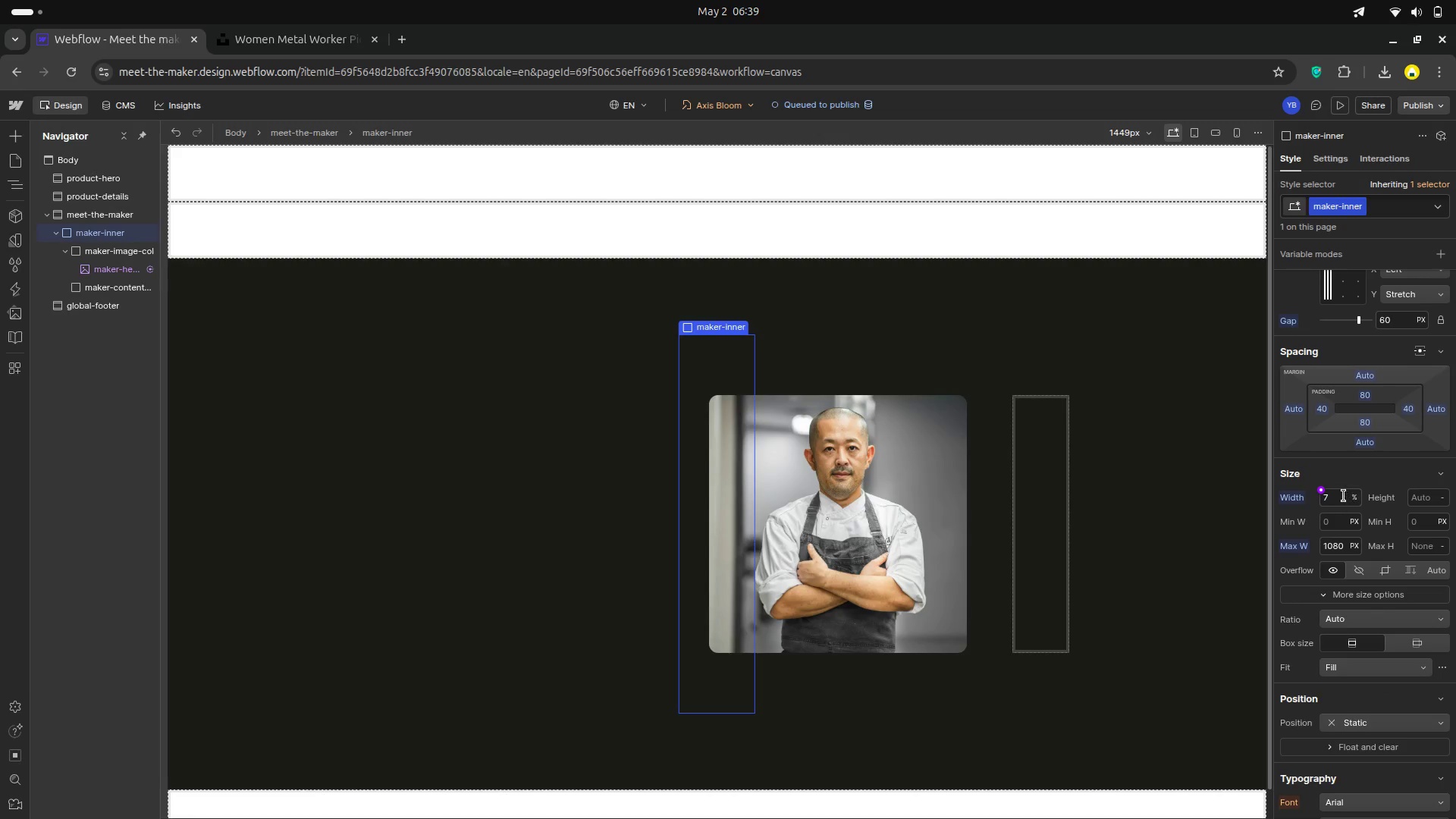 
left_click([1342, 495])
 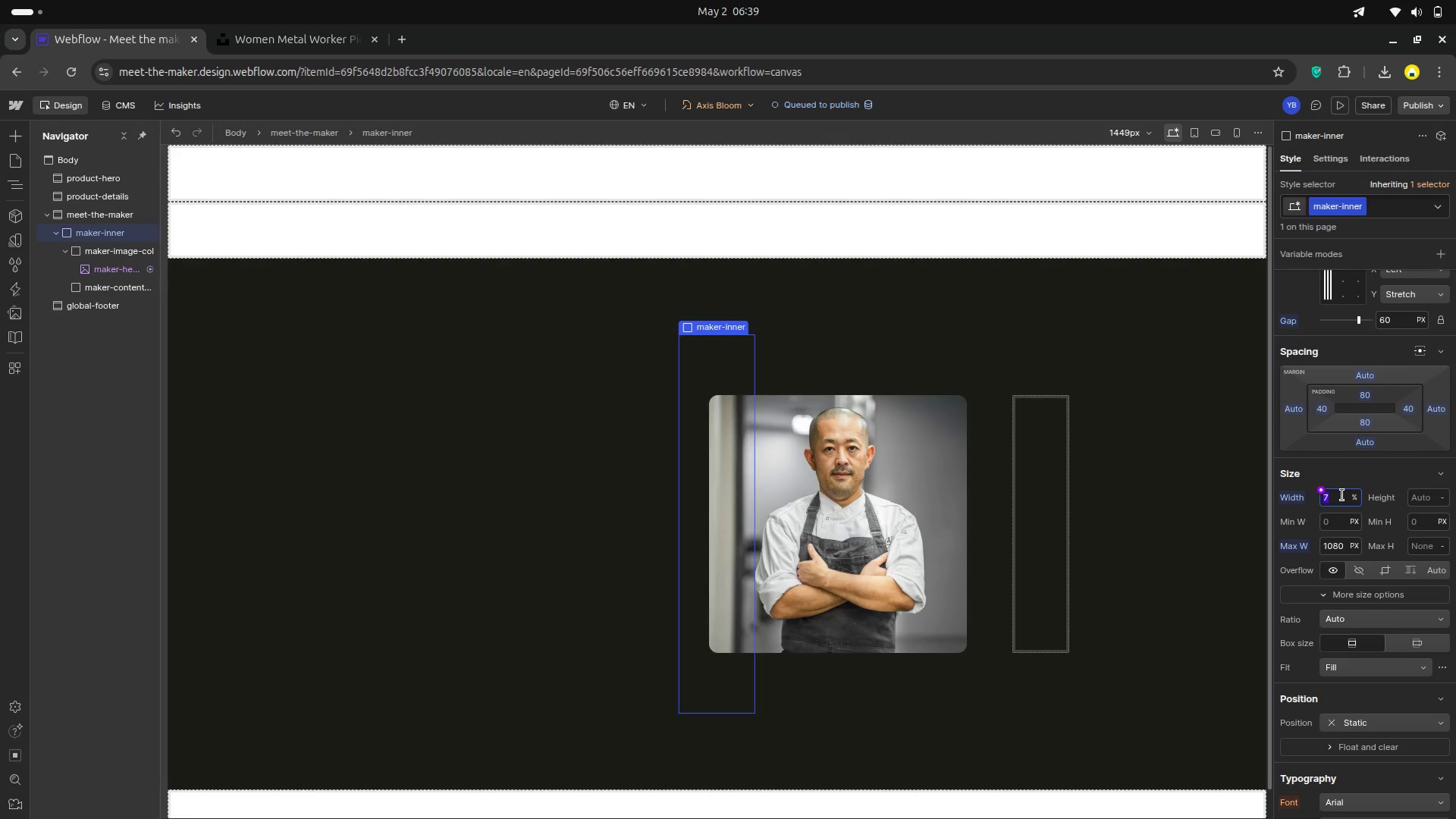 
type(100)
 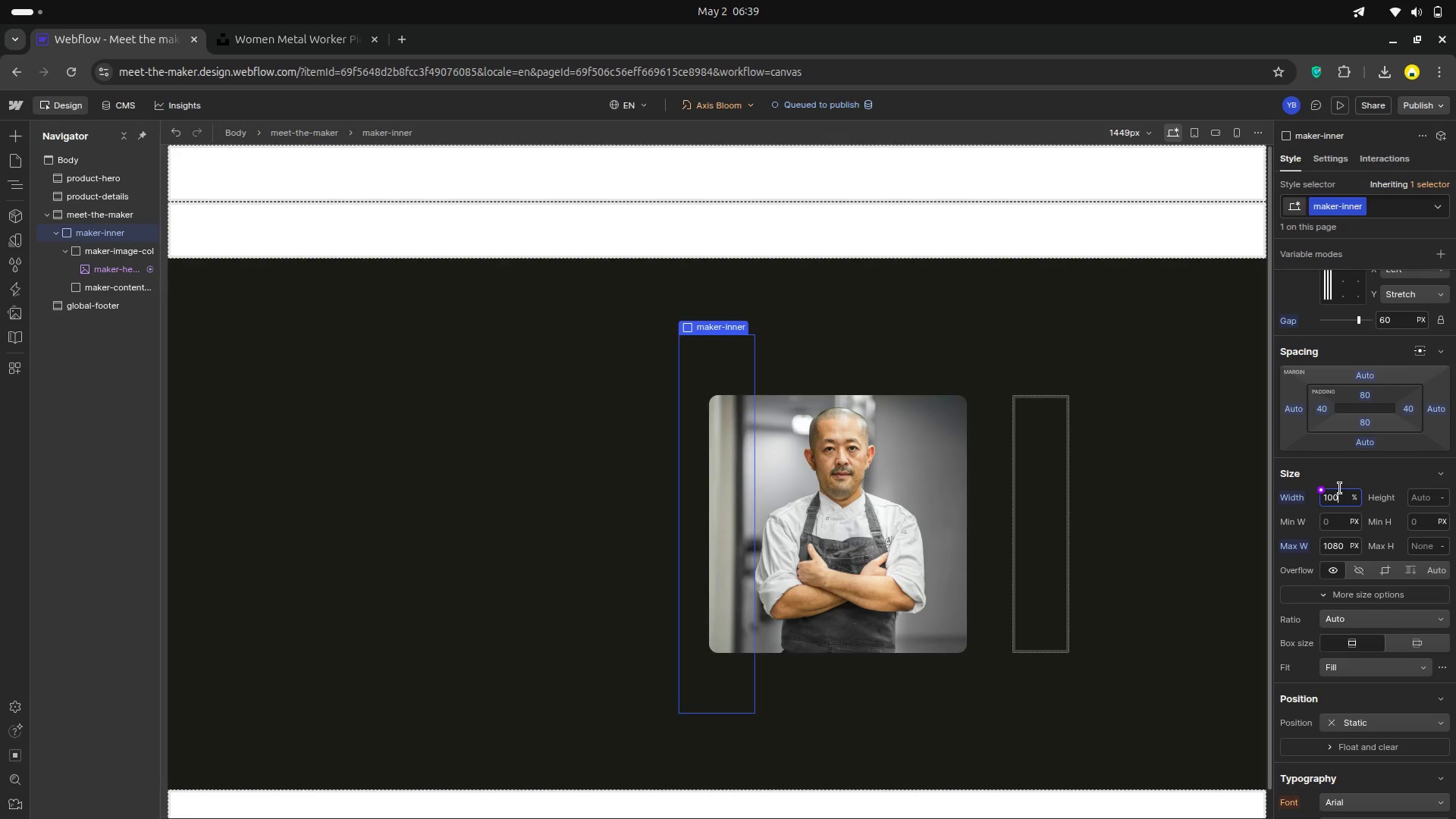 
key(Enter)
 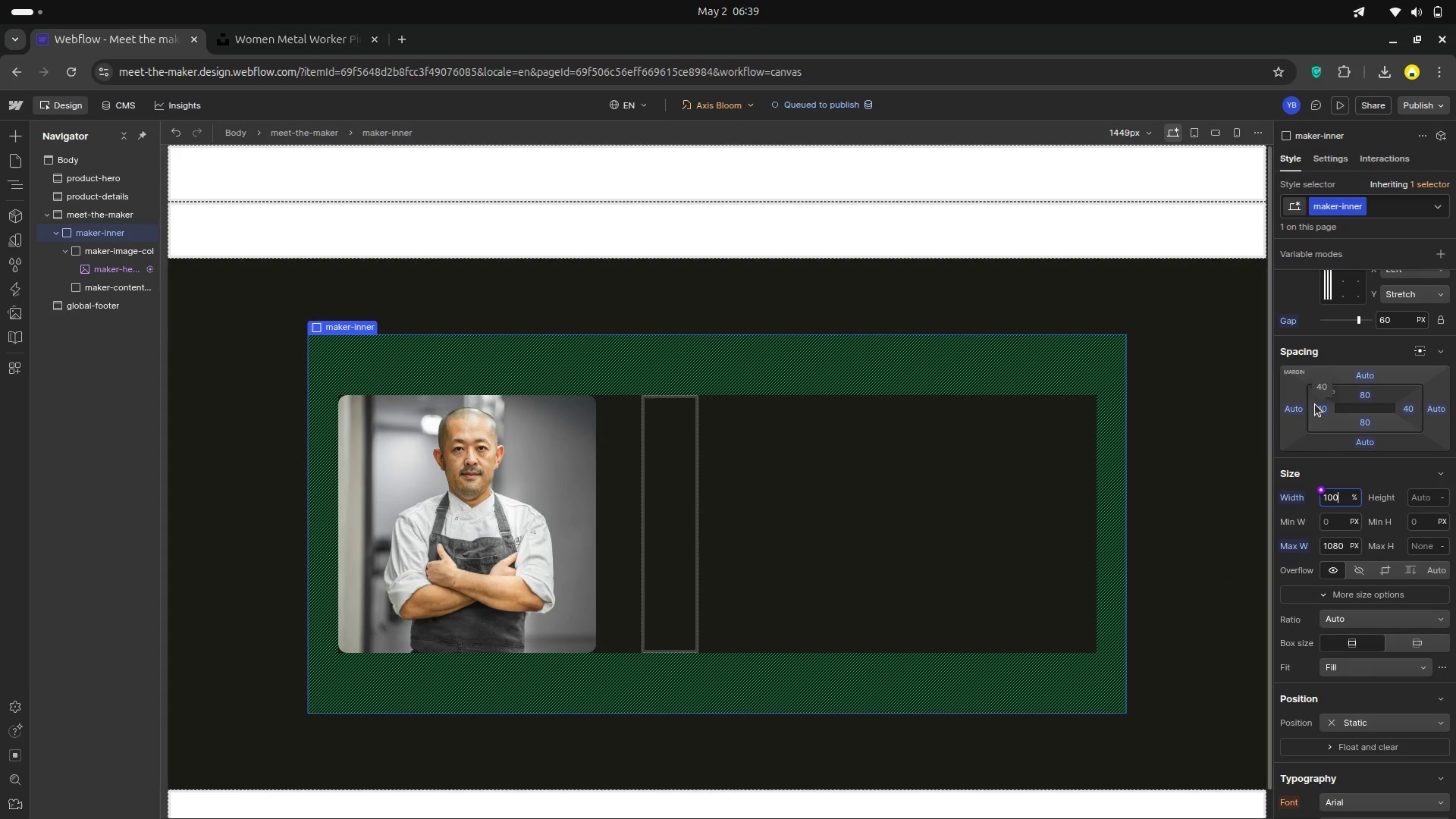 
wait(18.07)
 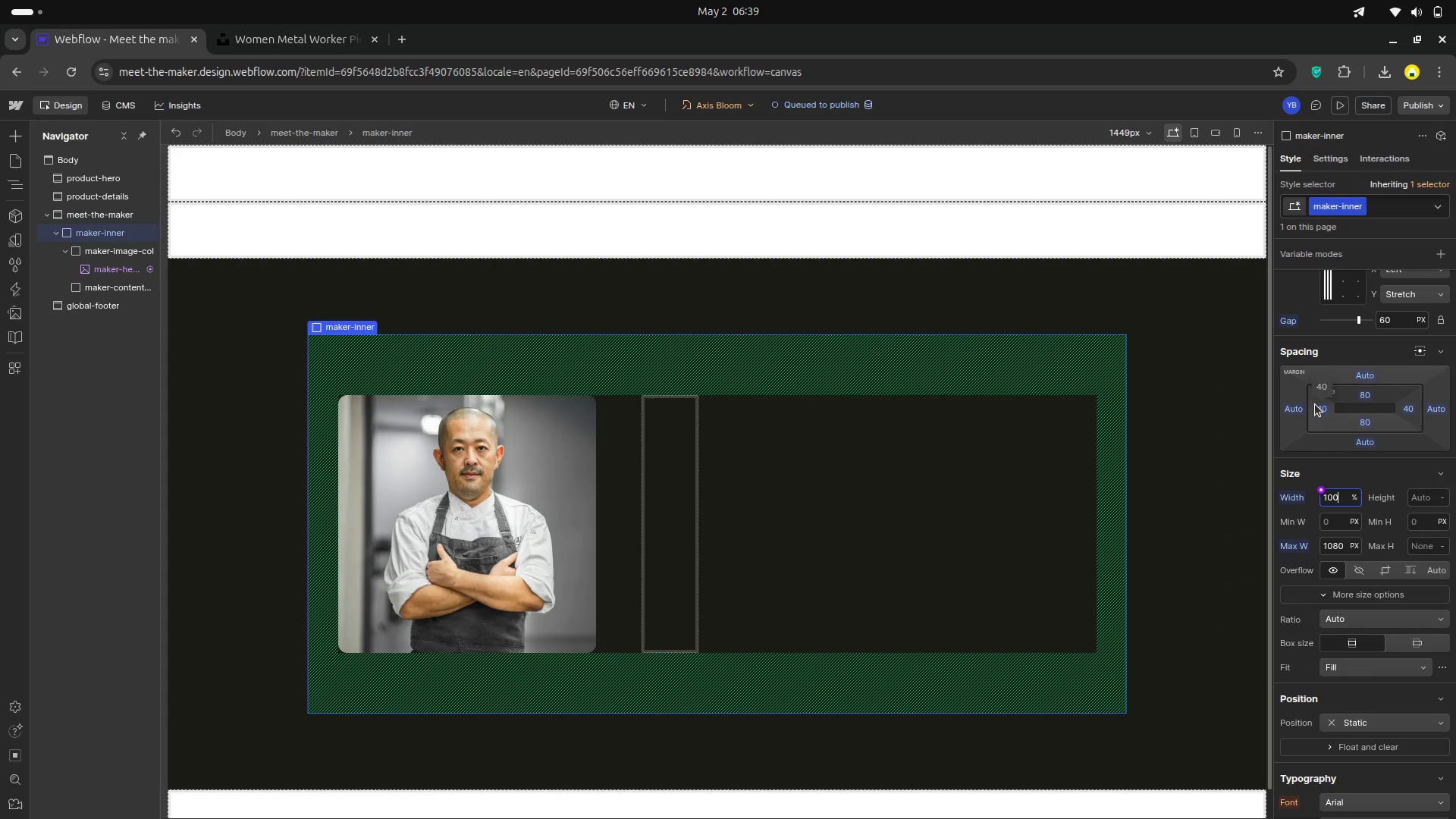 
mouse_move([1330, 409])
 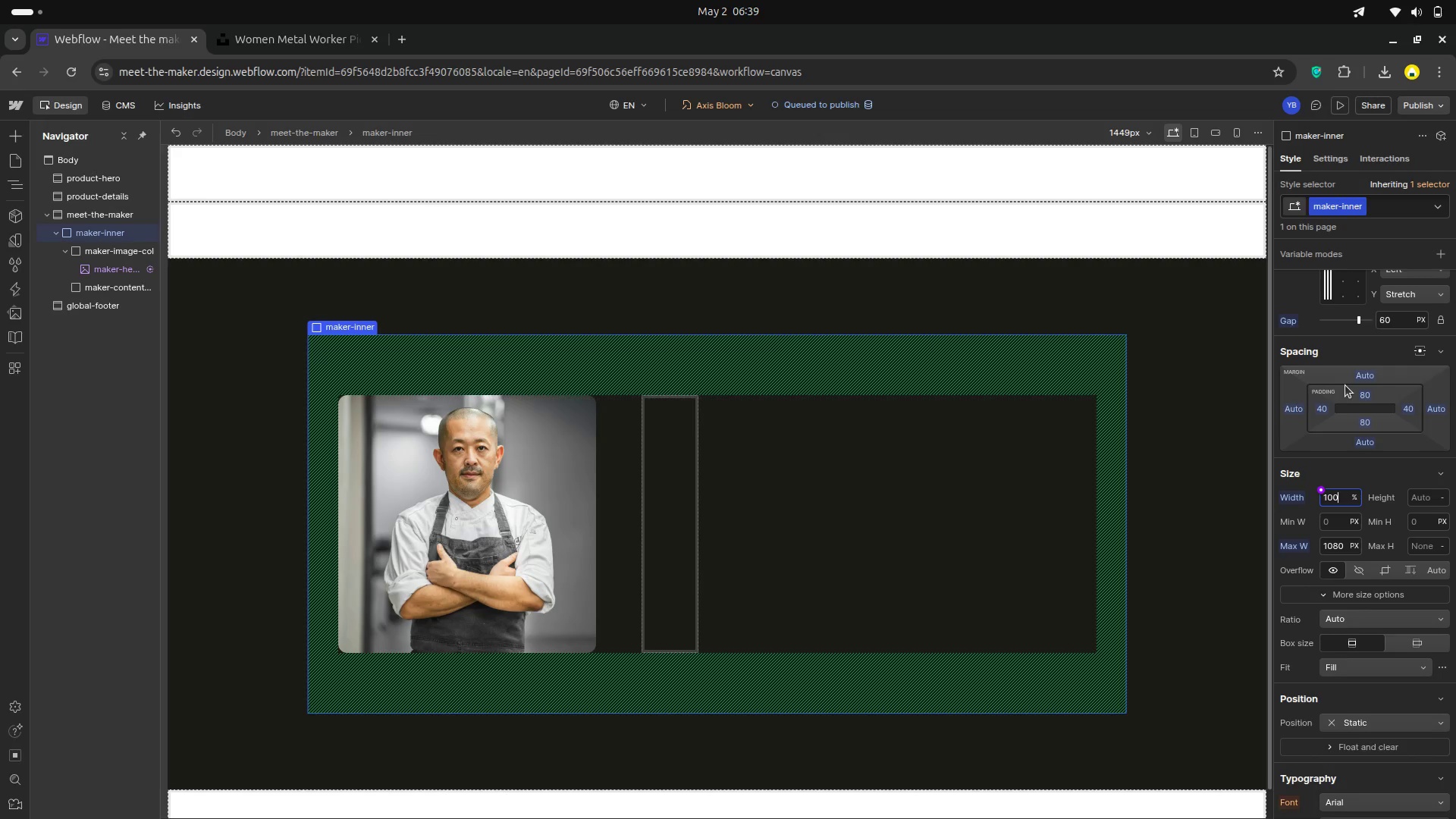 
scroll: coordinate [1345, 385], scroll_direction: up, amount: 3.0
 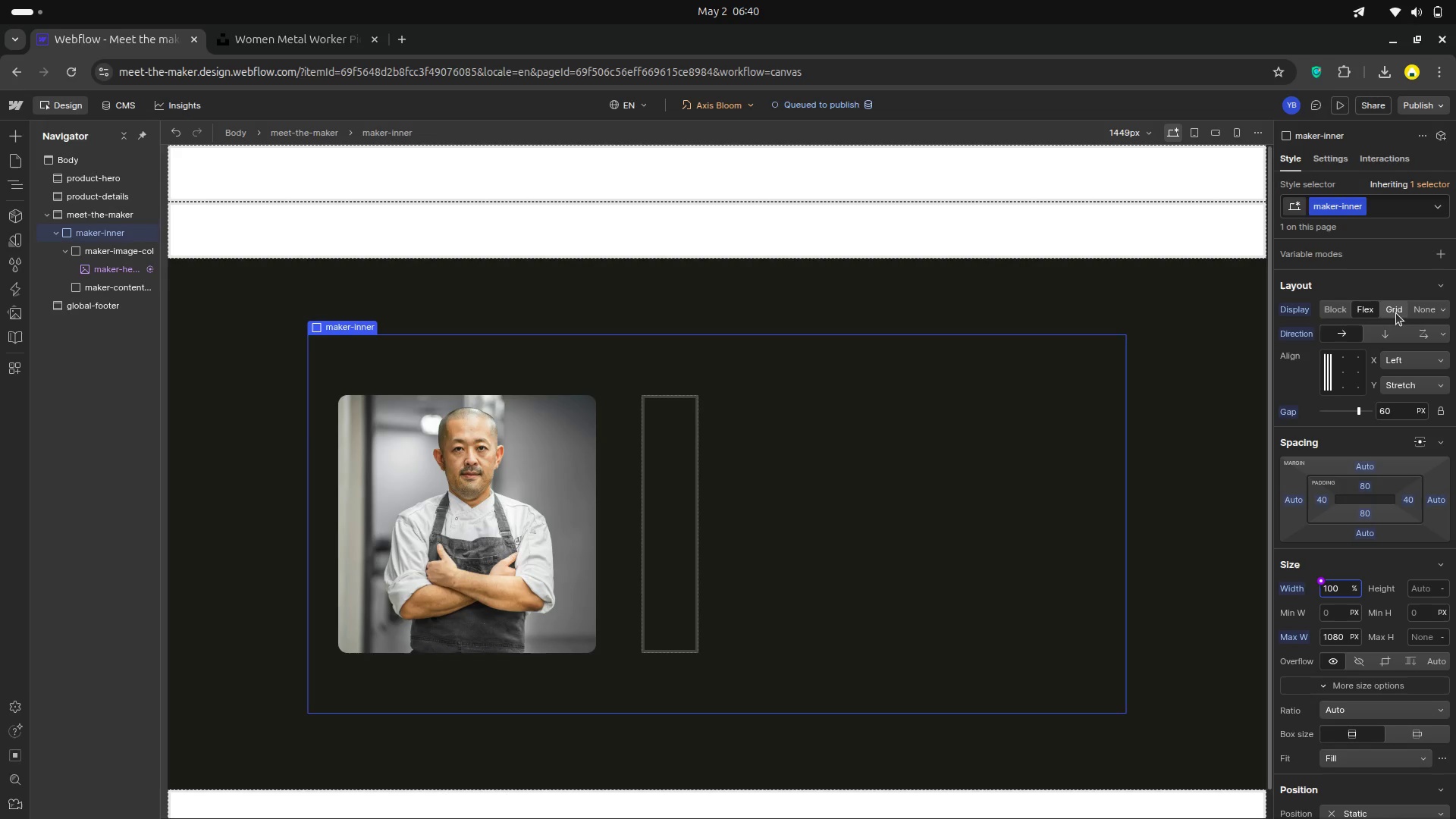 
left_click([1396, 313])
 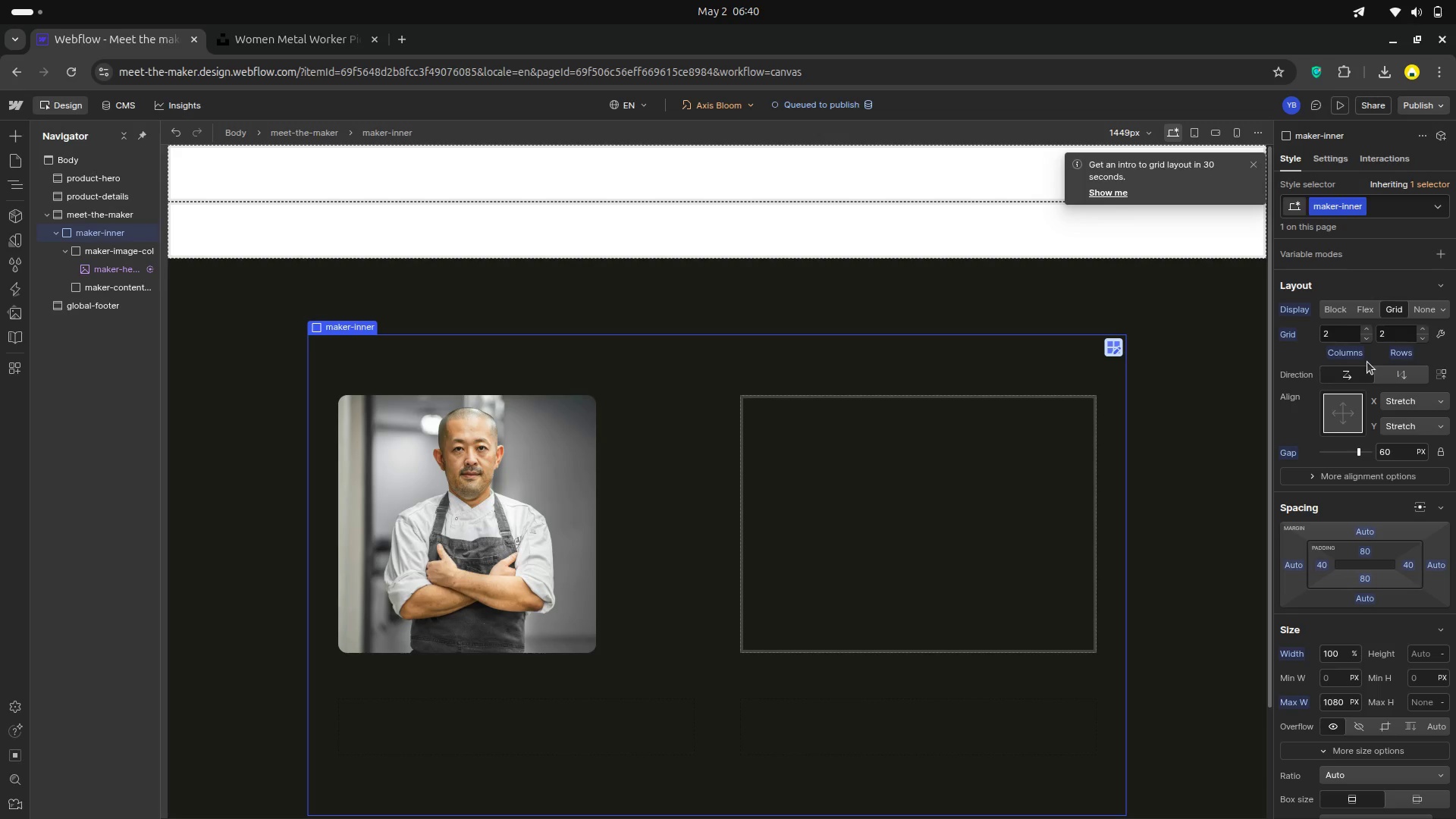 
wait(16.57)
 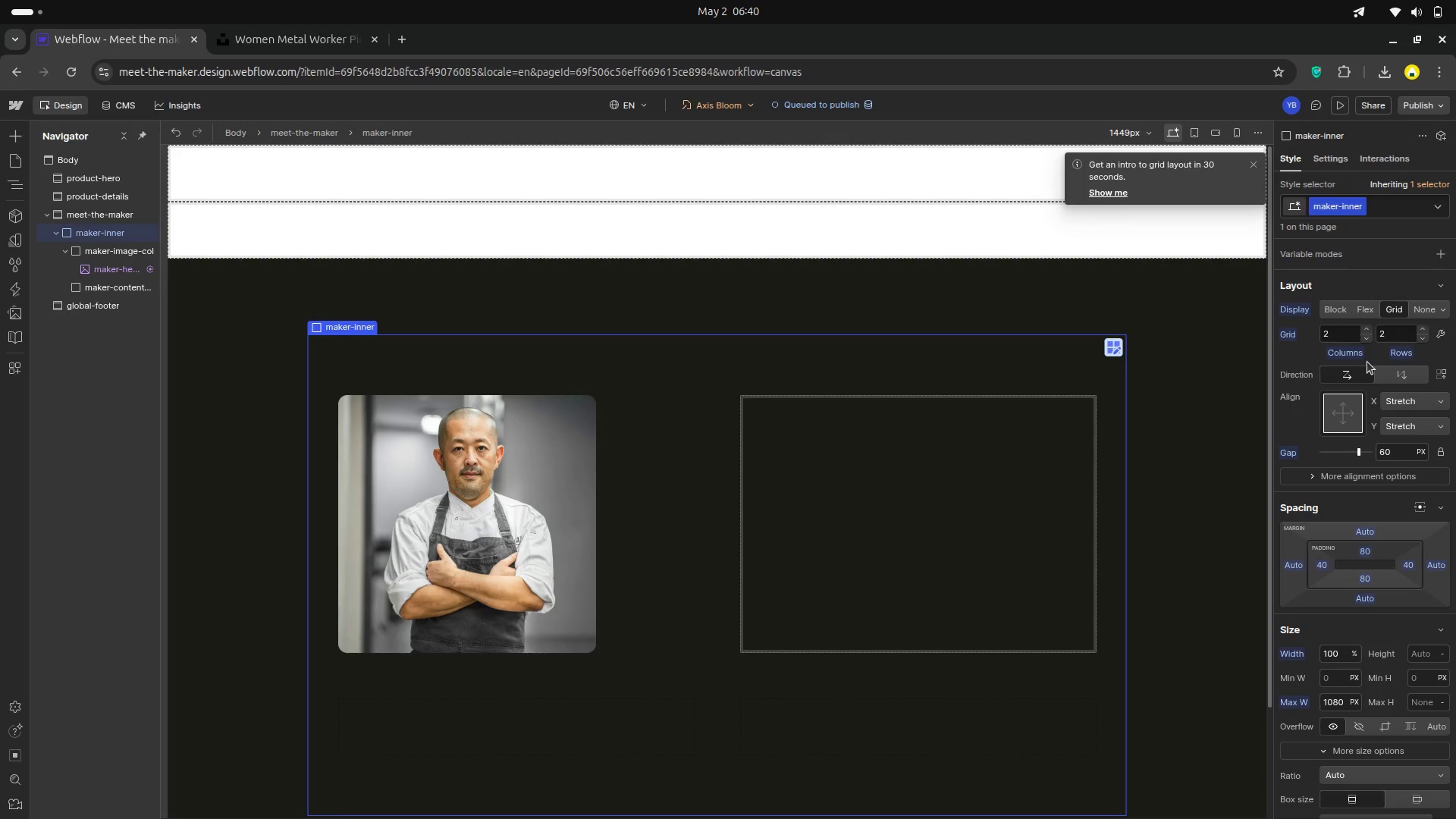 
left_click([1341, 352])
 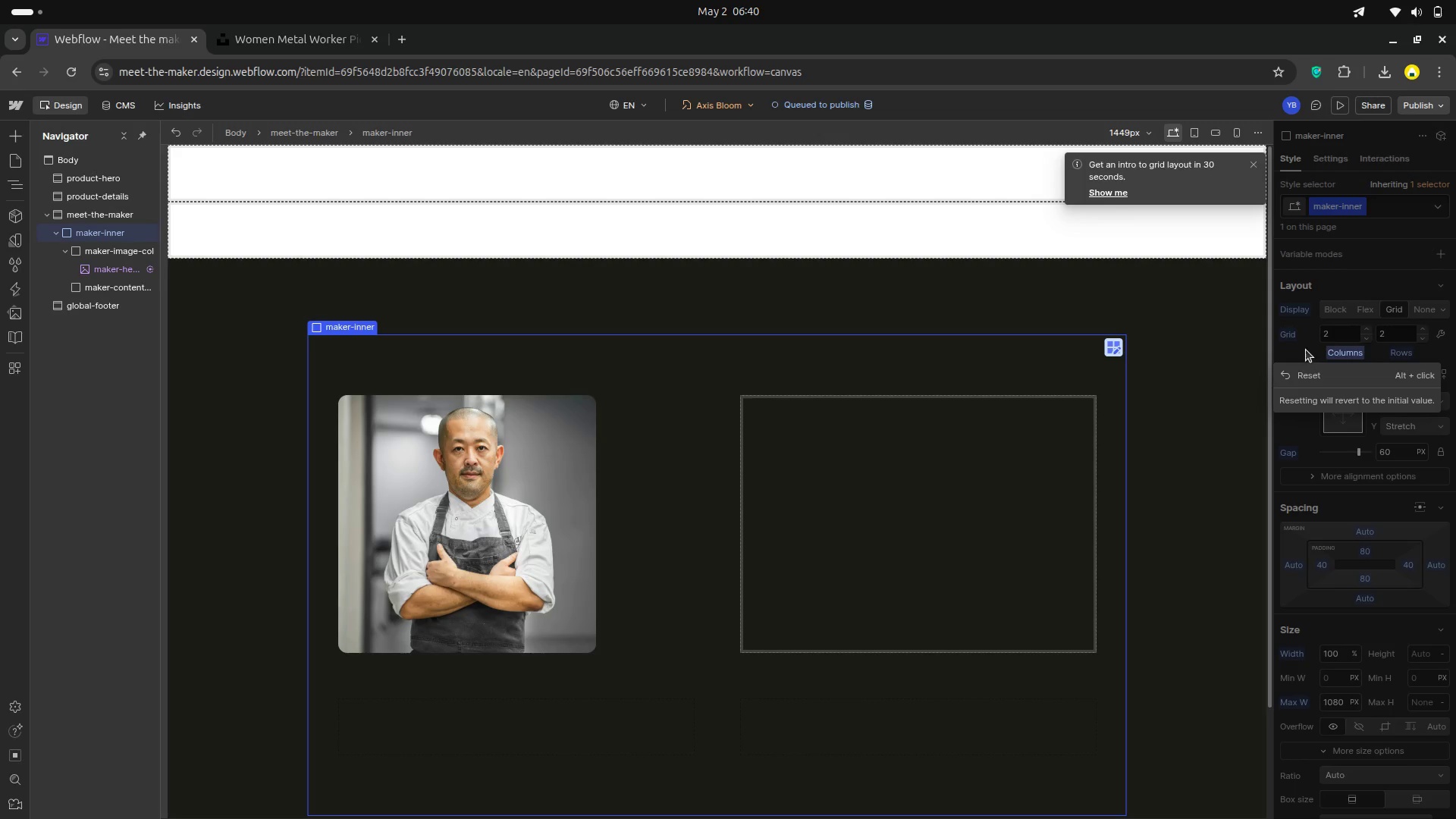 
left_click([1300, 345])
 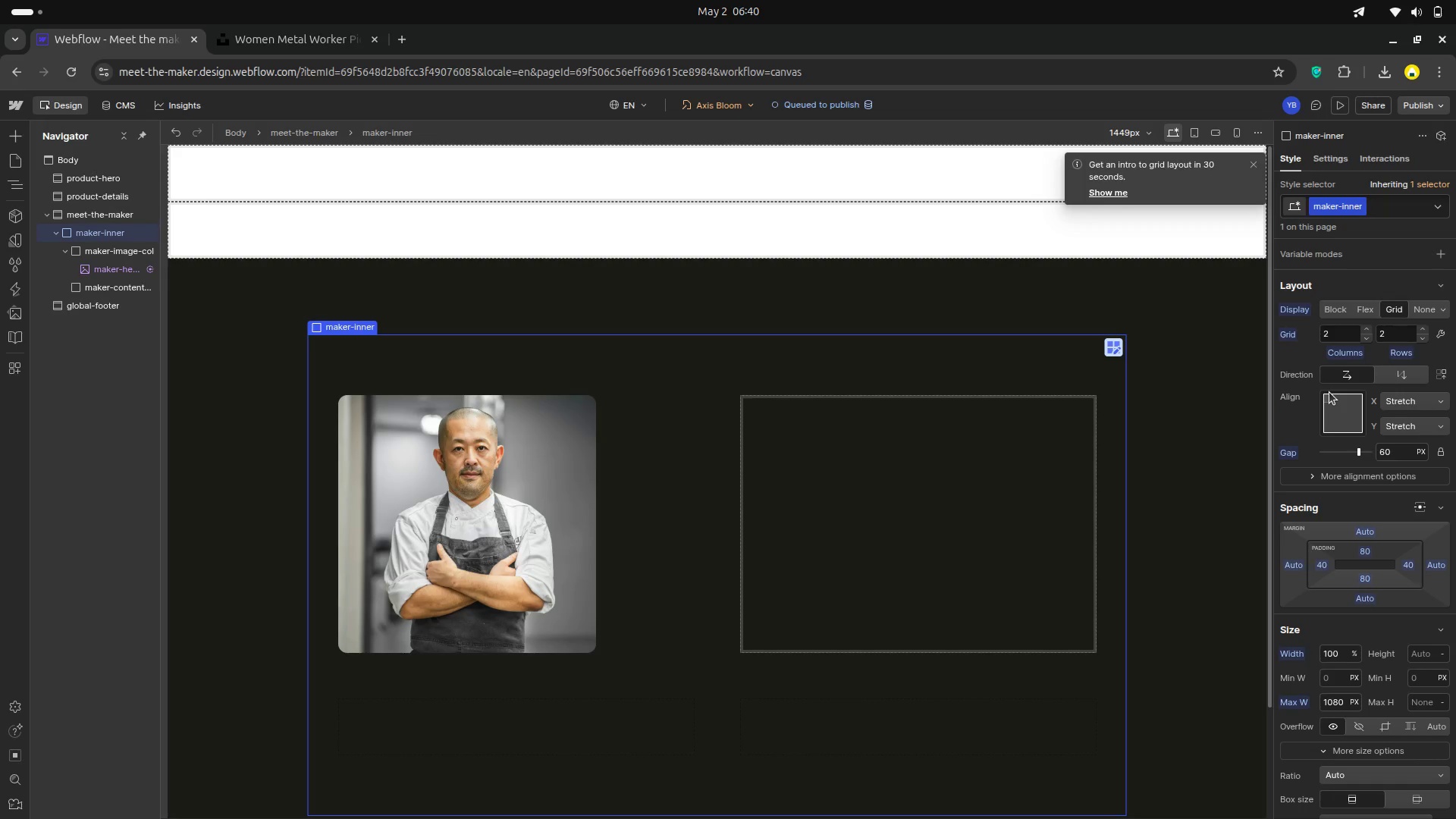 
mouse_move([1343, 385])
 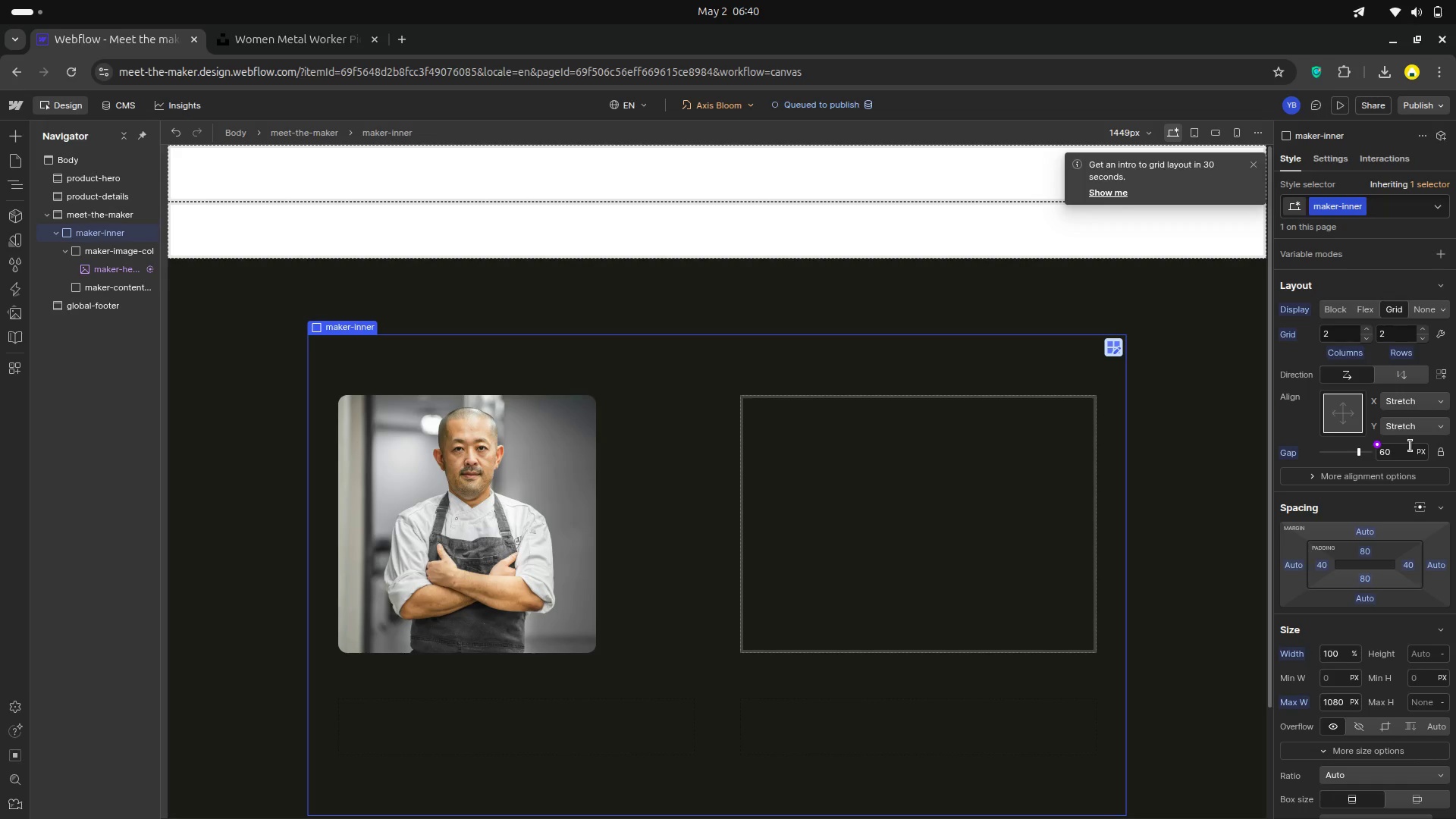 
left_click([1409, 404])
 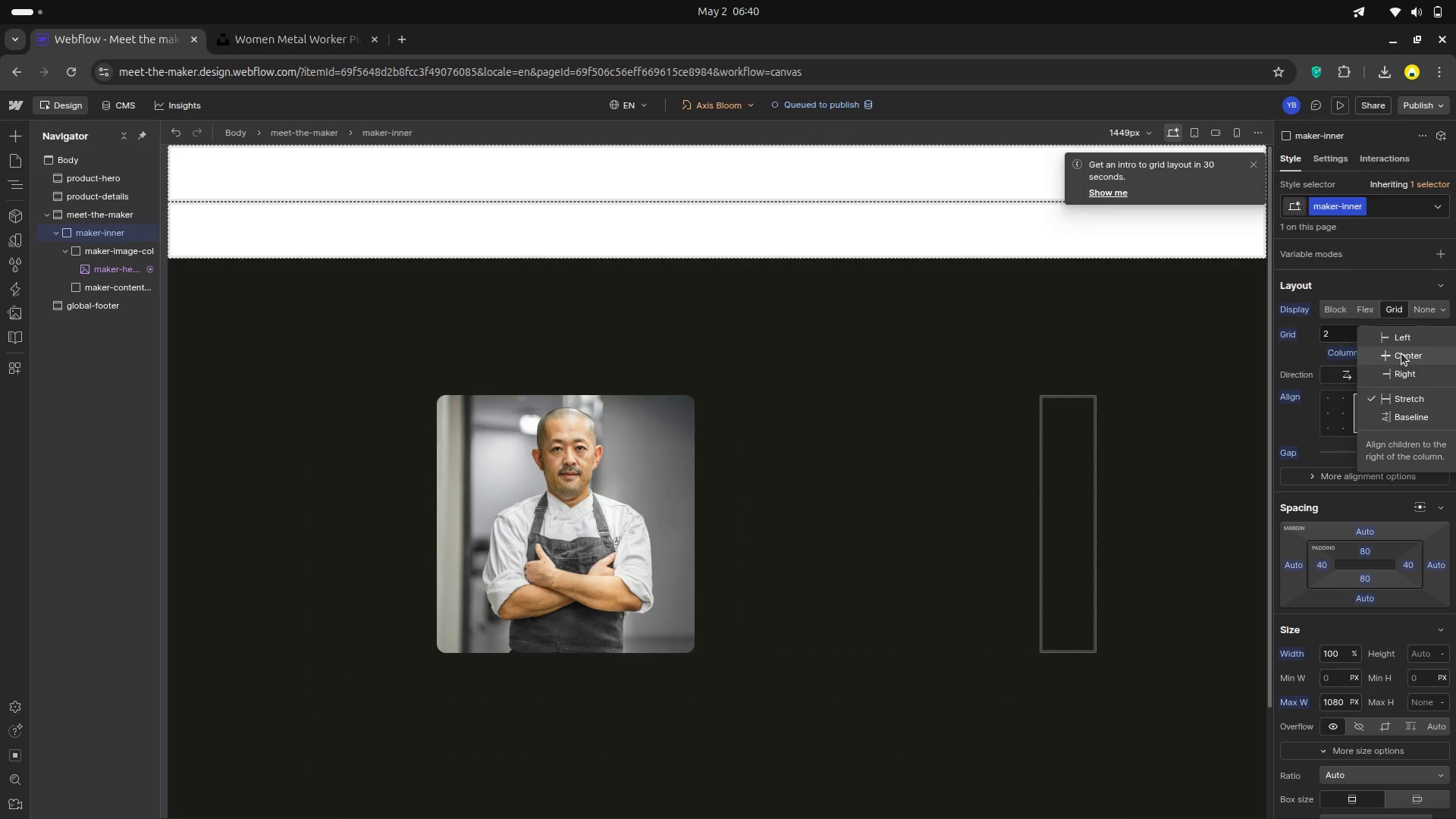 
left_click([1401, 353])
 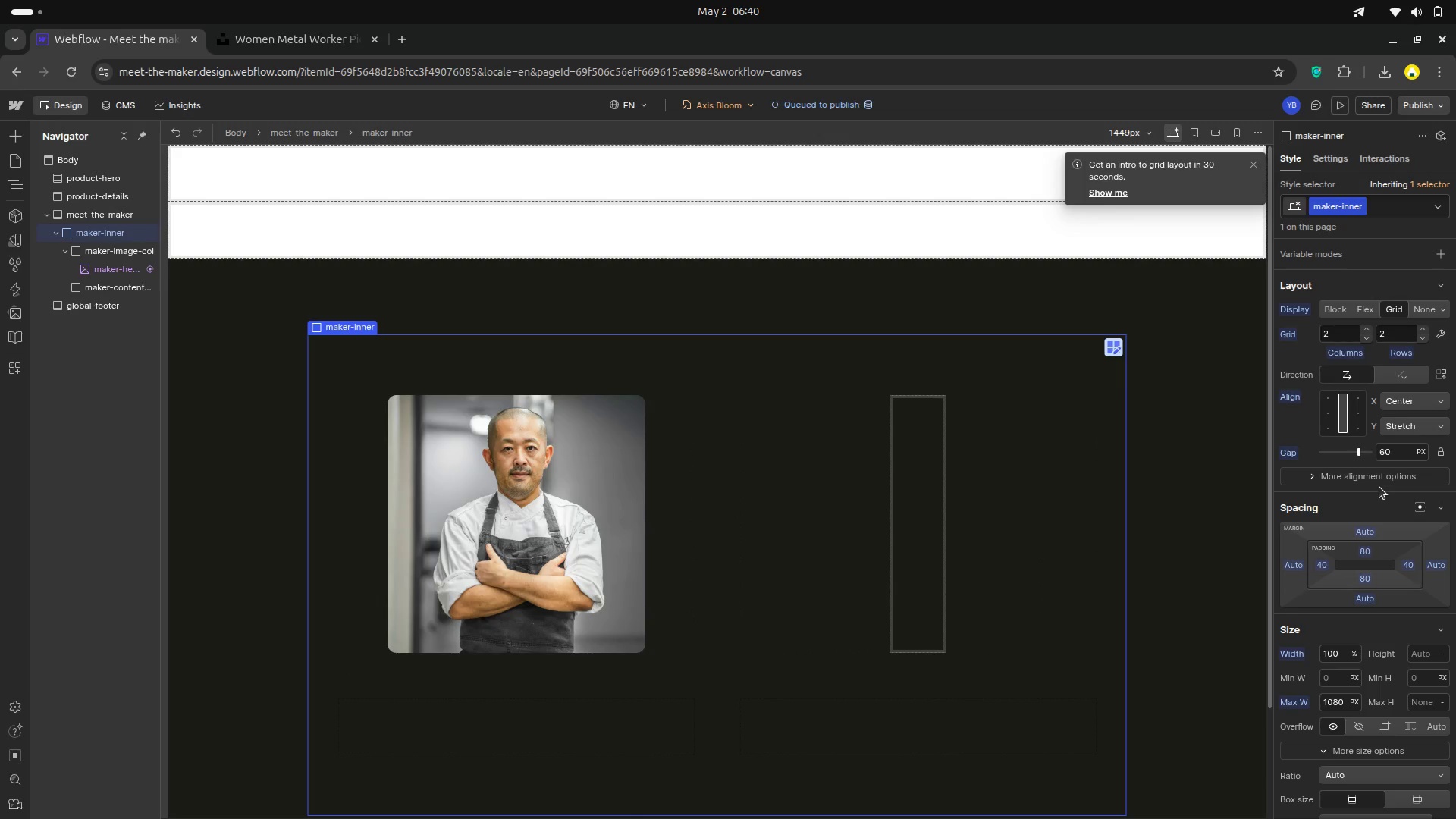 
left_click([1367, 466])
 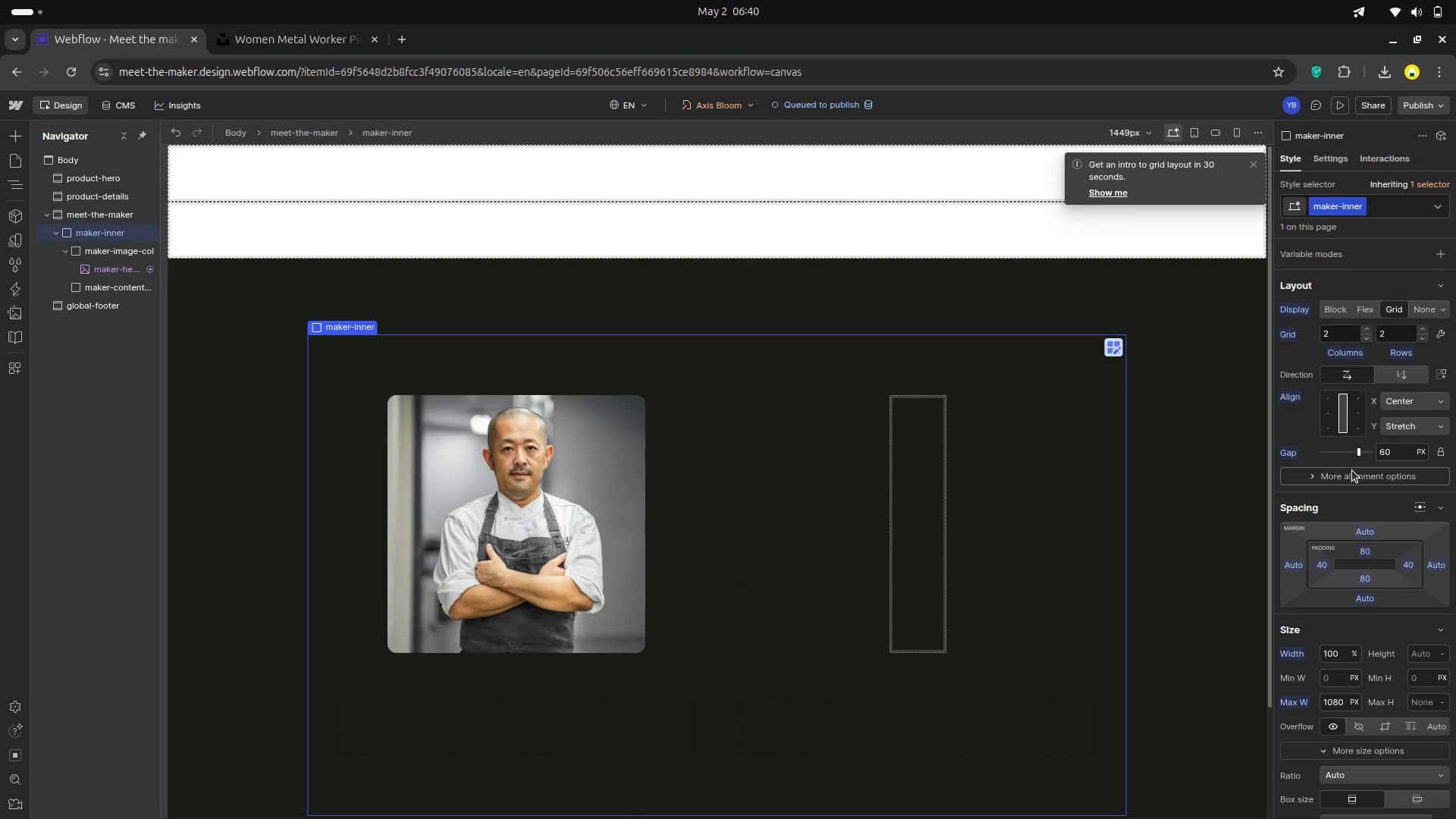 
left_click([1352, 470])
 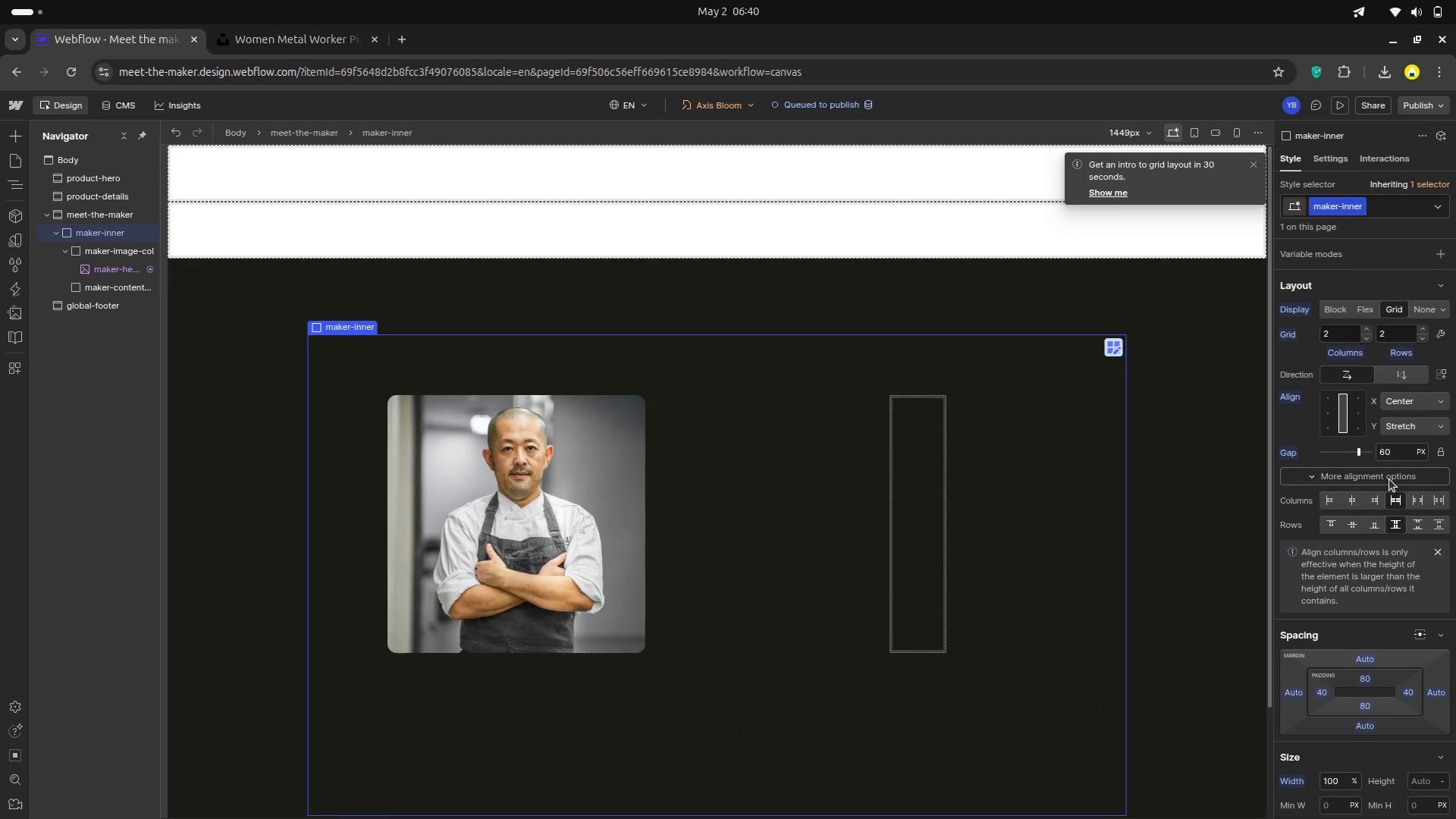 
wait(9.96)
 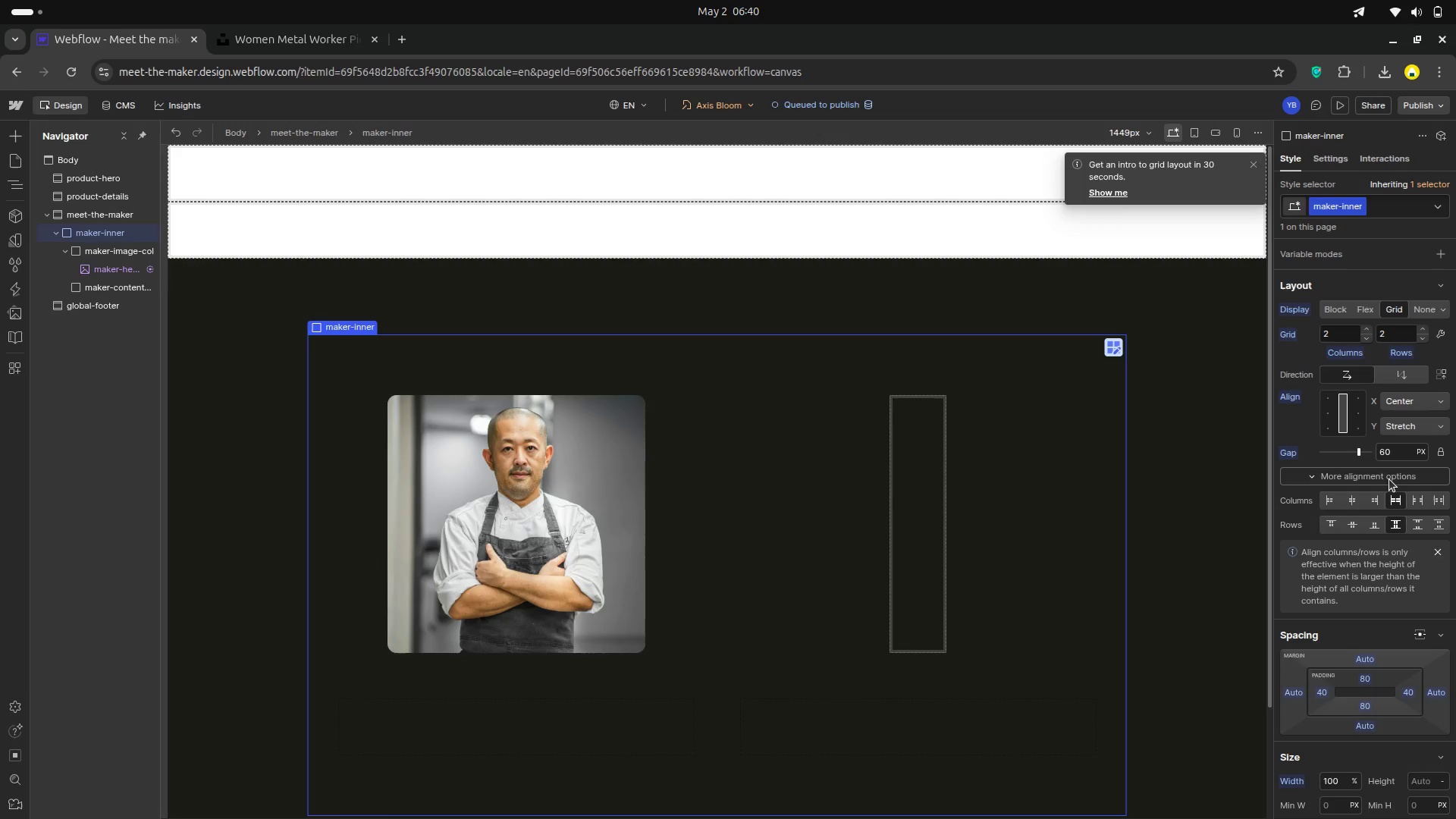 
mouse_move([1407, 484])
 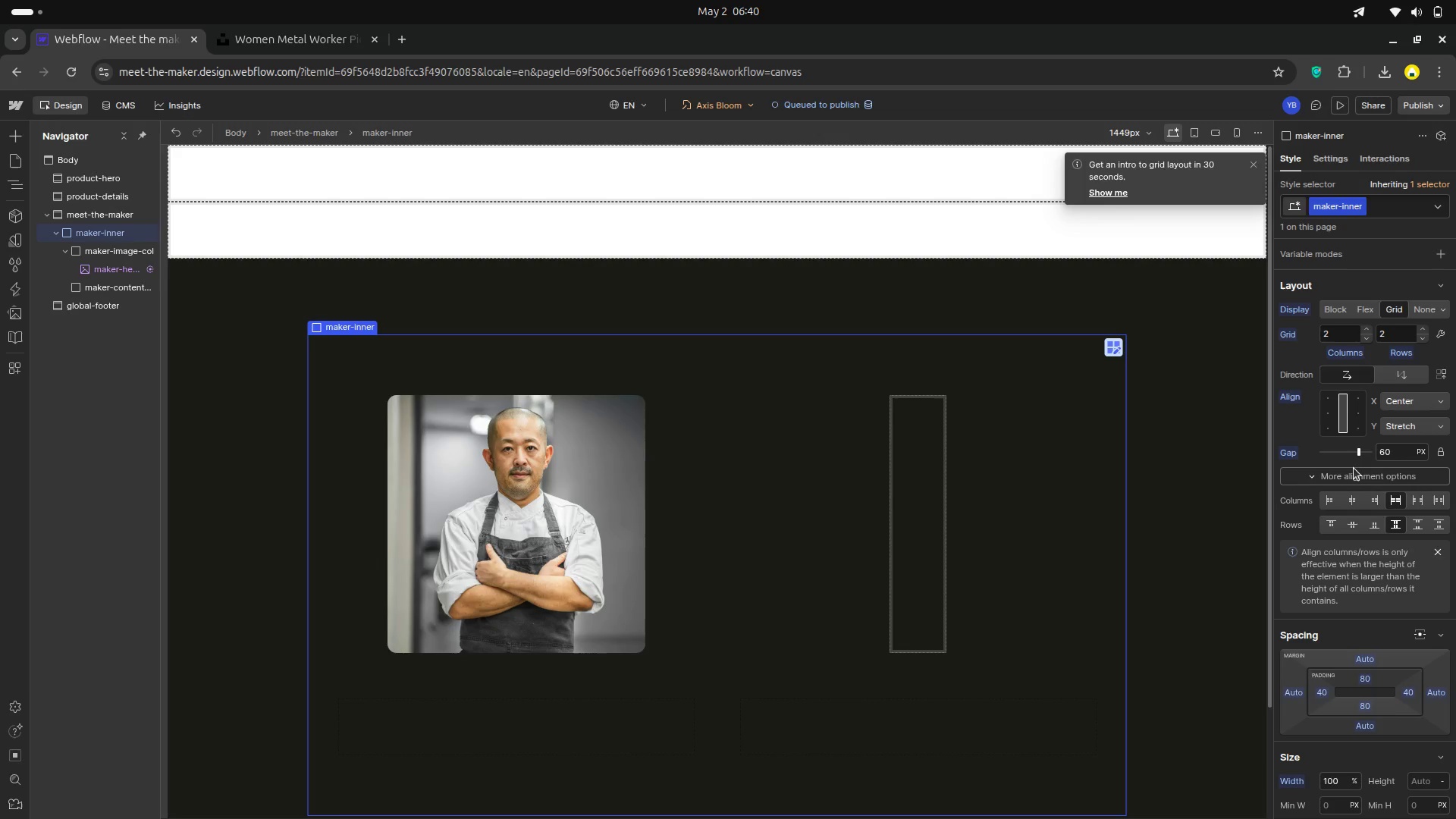 
left_click([1354, 468])
 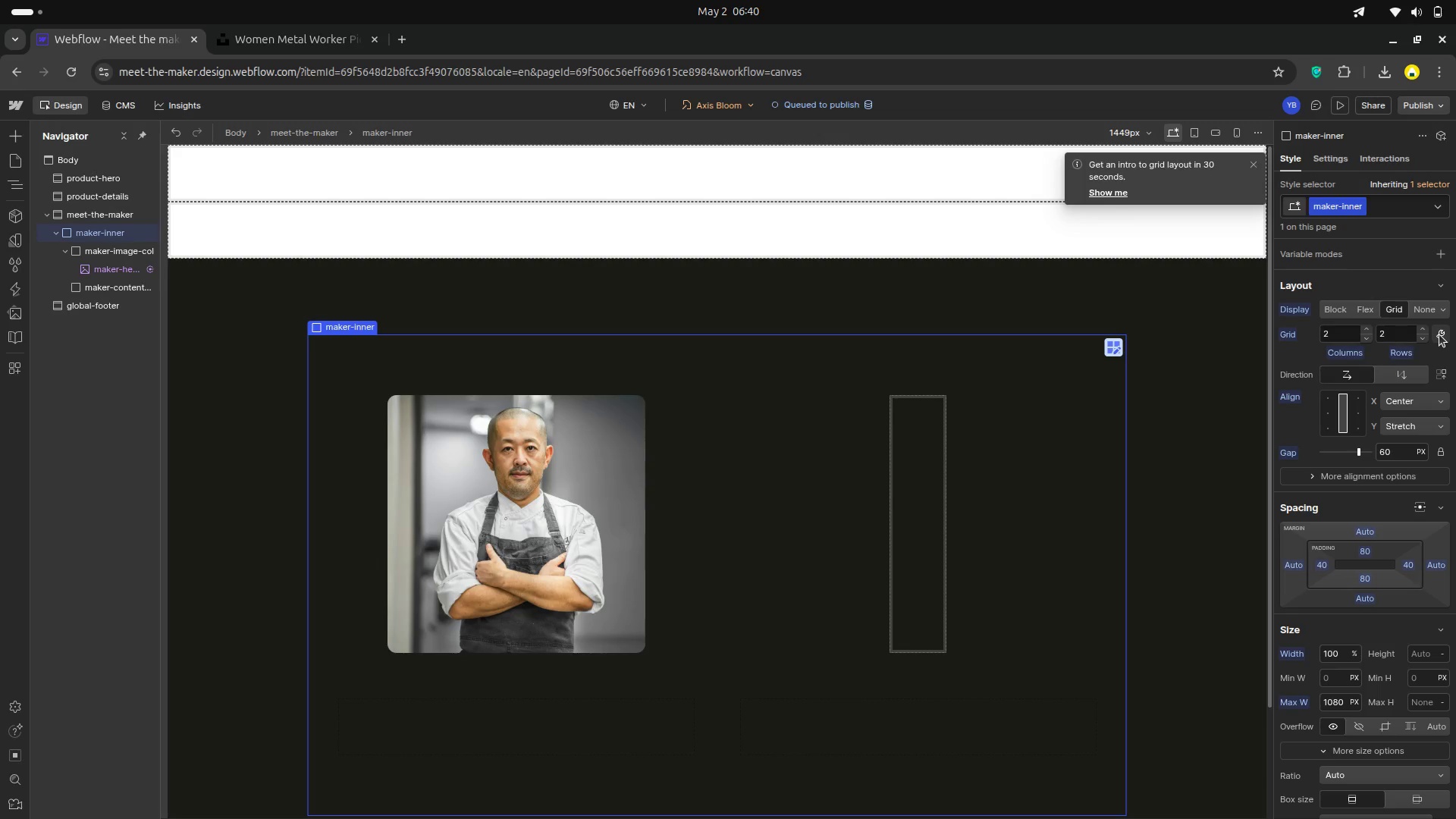 
left_click([1439, 334])
 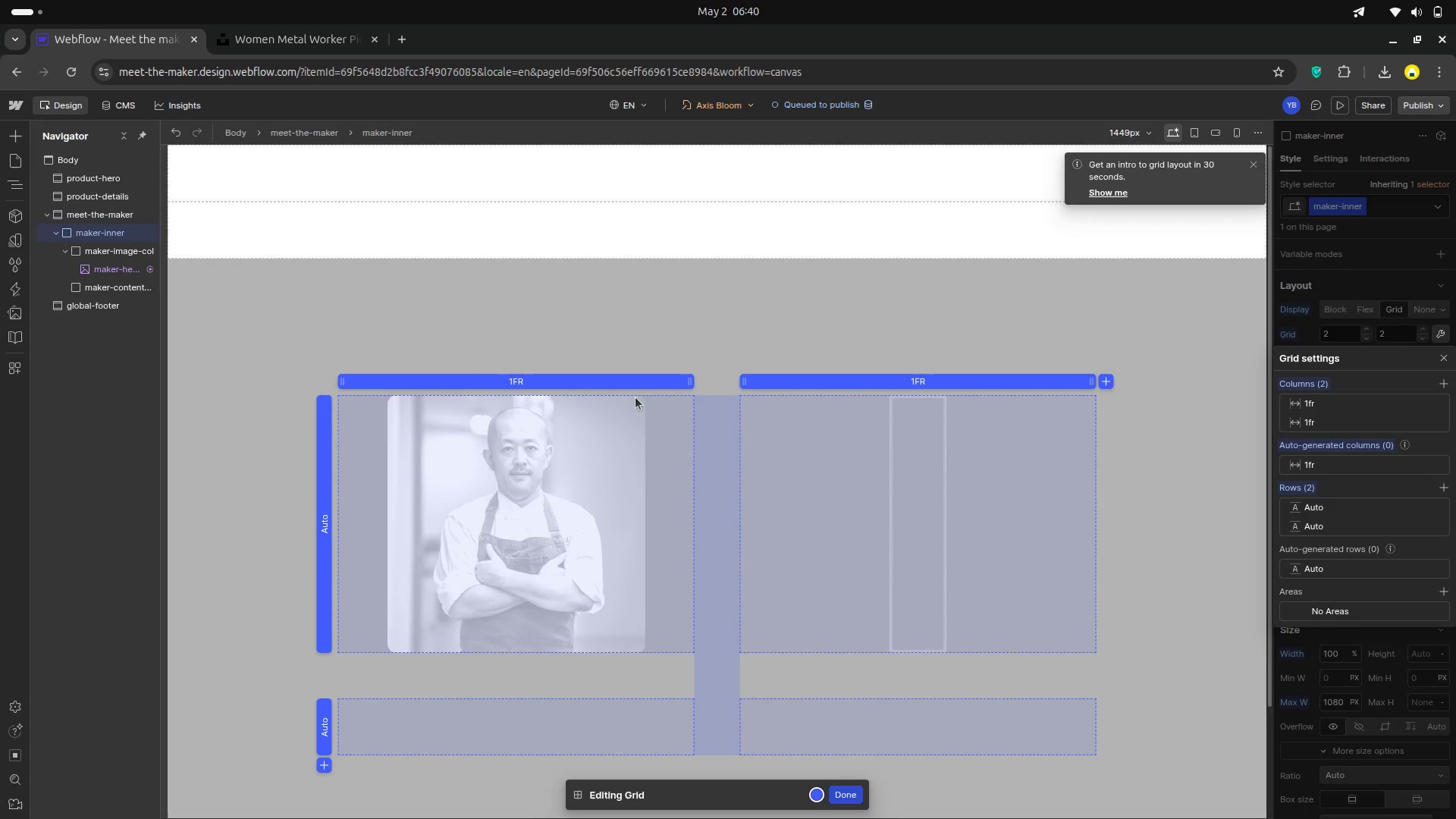 
wait(8.97)
 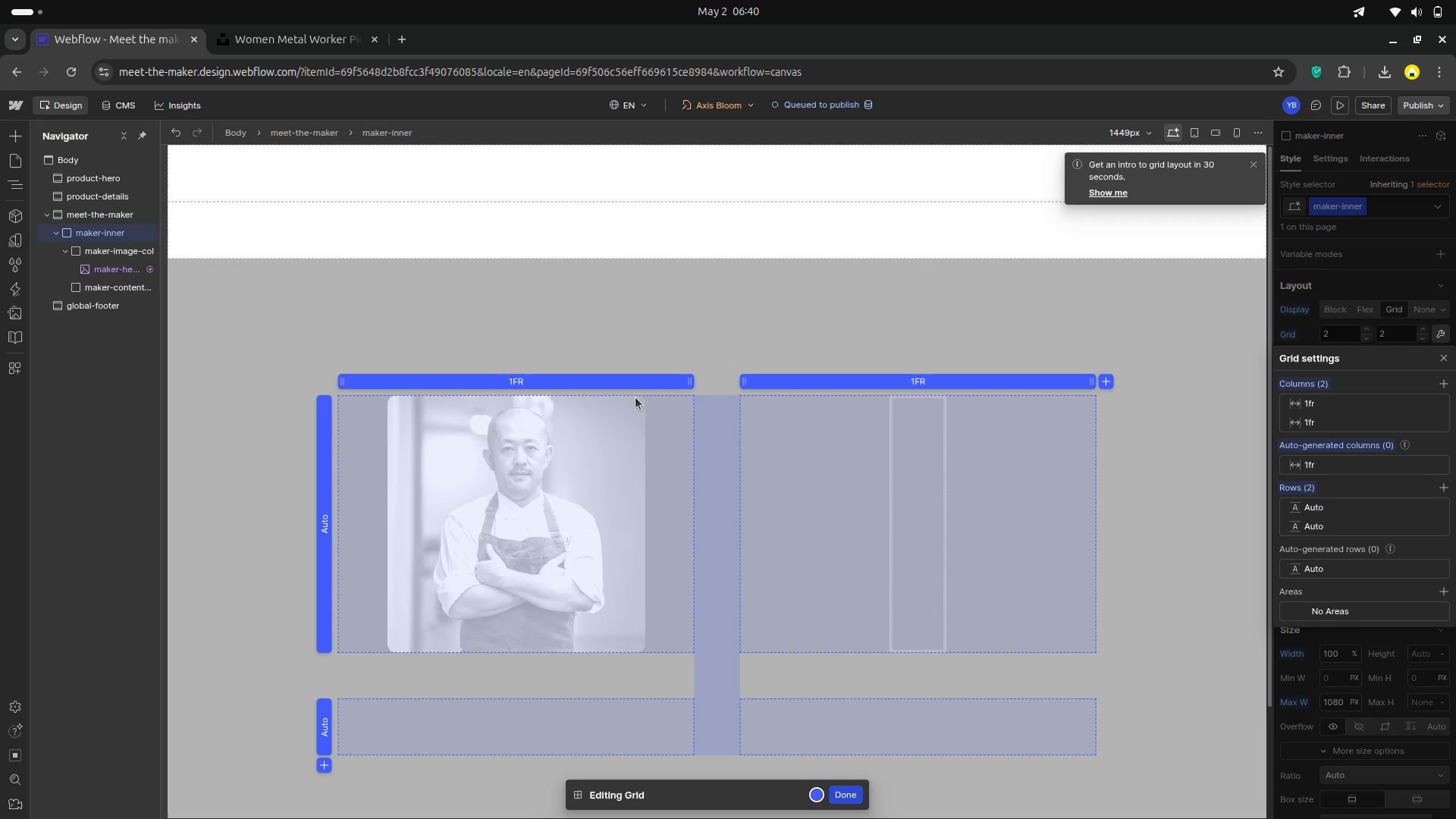 
left_click([522, 385])
 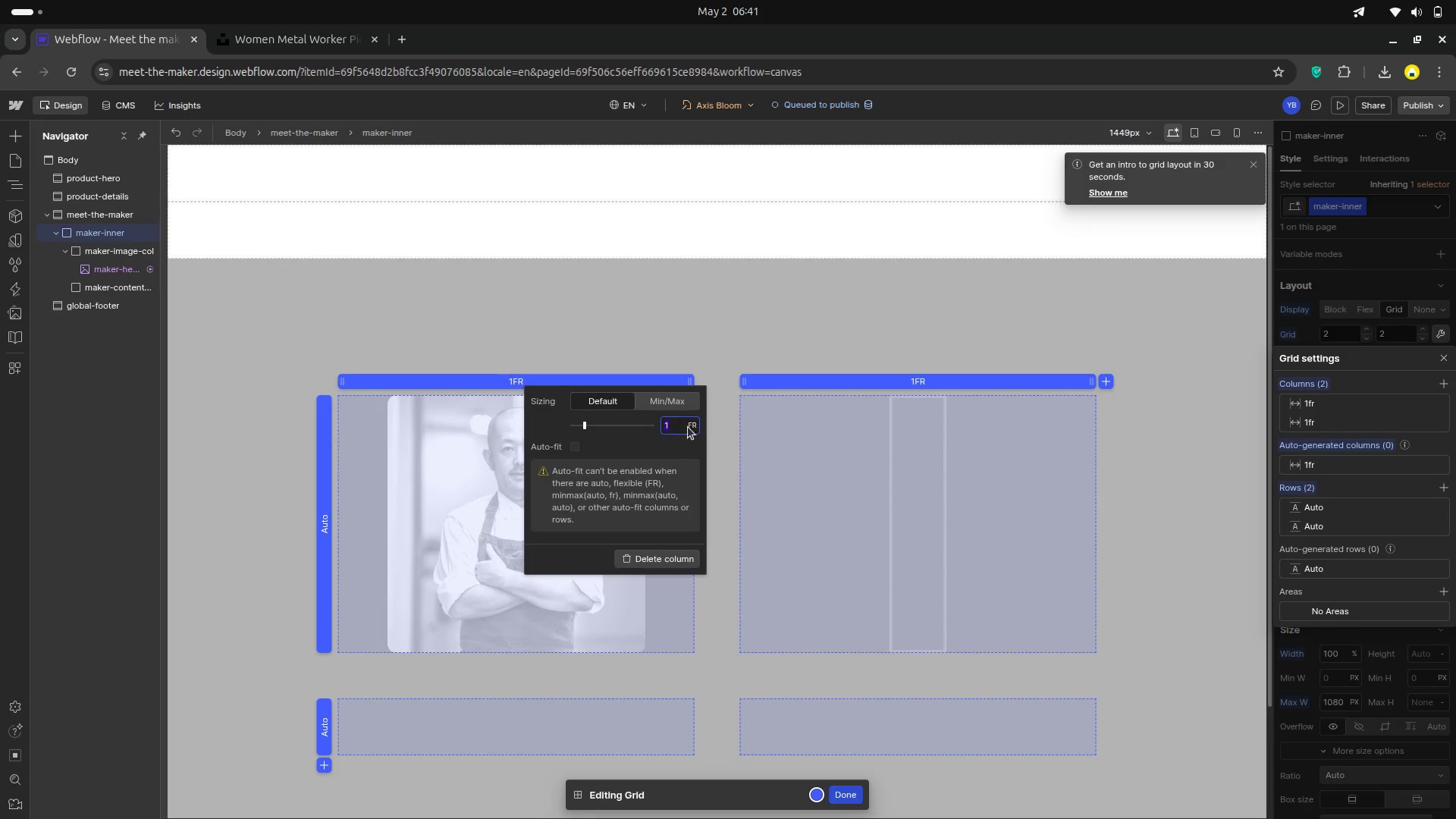 
left_click([696, 429])
 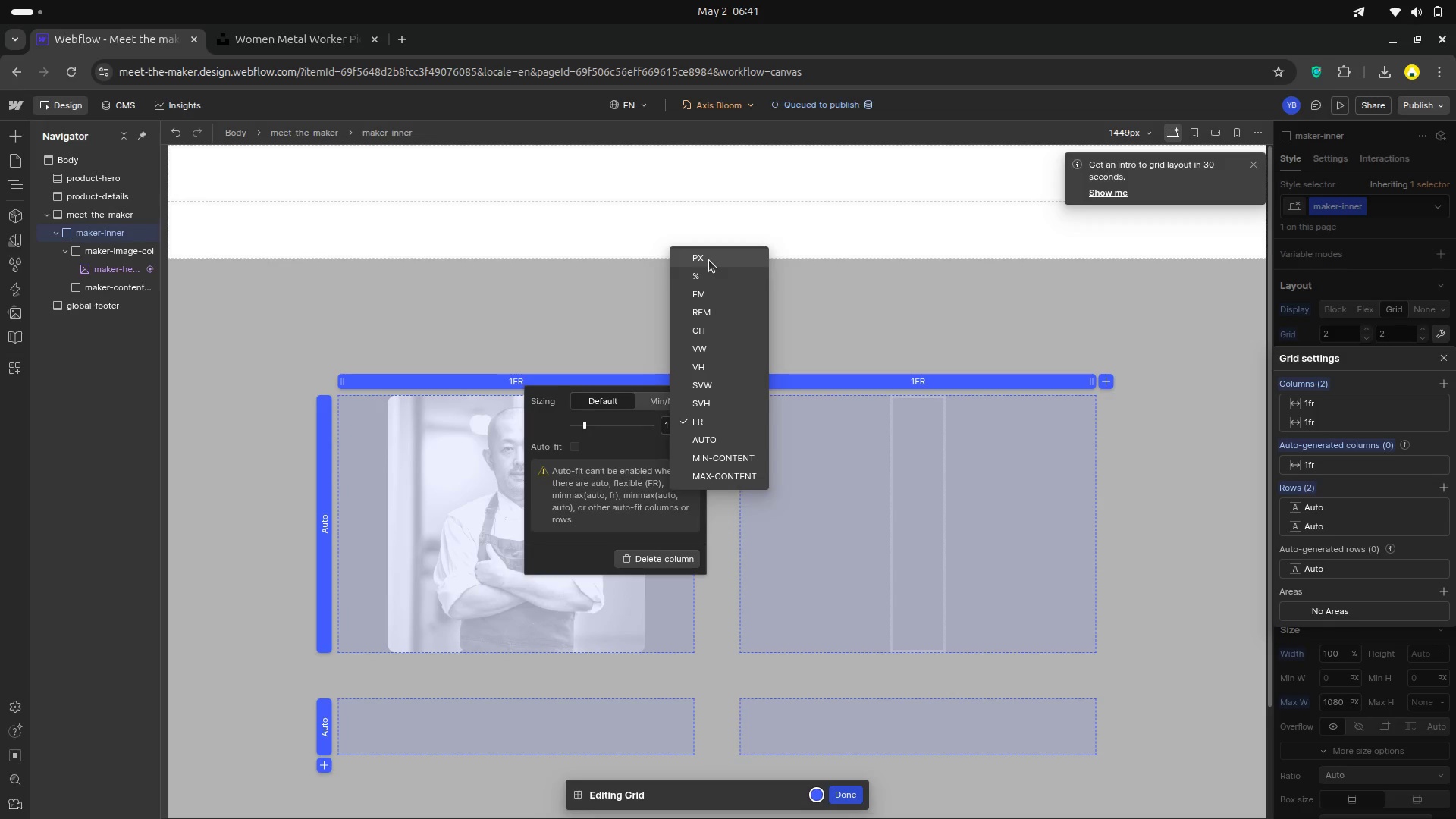 
left_click([709, 260])
 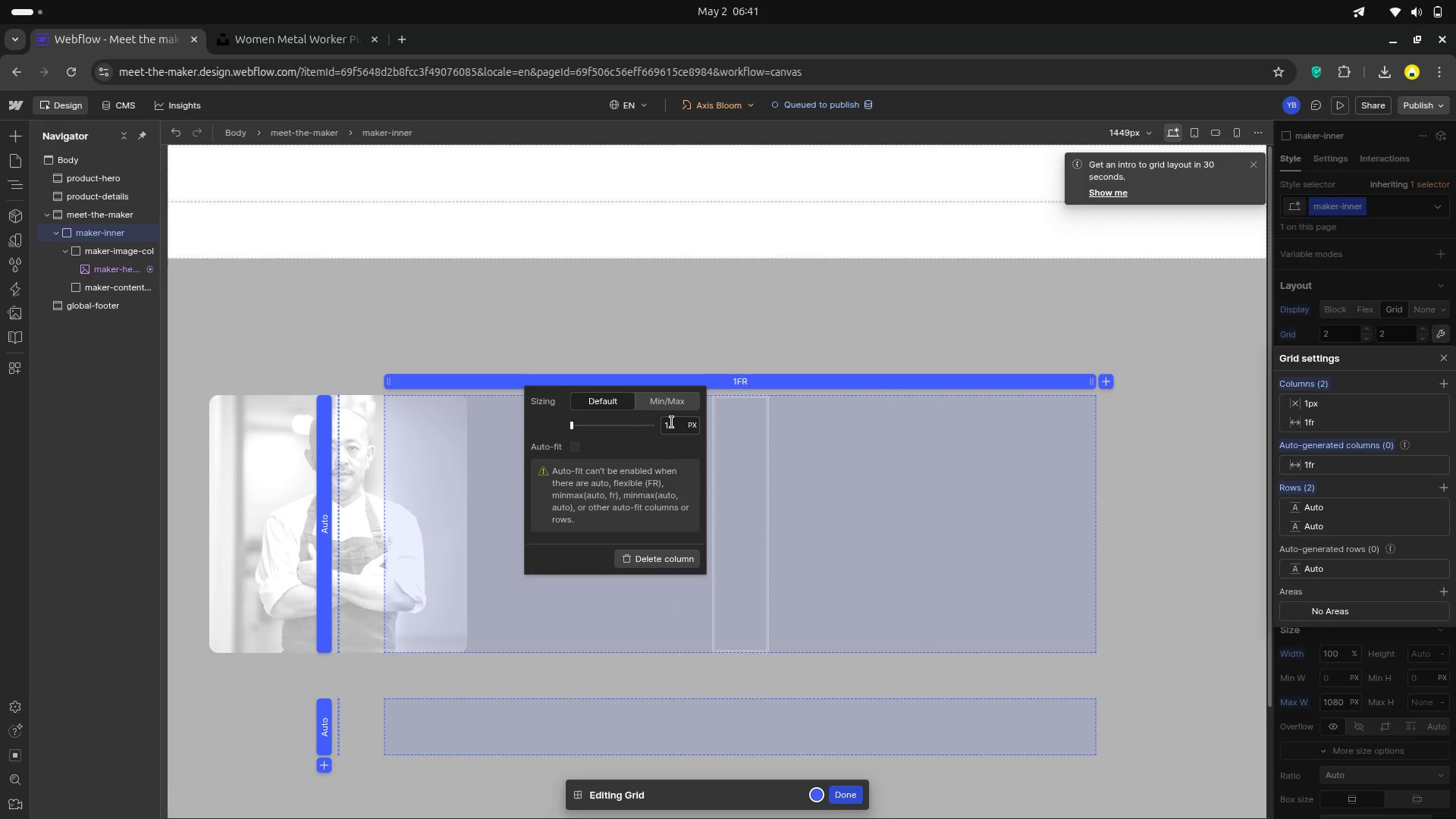 
left_click([672, 422])
 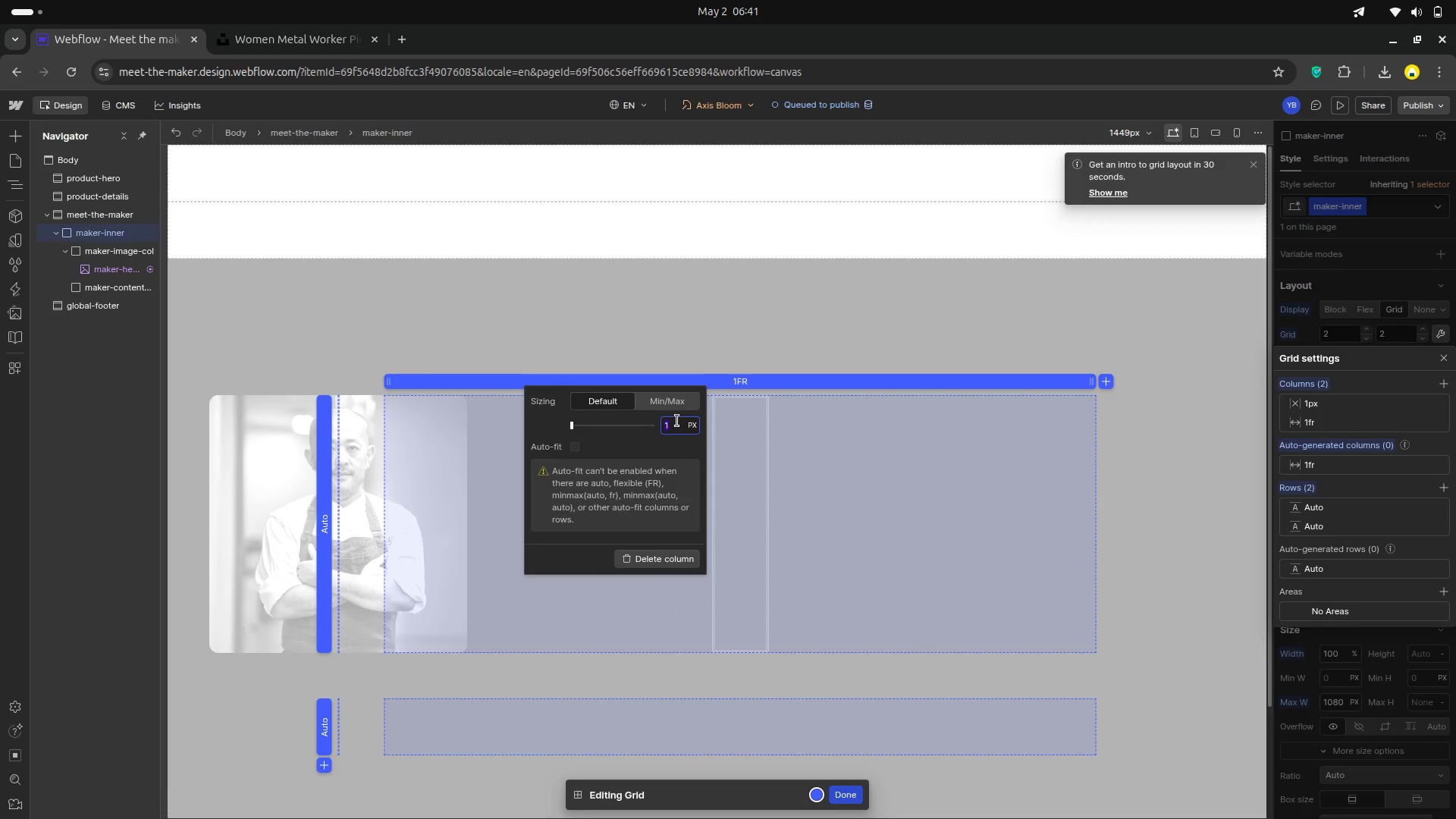 
type(320)
 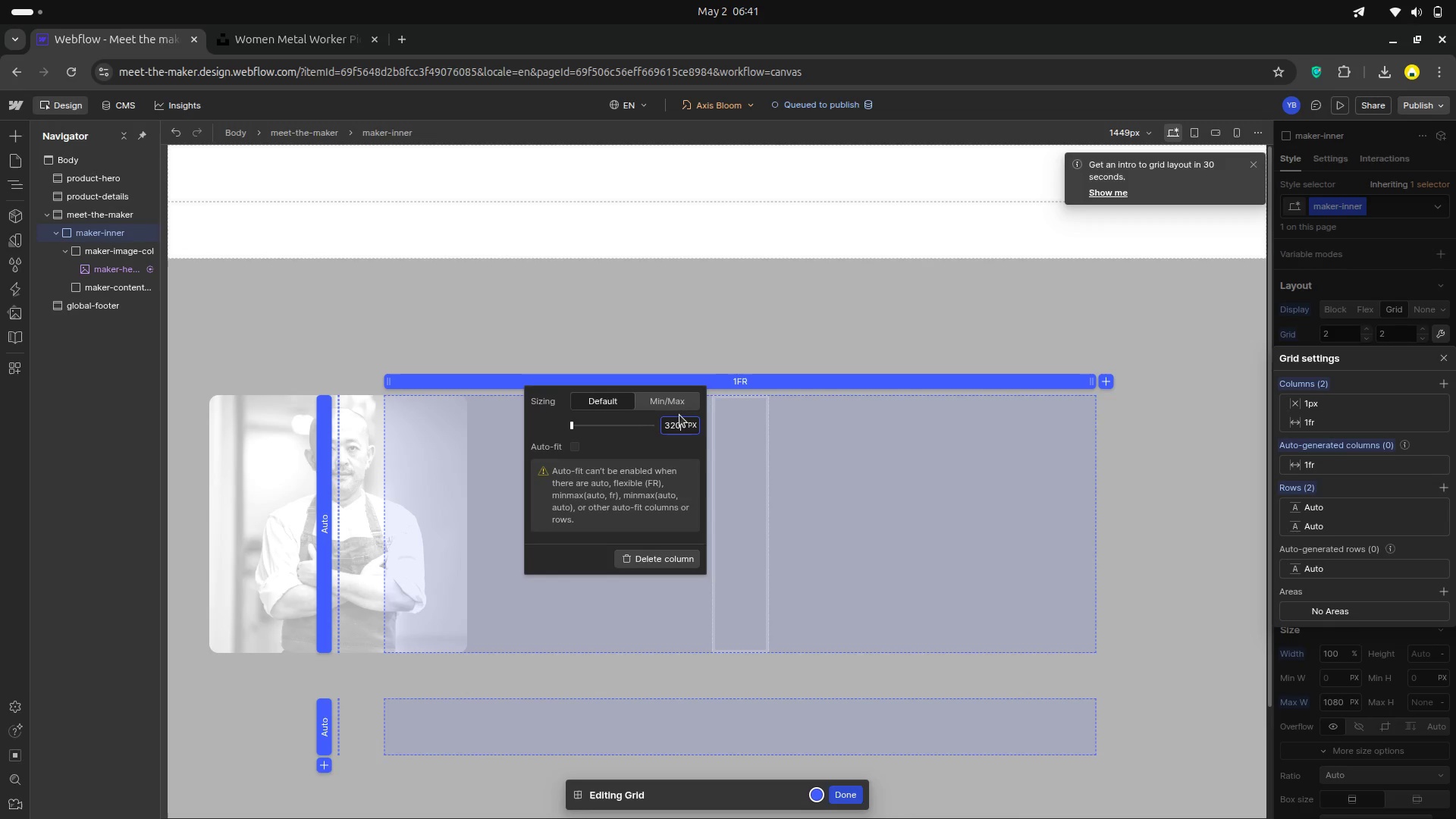 
key(Enter)
 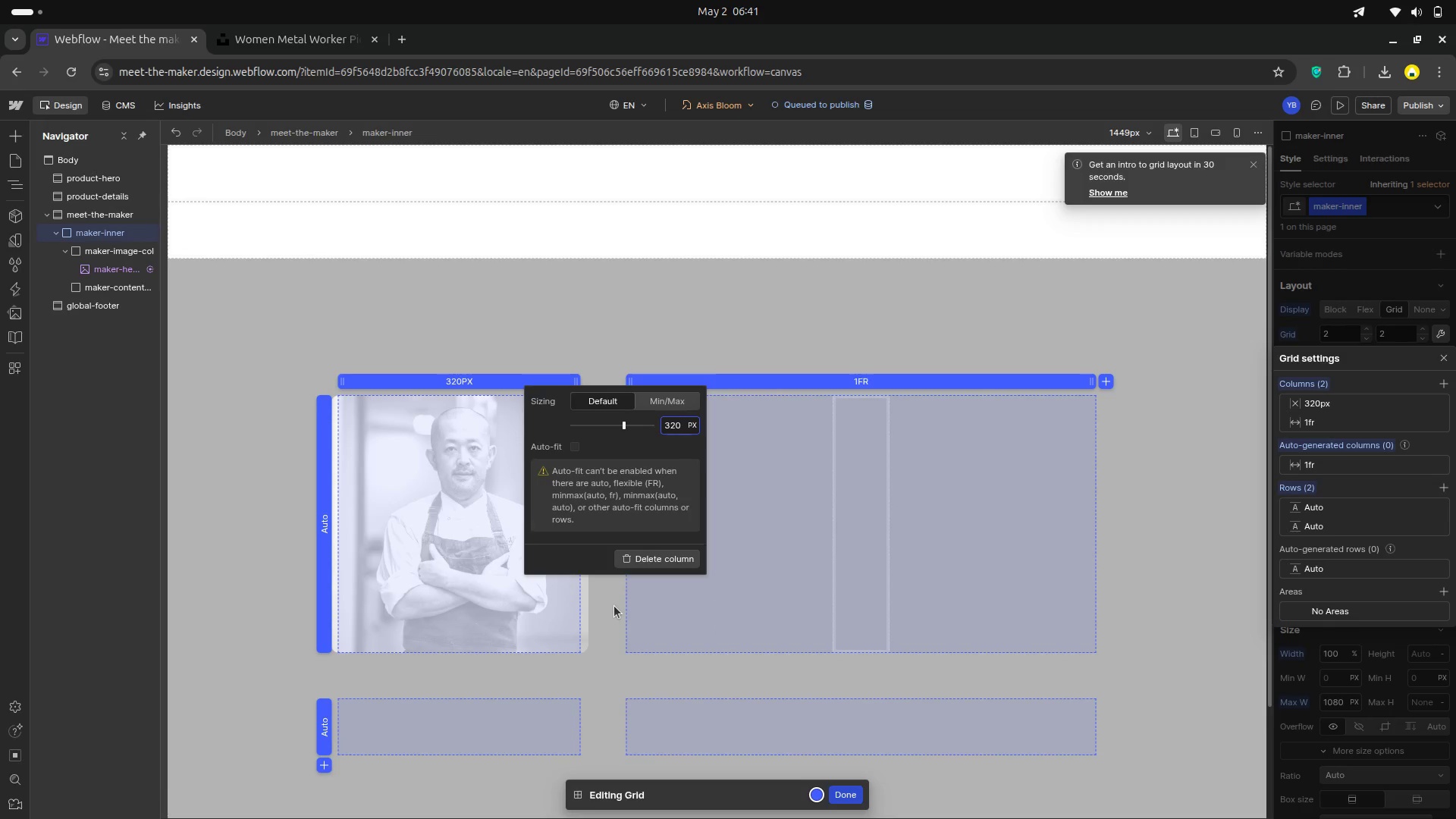 
left_click([611, 601])
 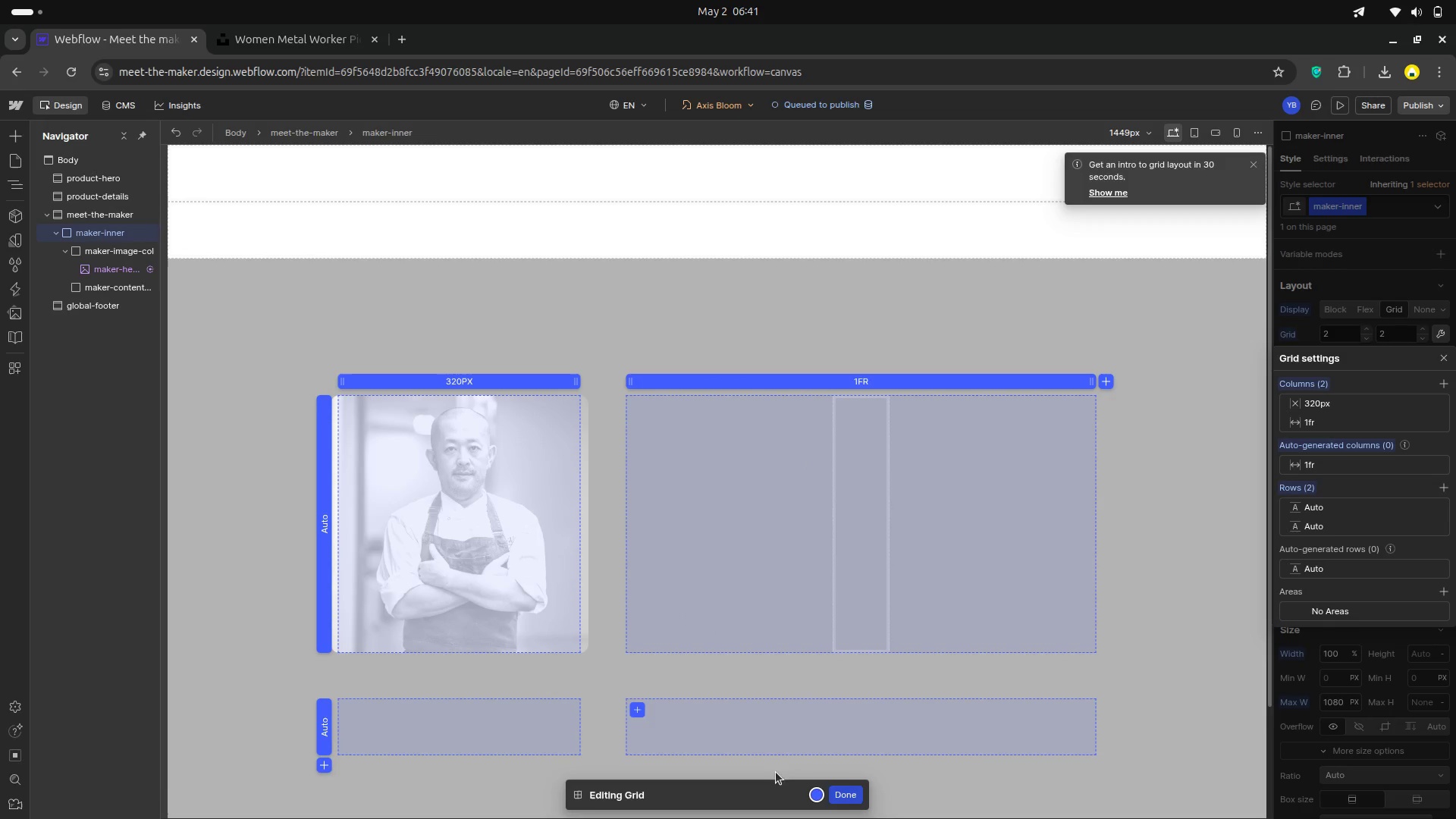 
left_click([839, 795])
 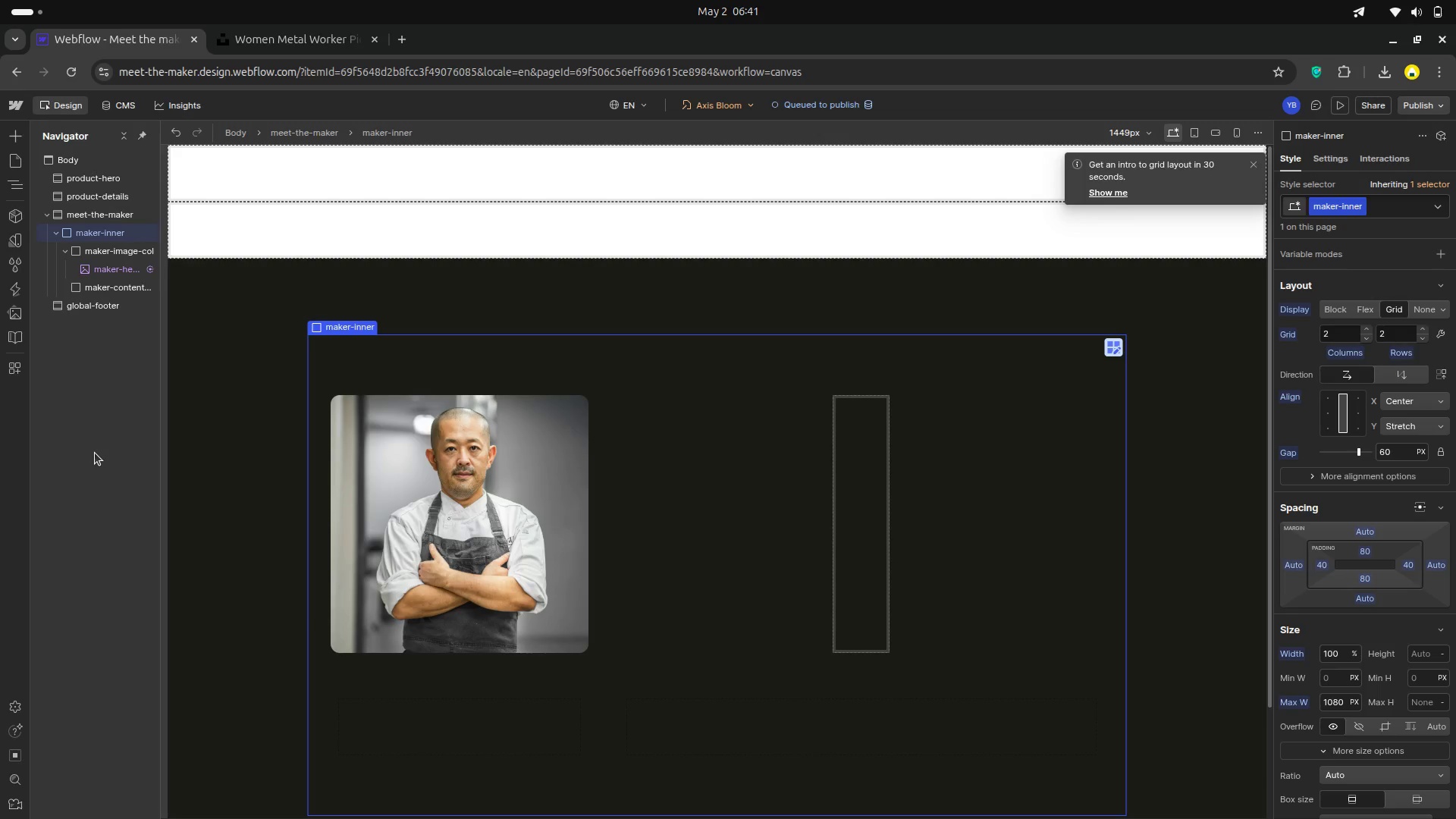 
wait(26.65)
 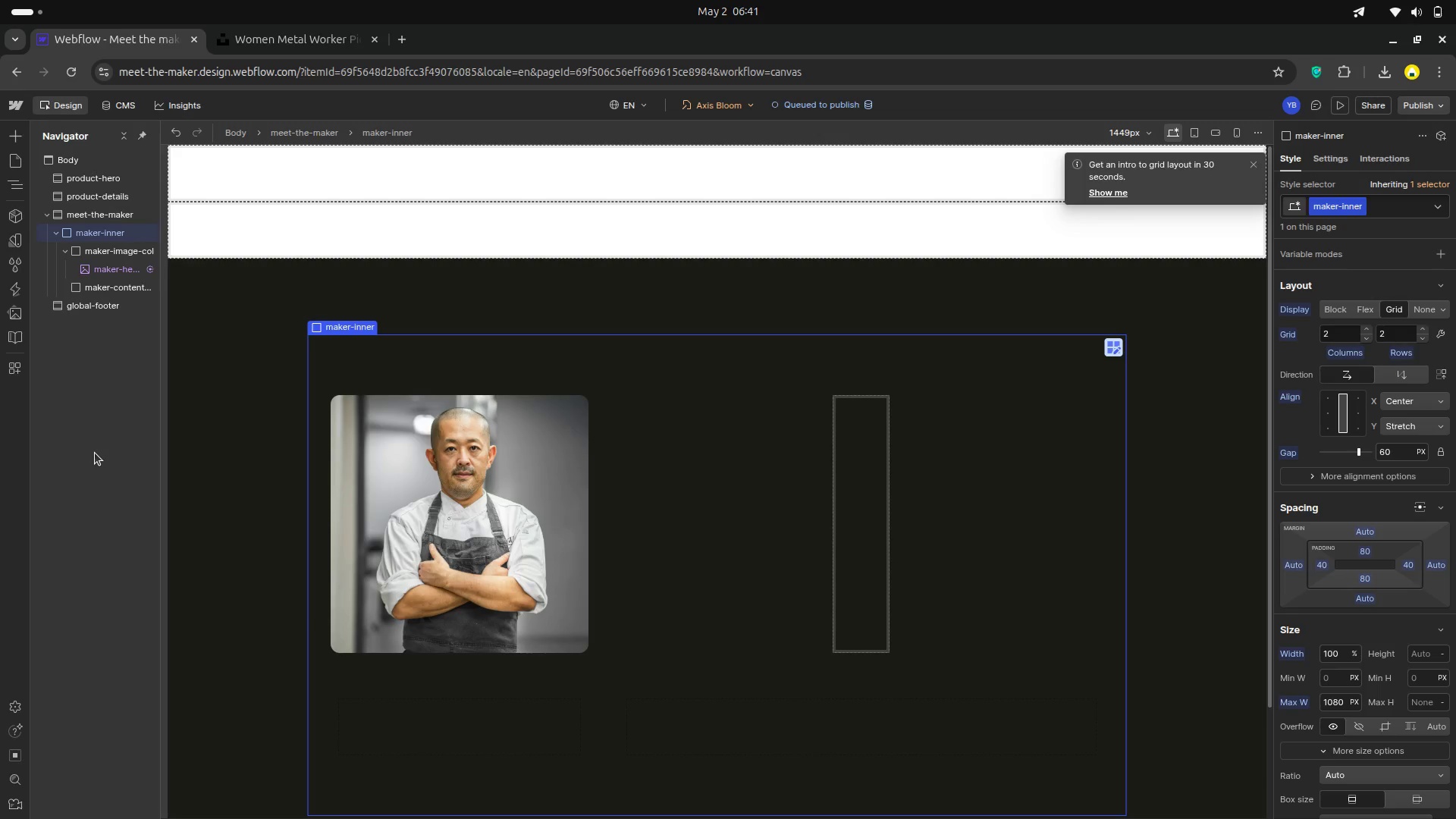 
left_click([123, 256])
 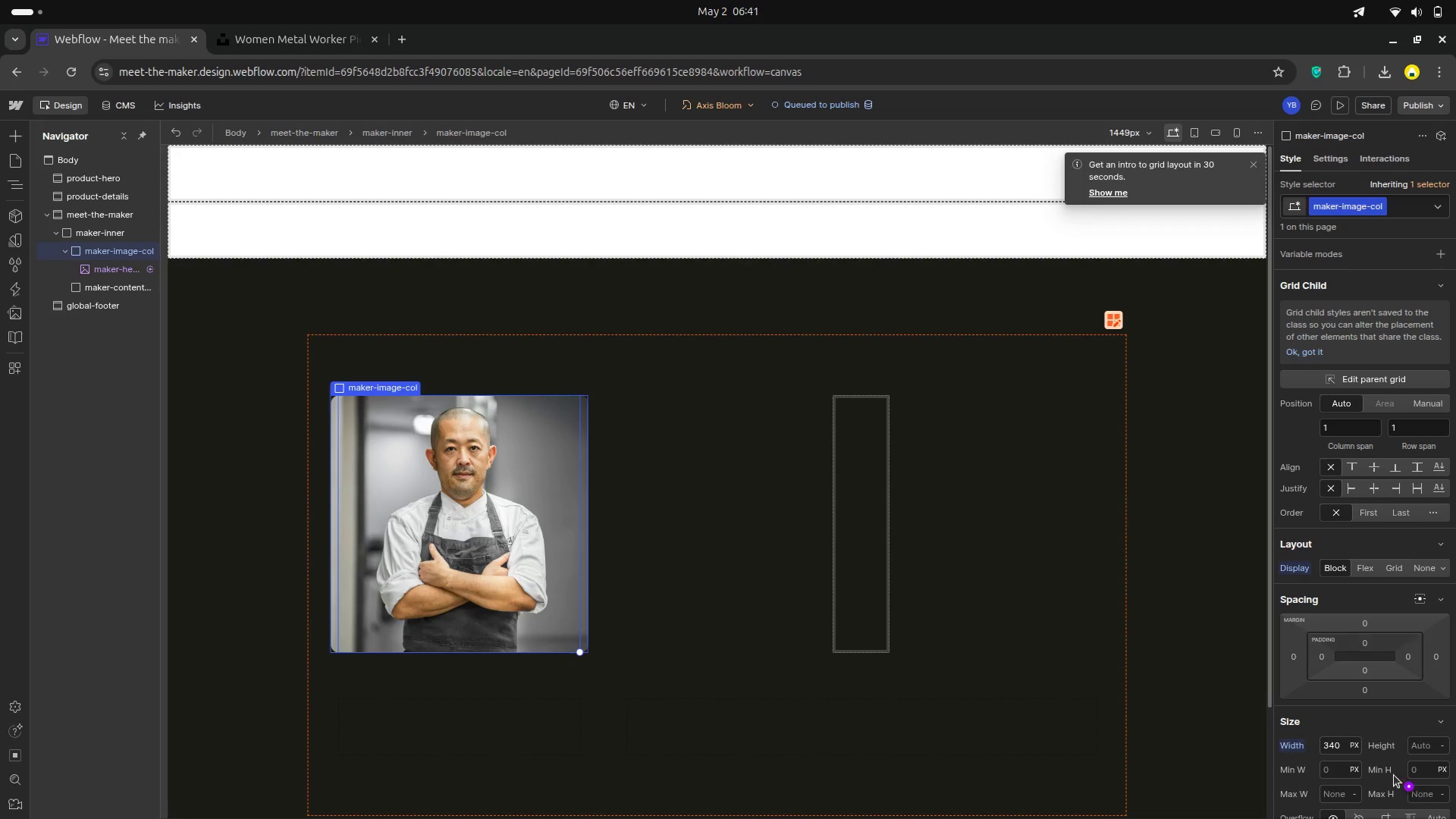 
mouse_move([1304, 752])
 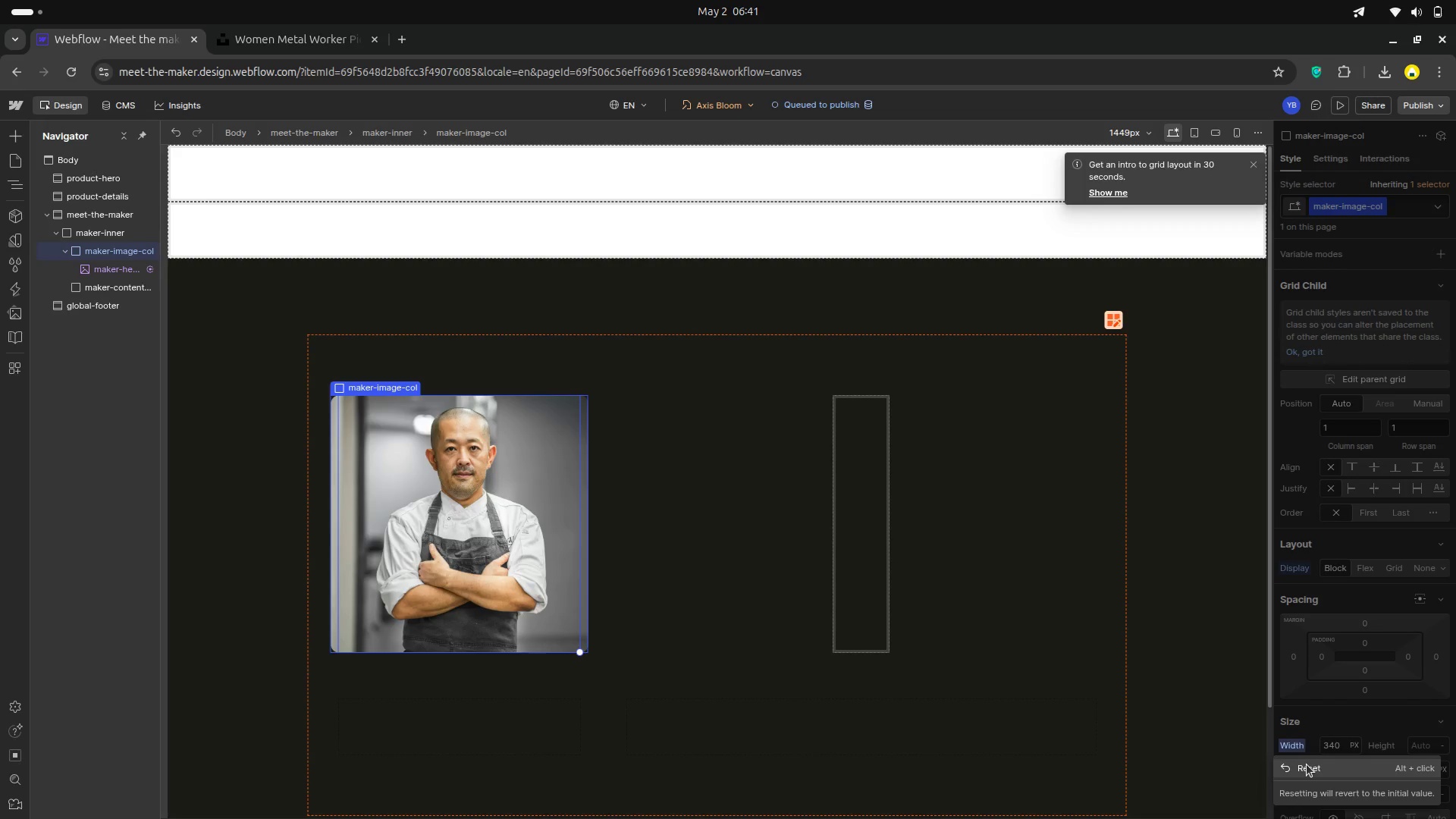 
left_click([1307, 764])
 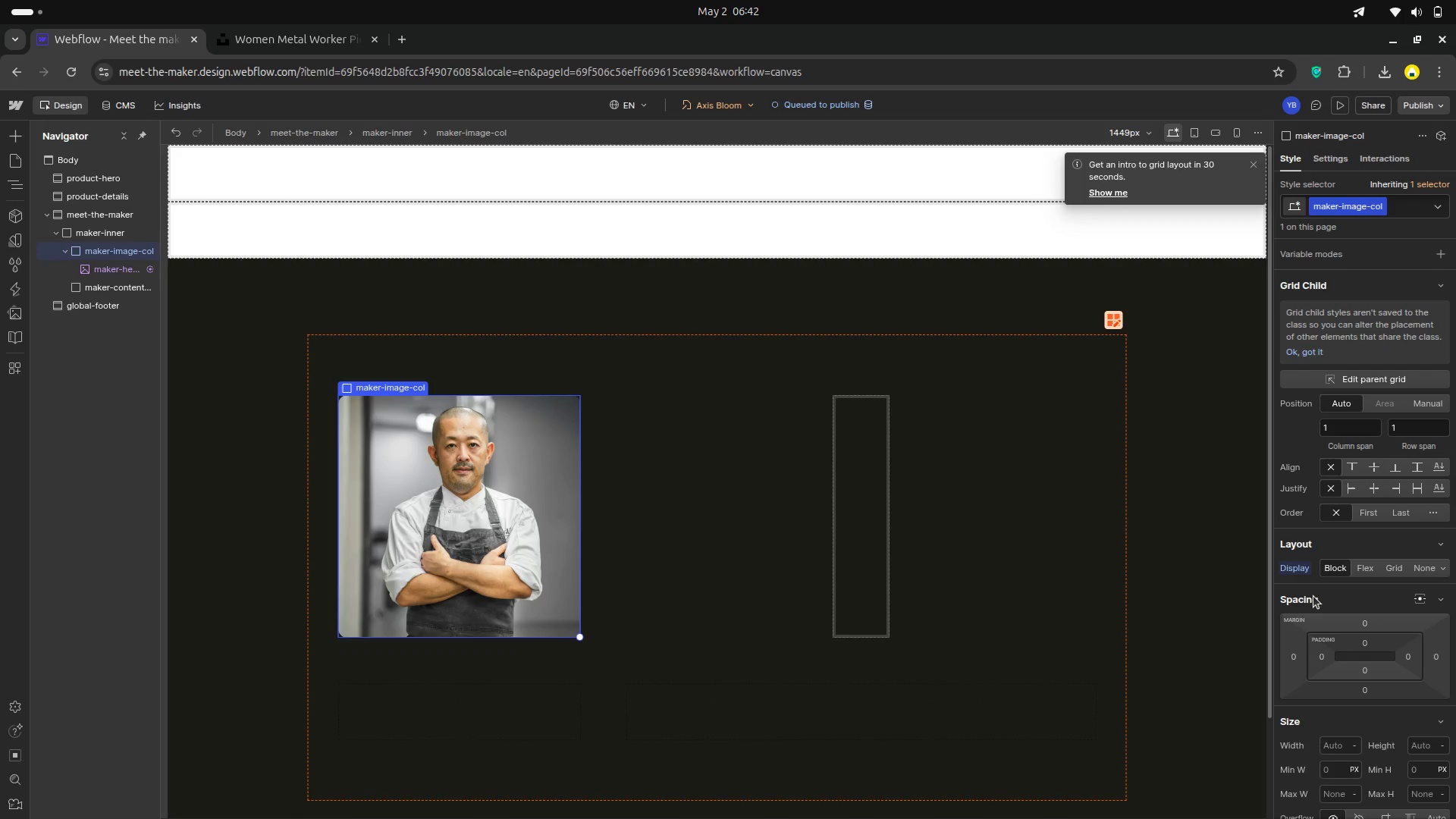 
wait(12.06)
 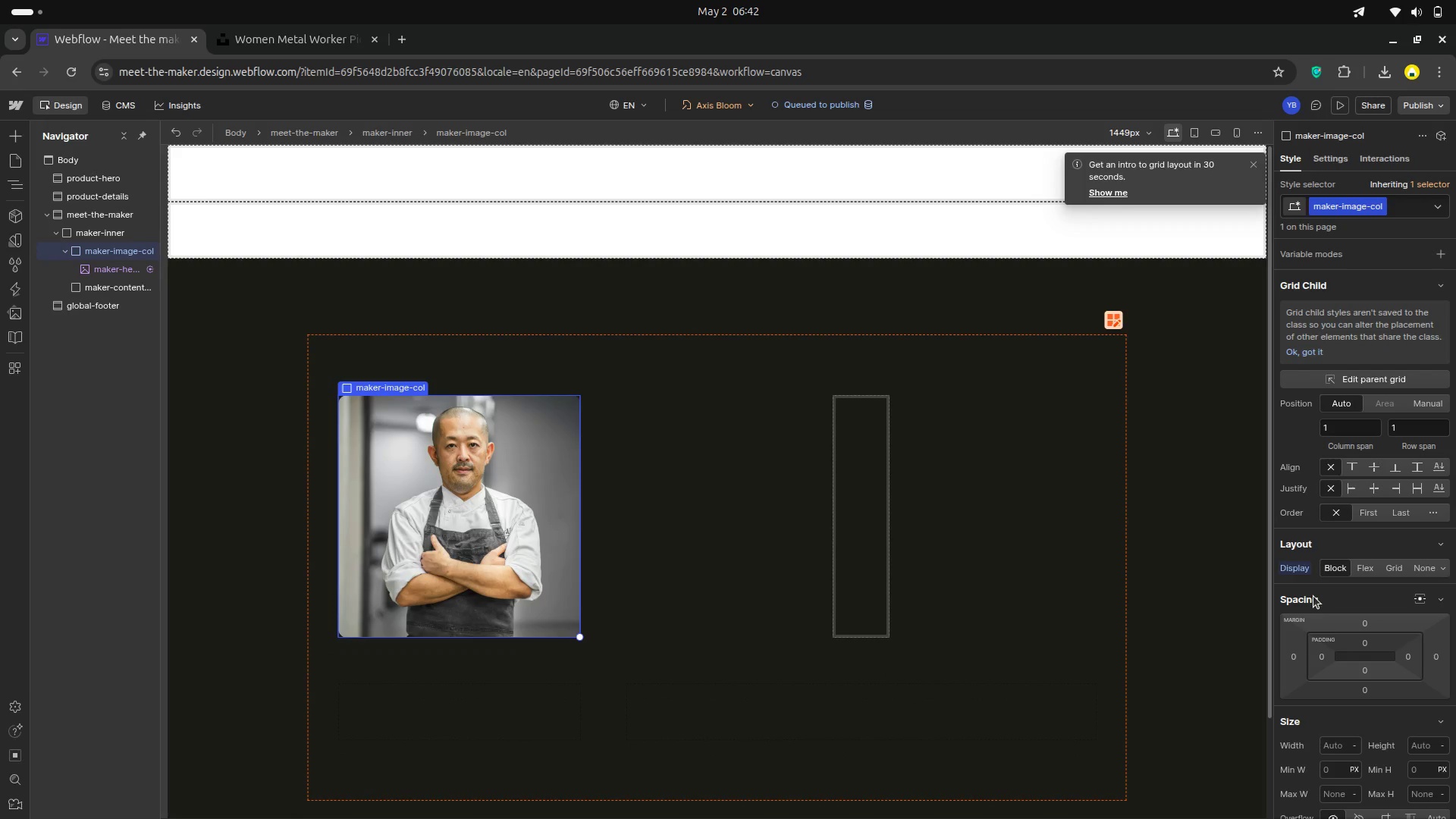 
left_click([870, 585])
 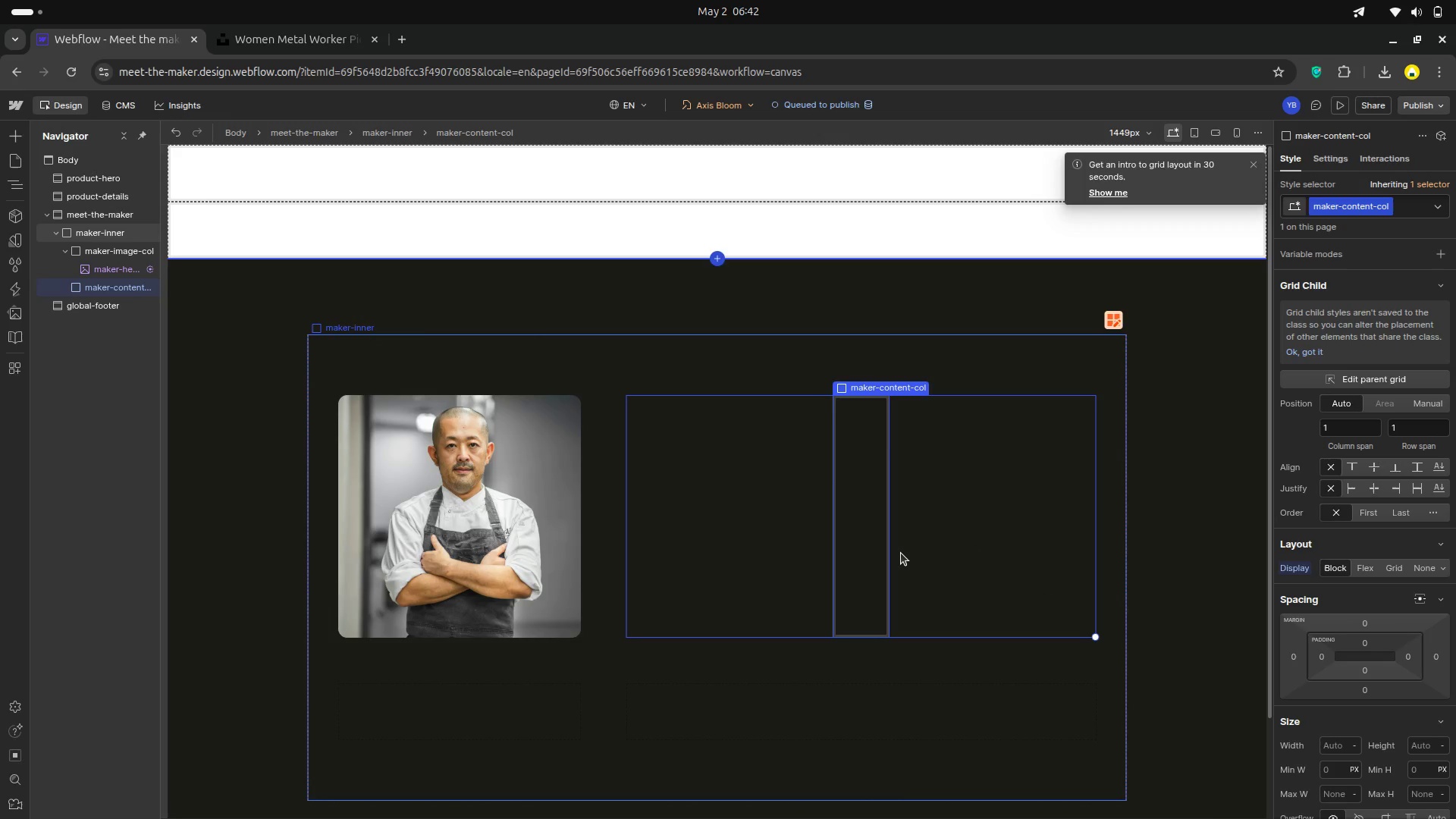 
wait(9.51)
 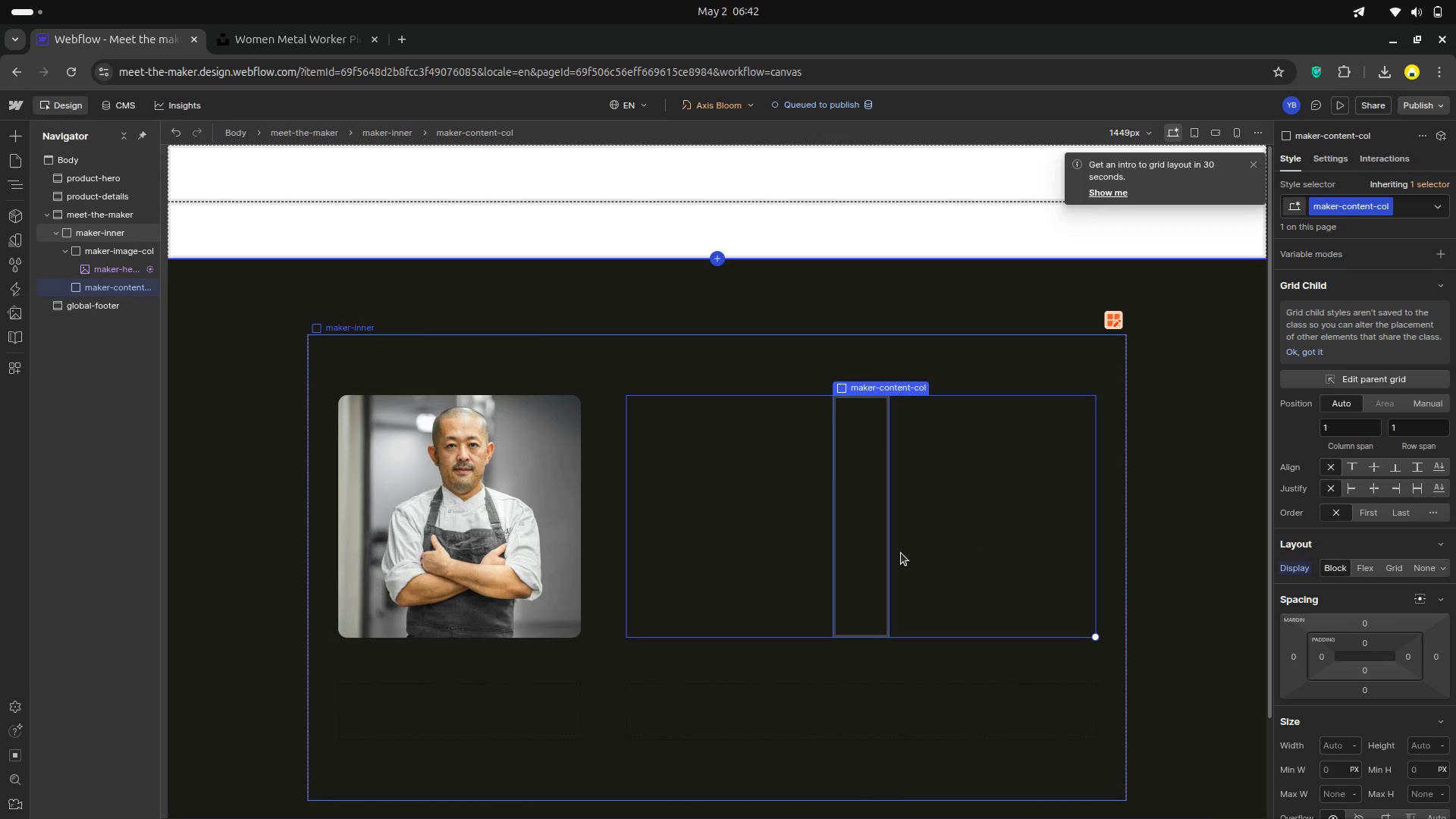 
scroll: coordinate [1373, 459], scroll_direction: up, amount: 3.0
 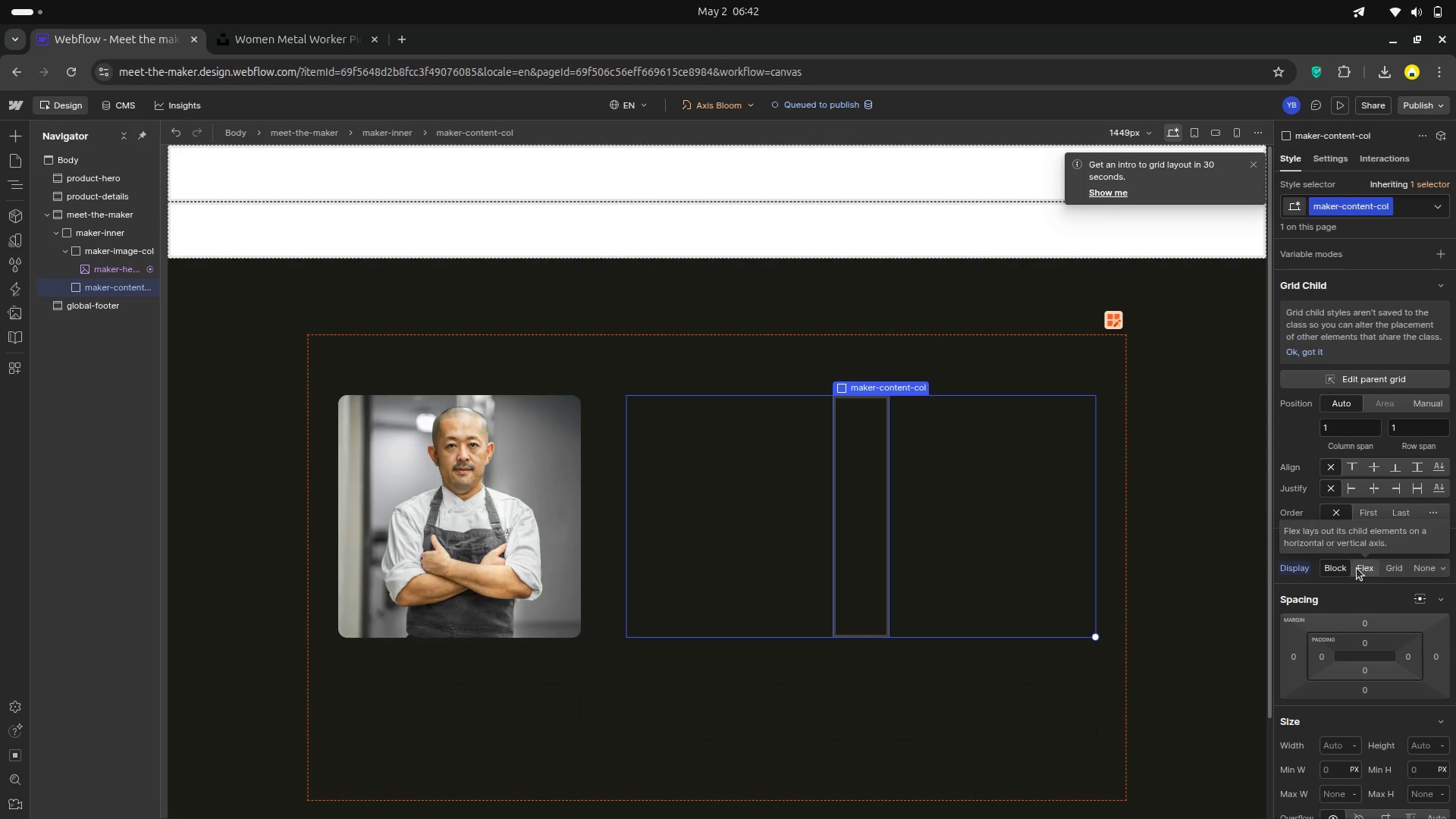 
left_click([1357, 568])
 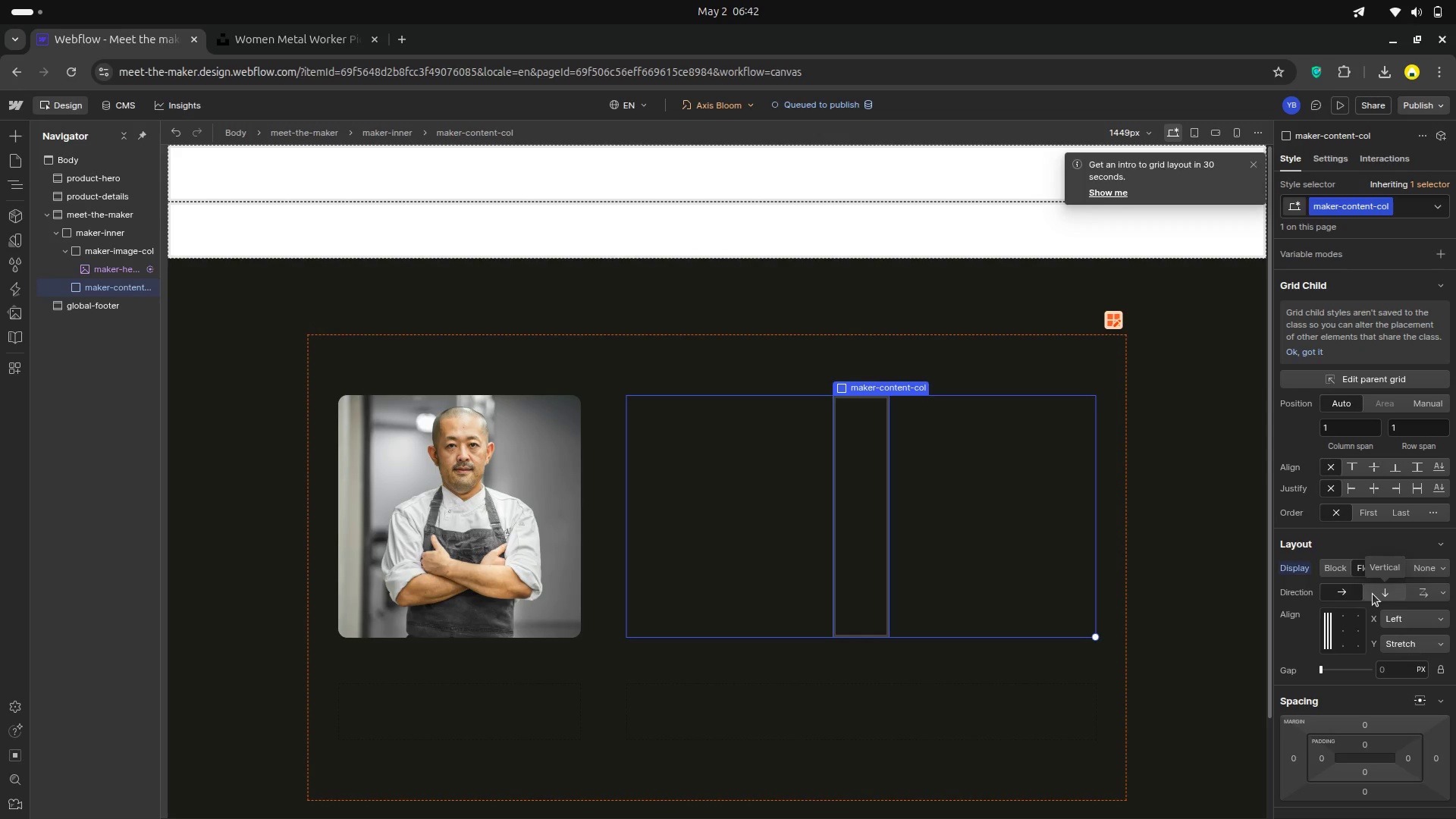 
wait(5.1)
 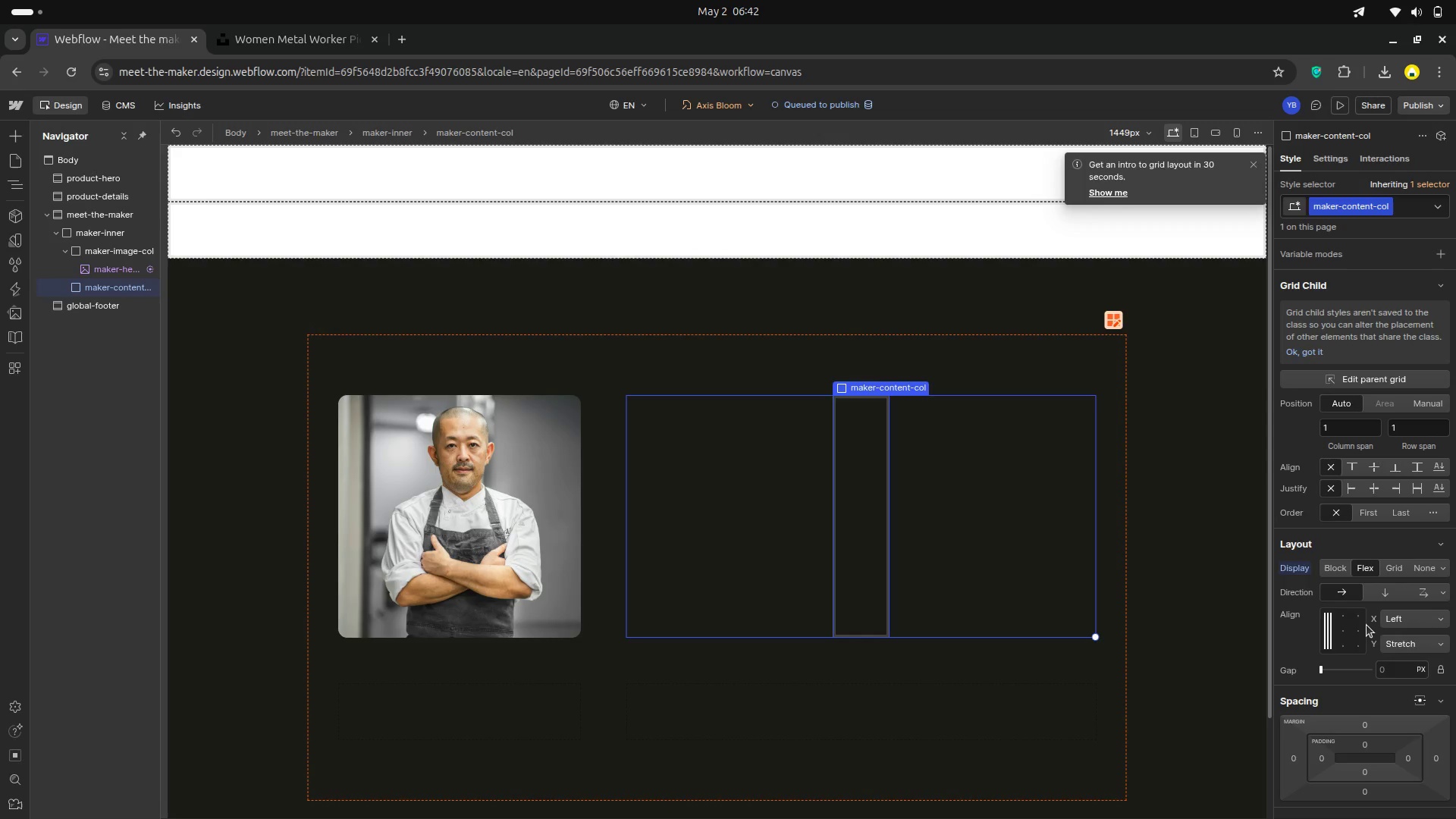 
left_click([1373, 594])
 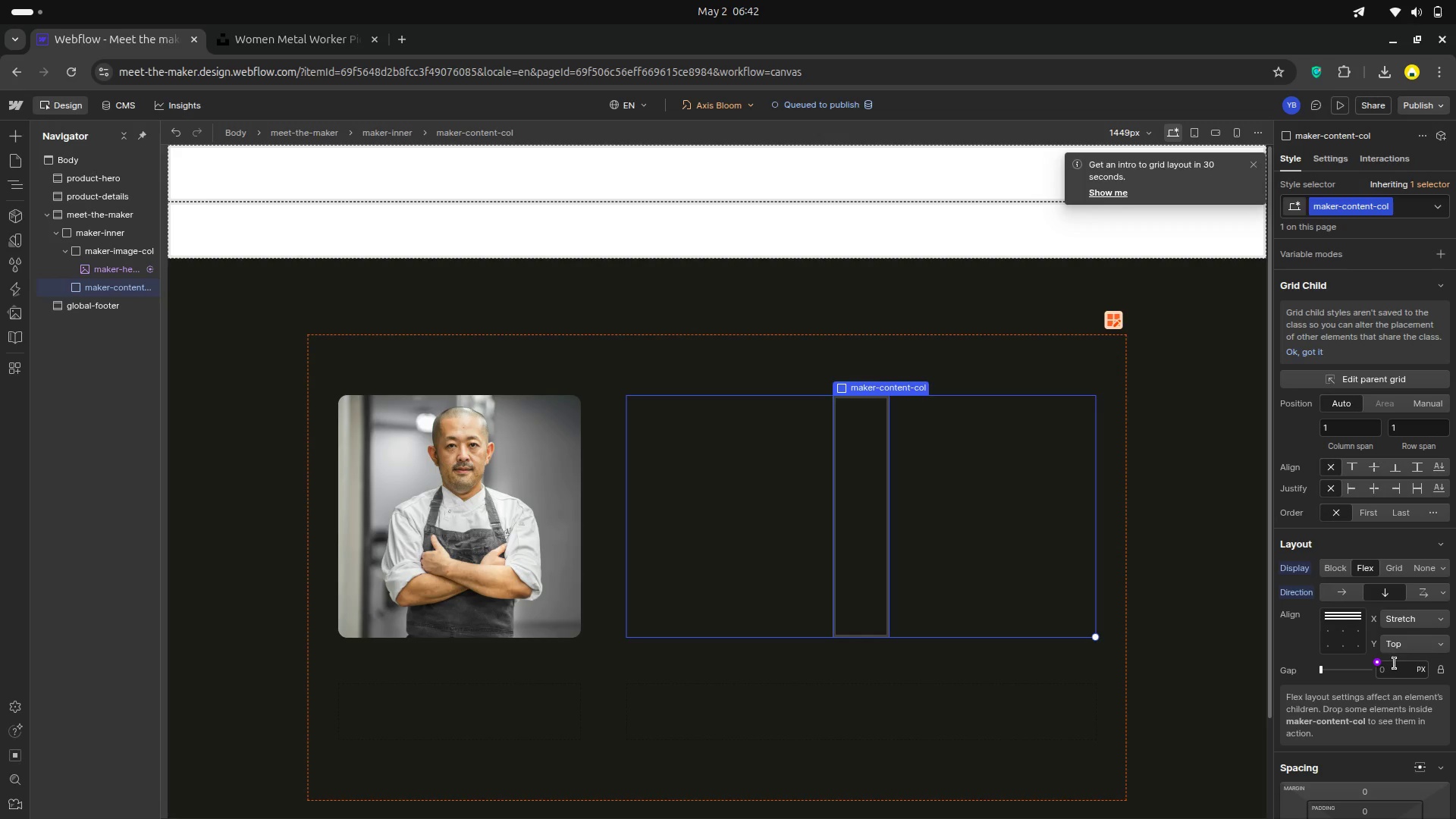 
left_click([1394, 667])
 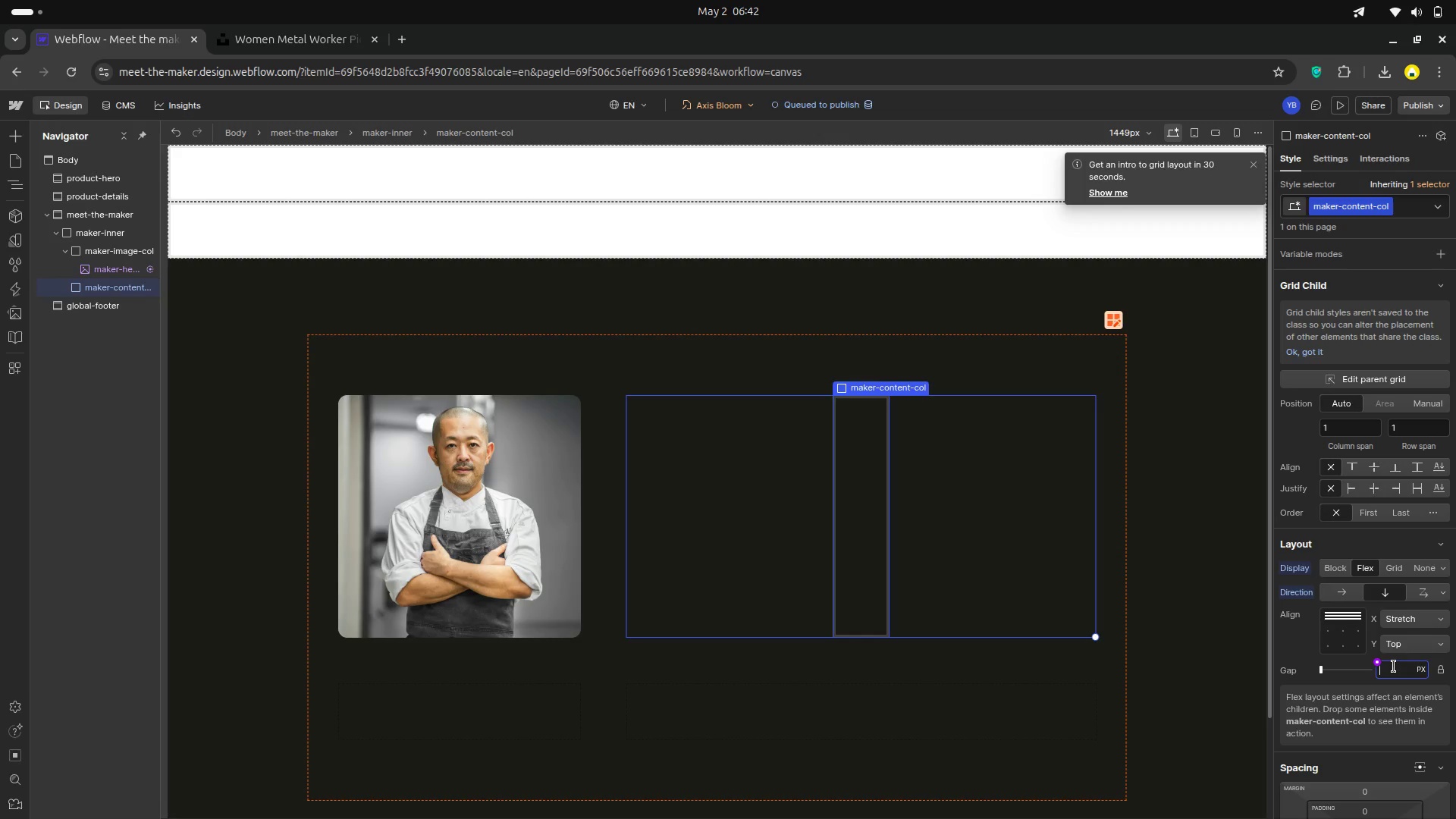 
type(20)
 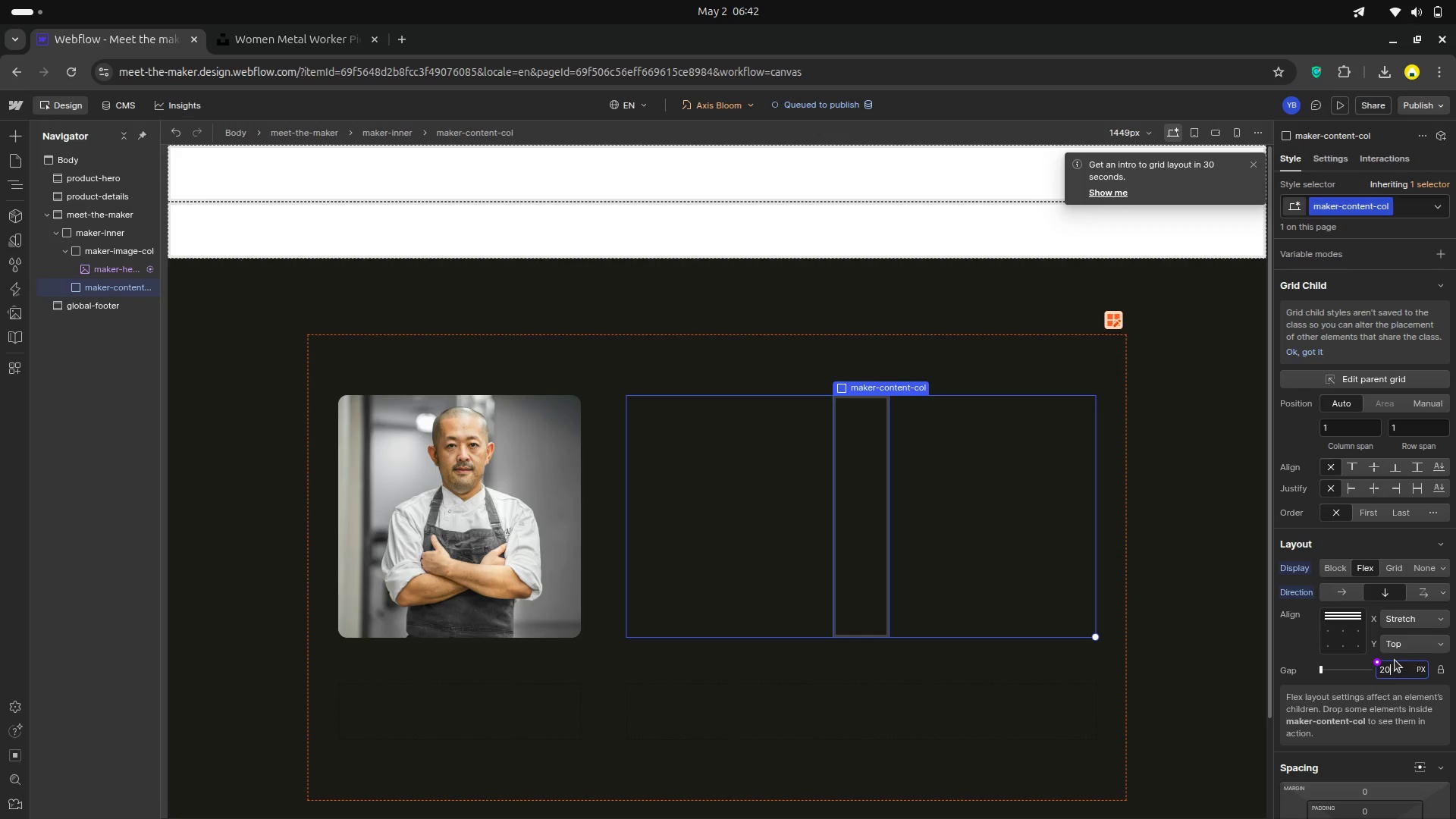 
key(Enter)
 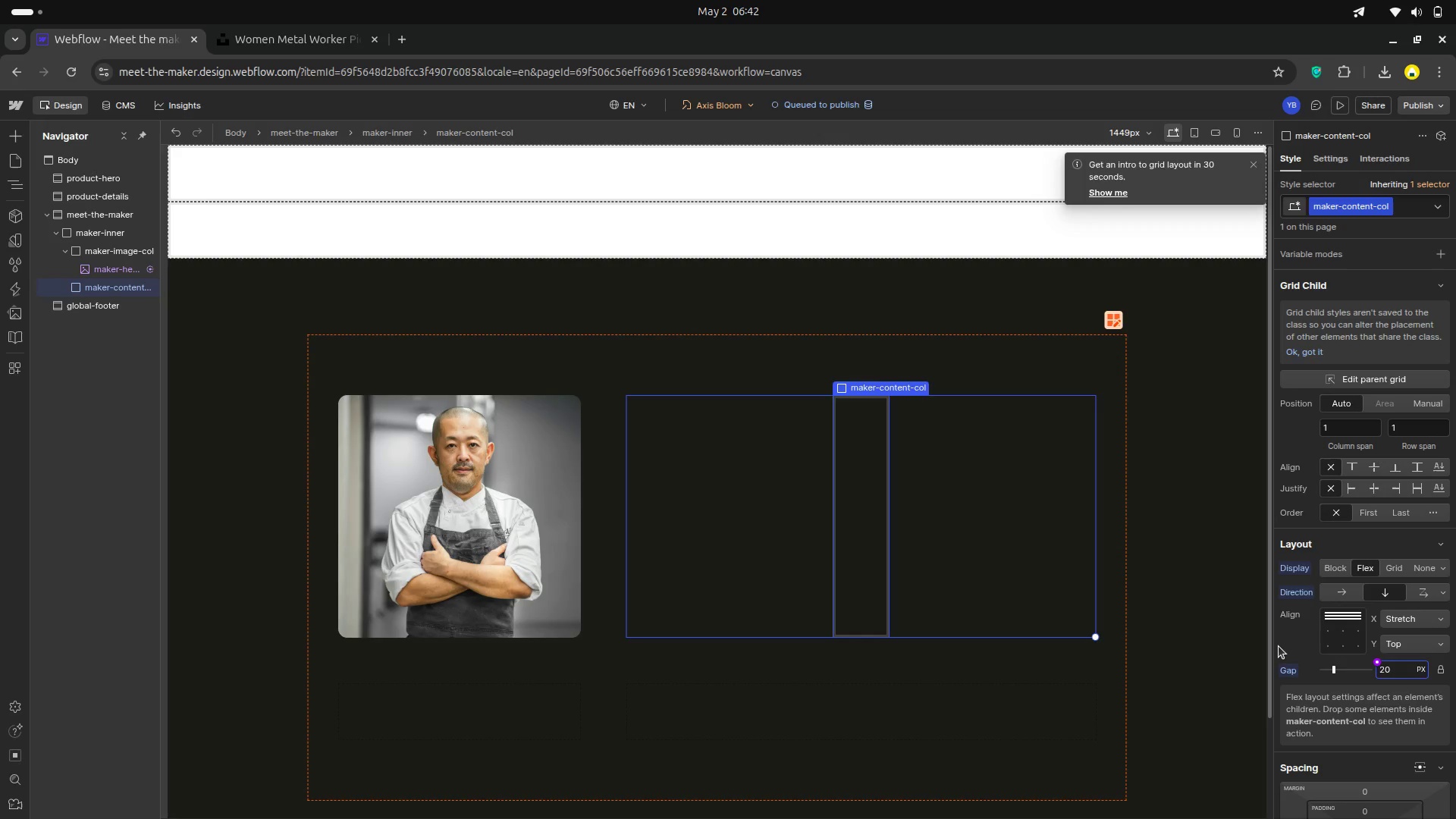 
wait(16.25)
 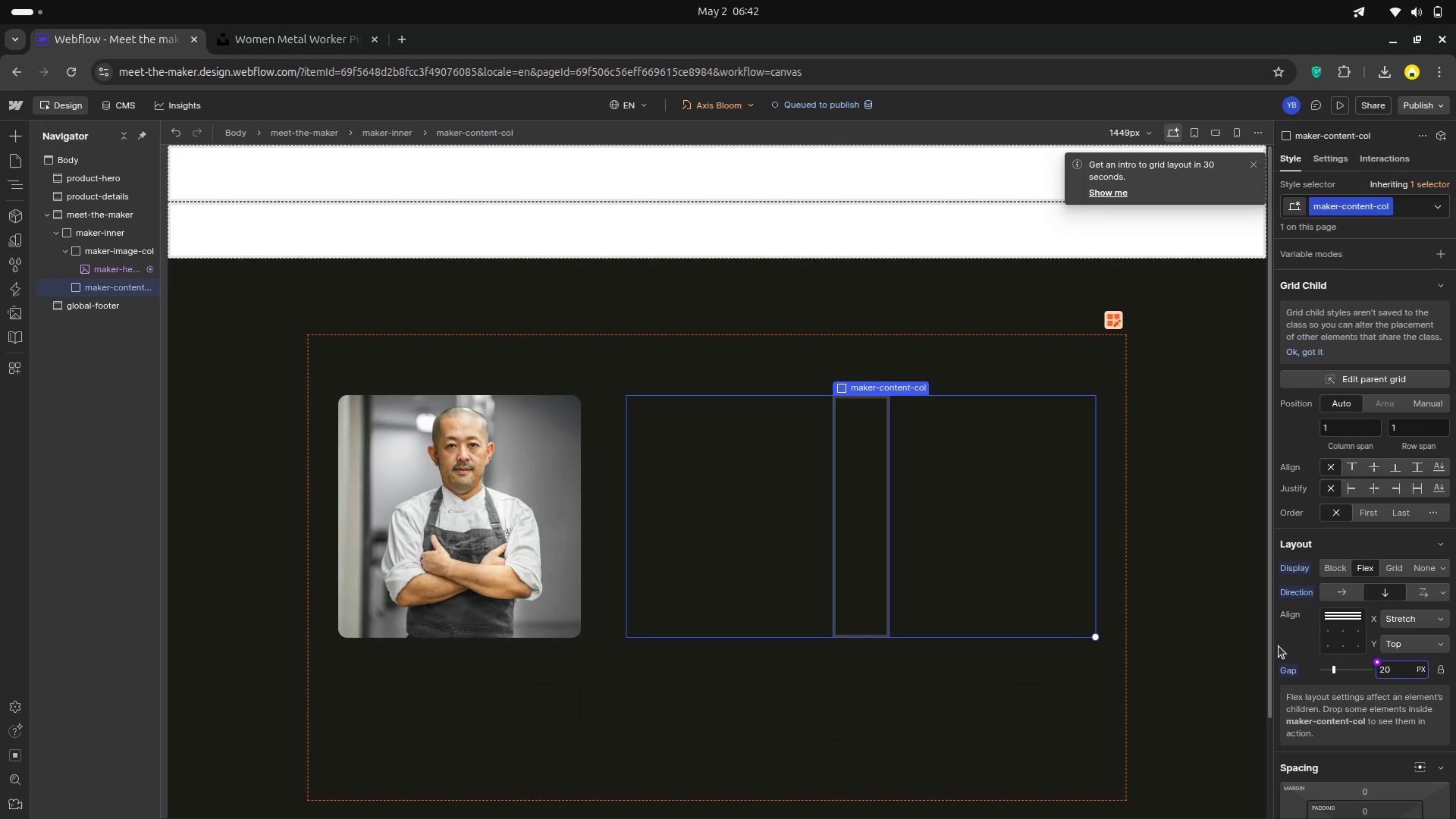 
left_click([107, 268])
 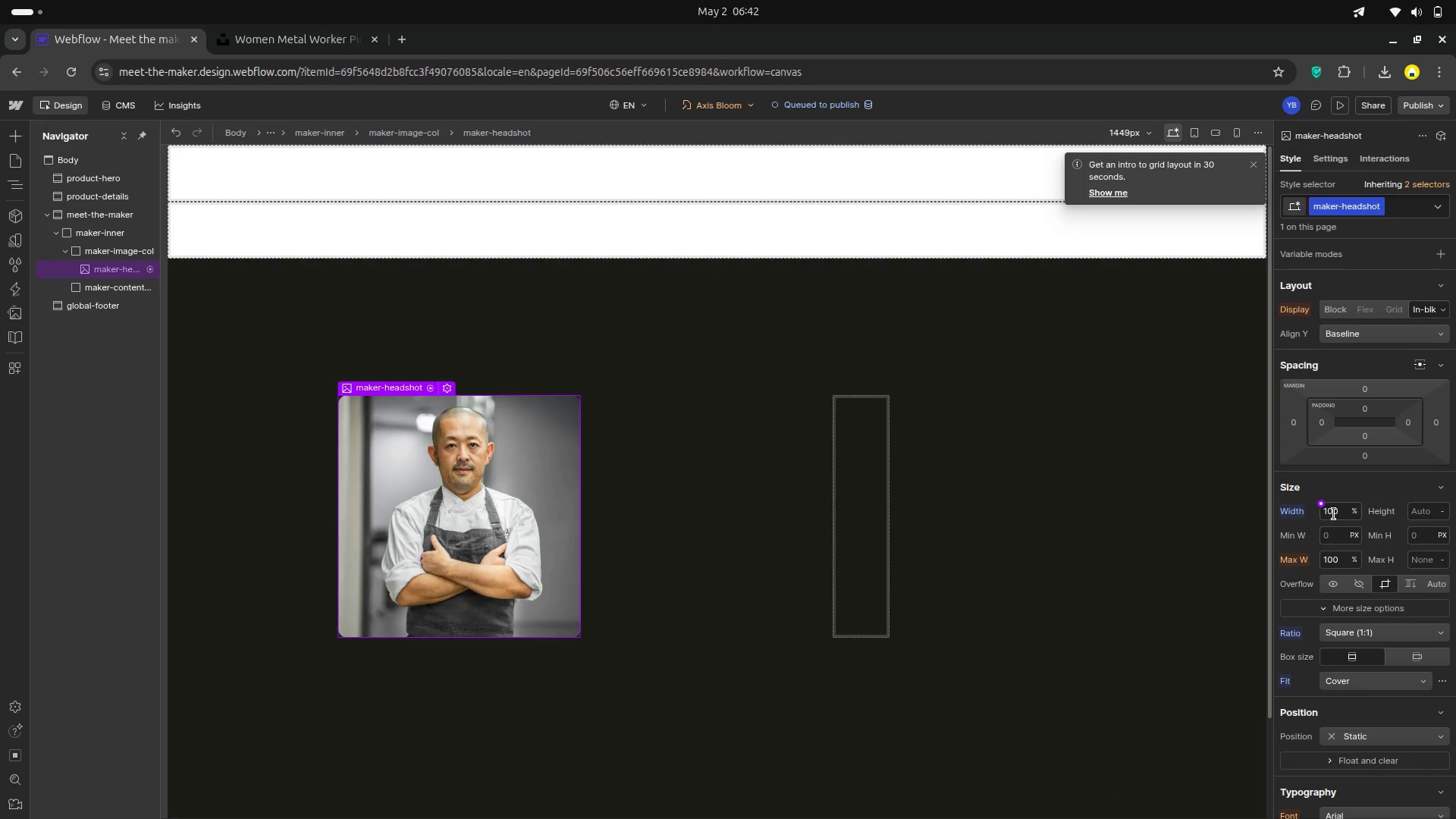 
wait(13.62)
 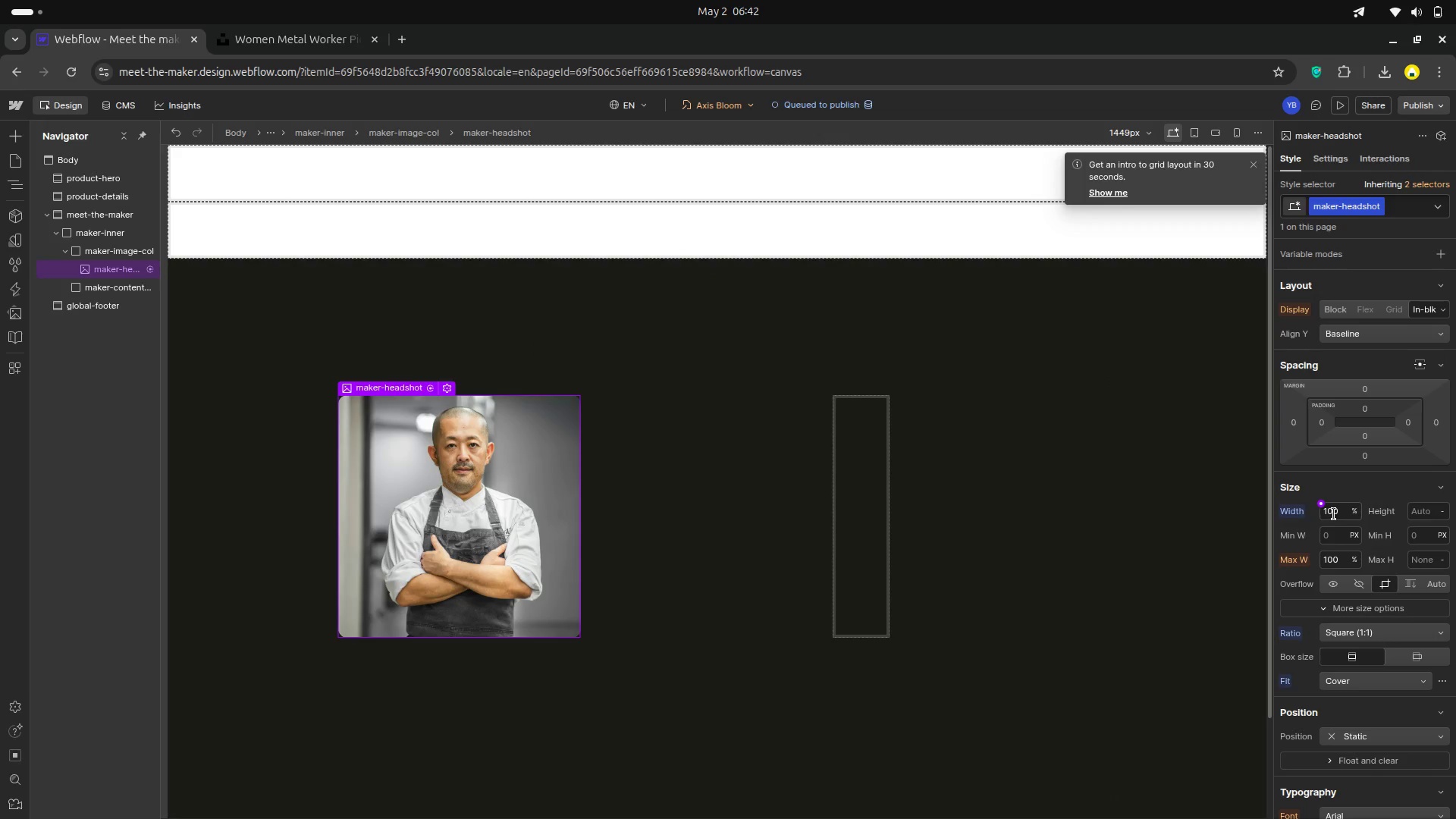 
scroll: coordinate [1363, 602], scroll_direction: down, amount: 12.0
 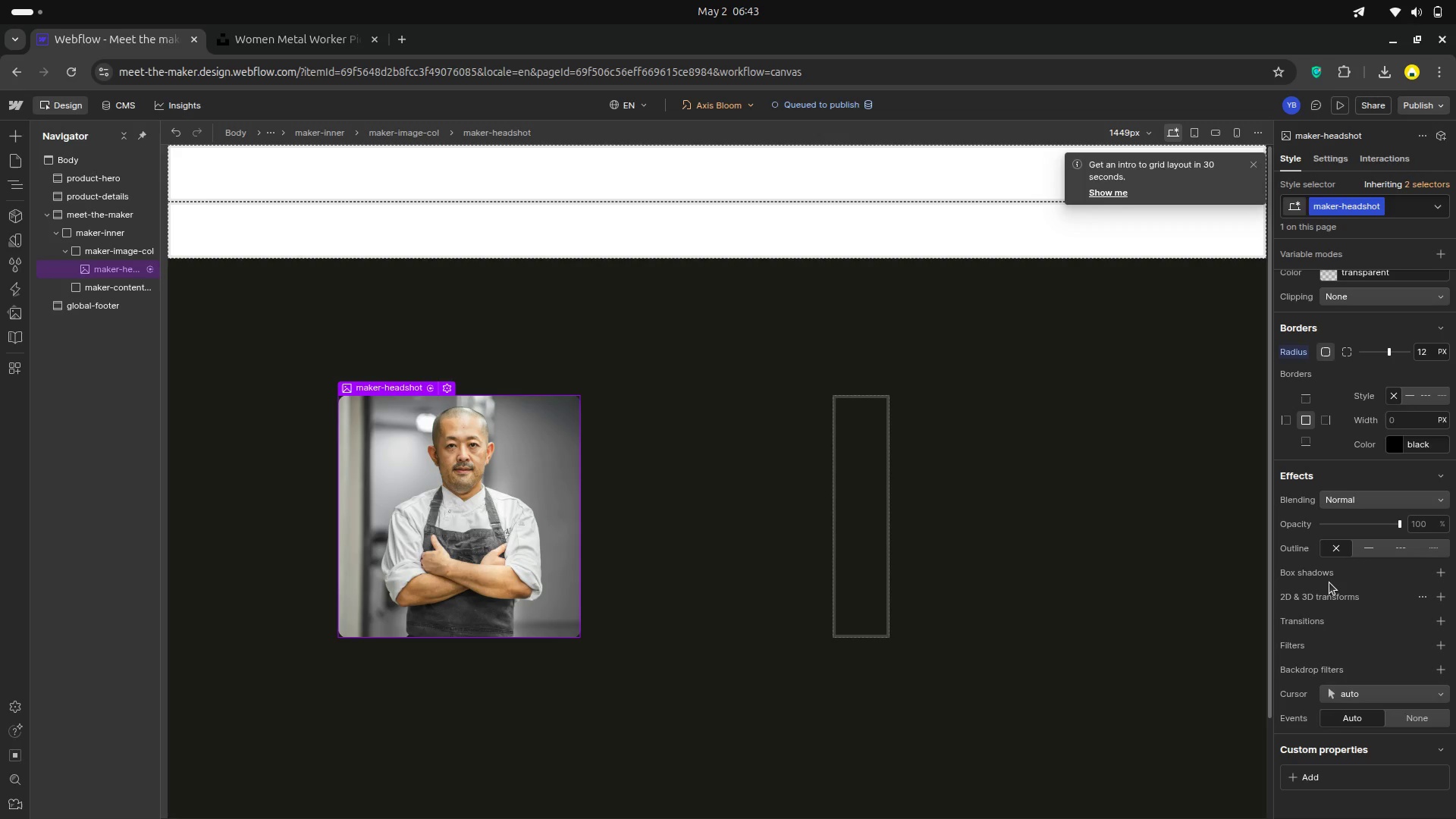 
wait(31.24)
 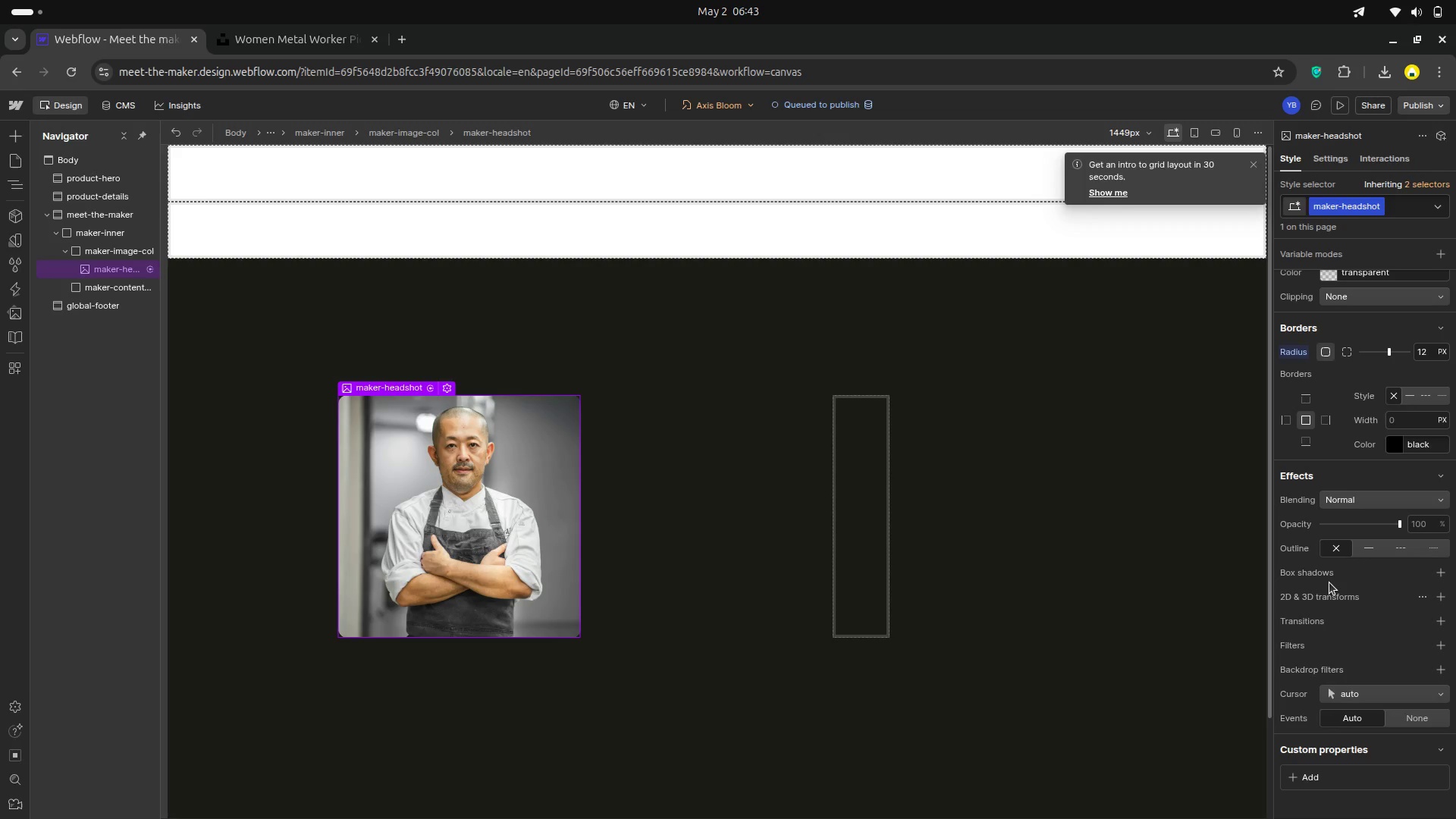 
left_click([858, 497])
 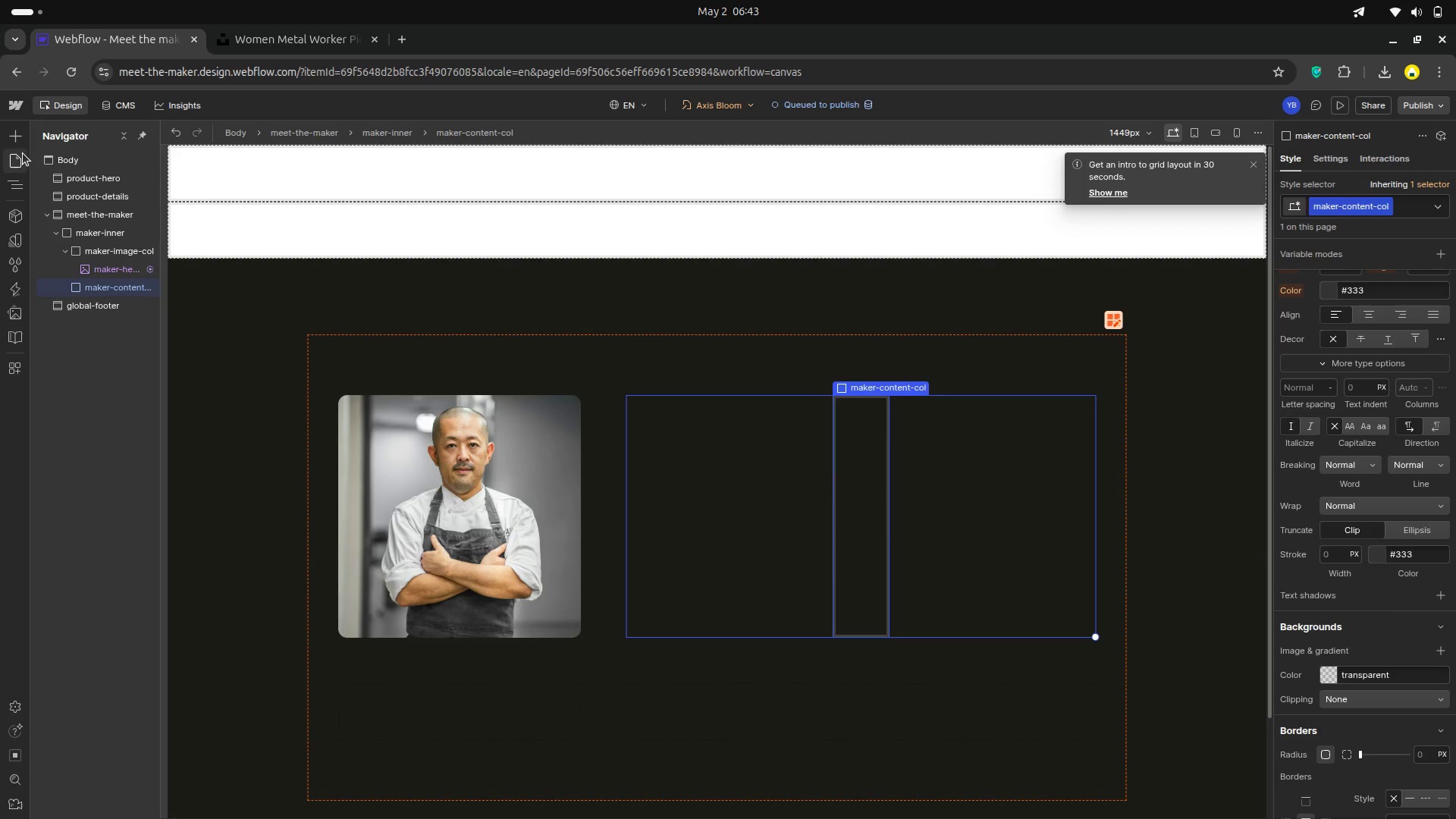 
wait(6.13)
 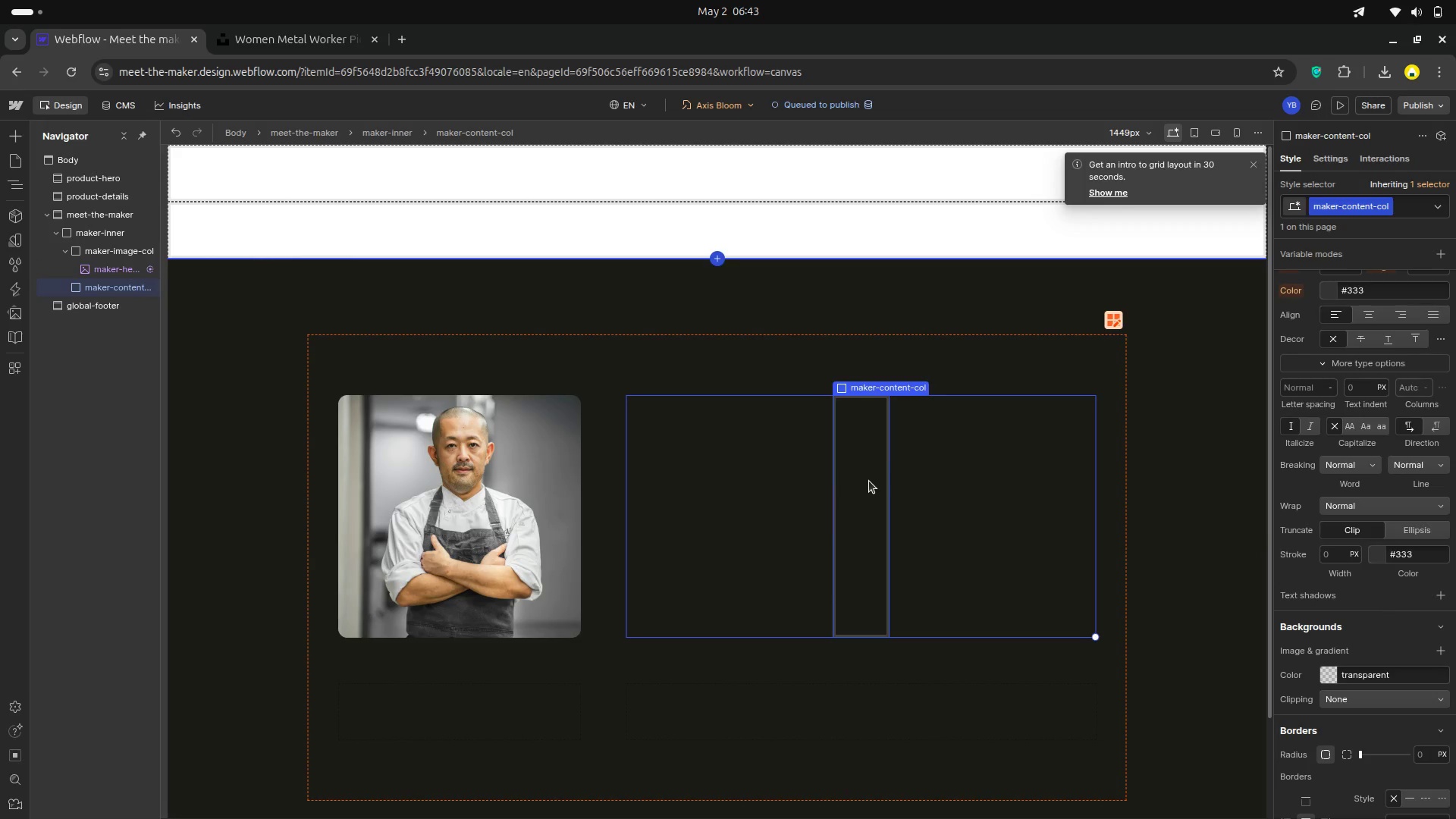 
key(A)
 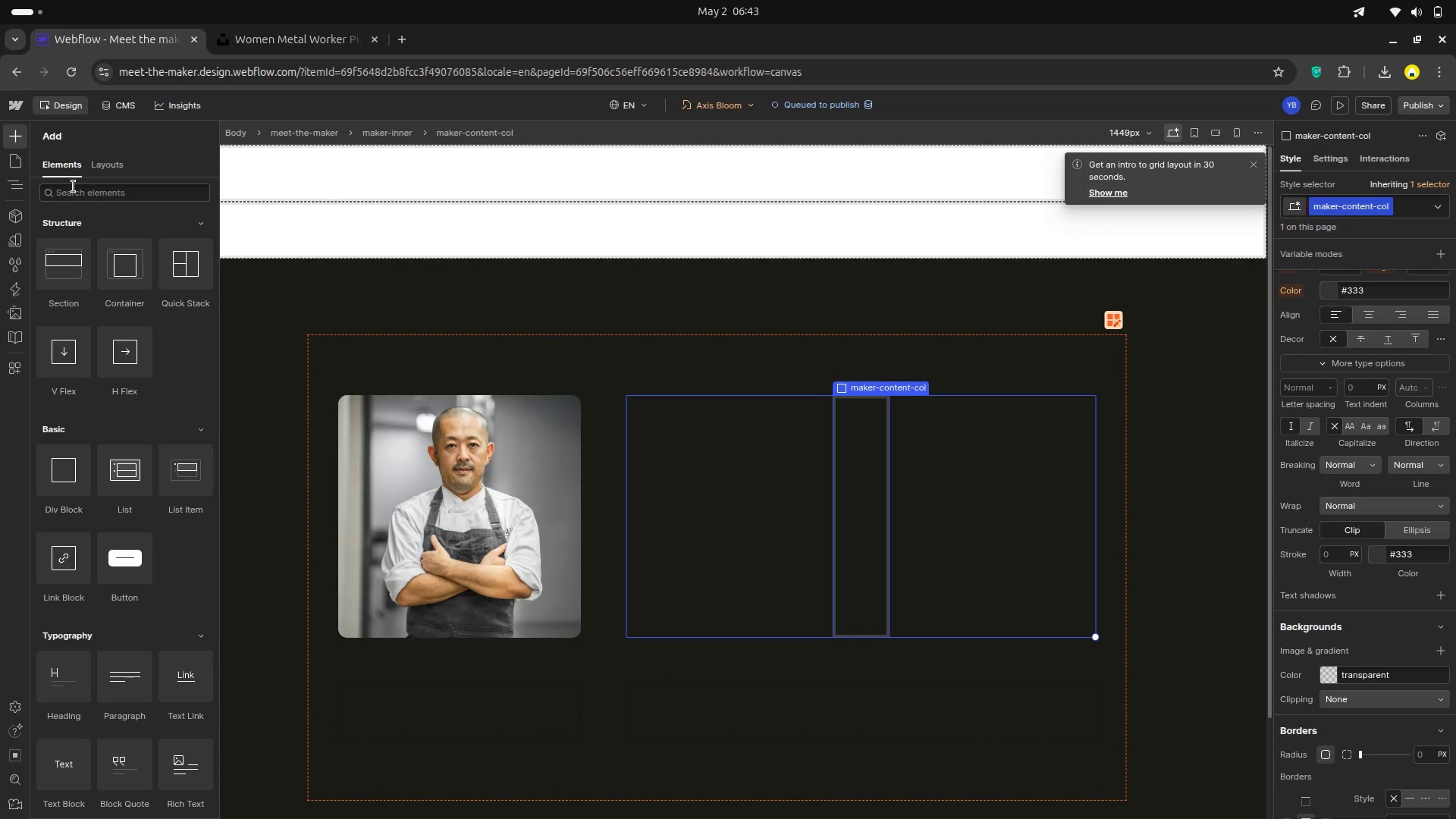 
left_click([74, 187])
 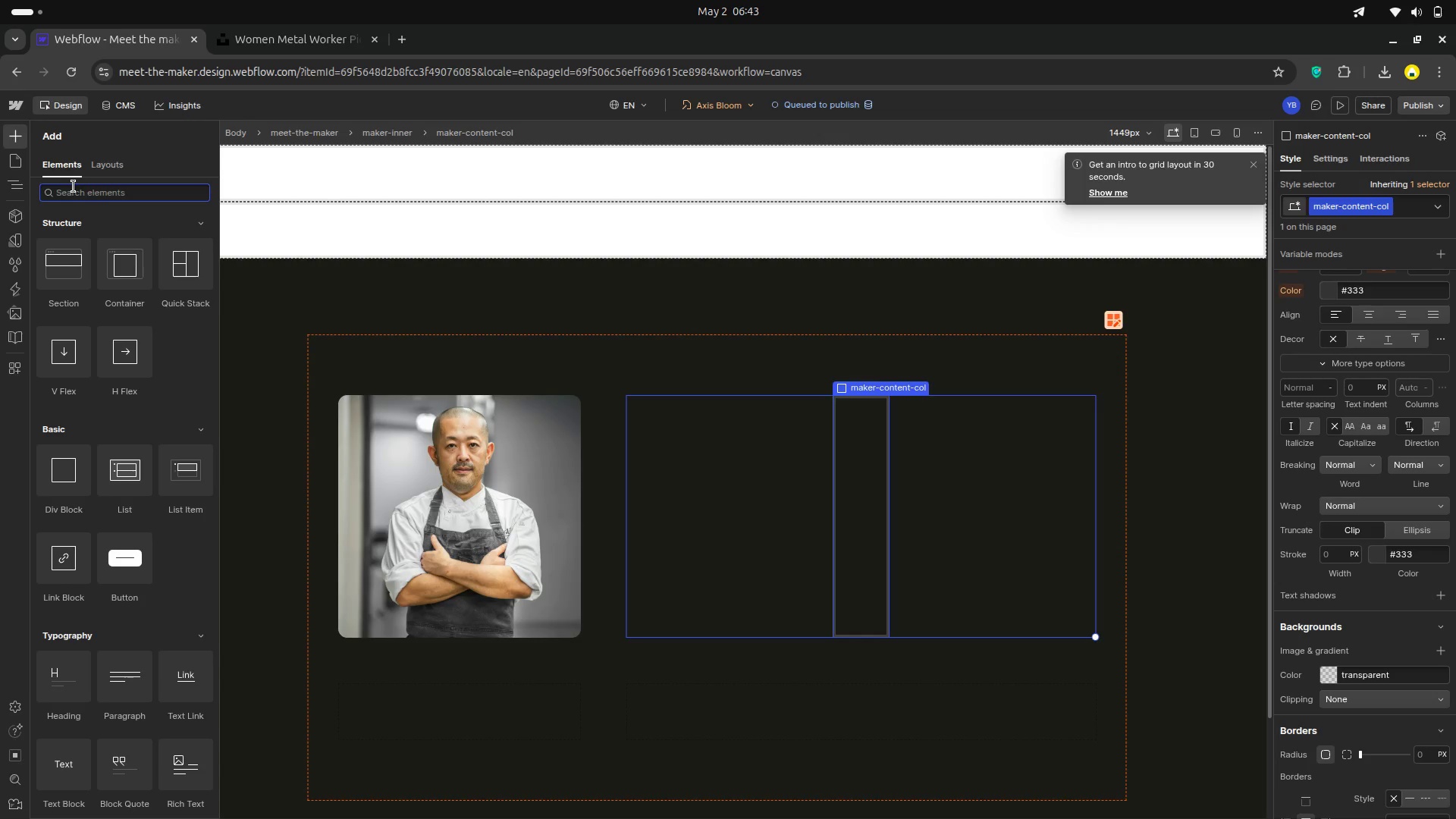 
type(text)
 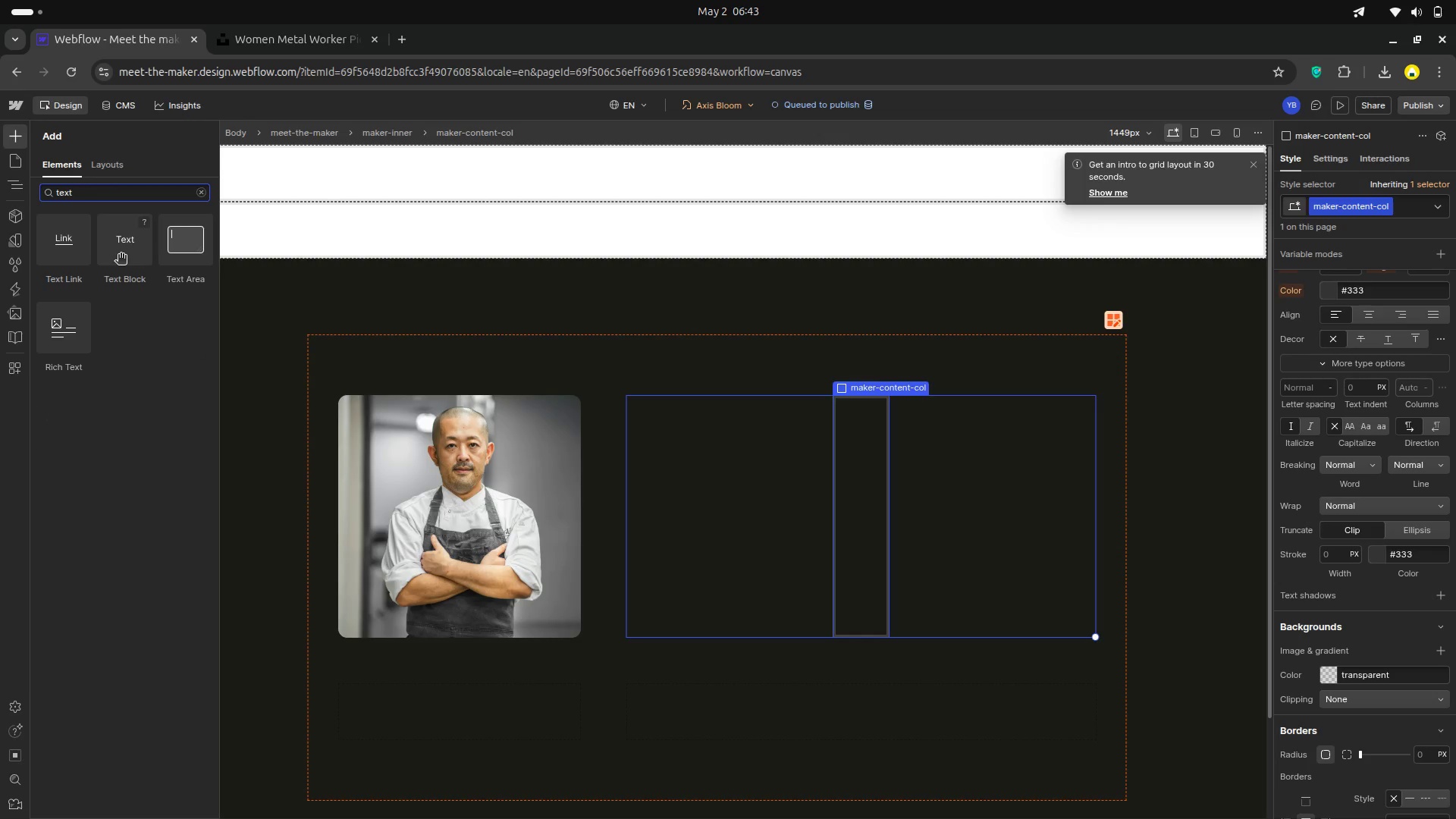 
left_click_drag(start_coordinate=[121, 256], to_coordinate=[857, 461])
 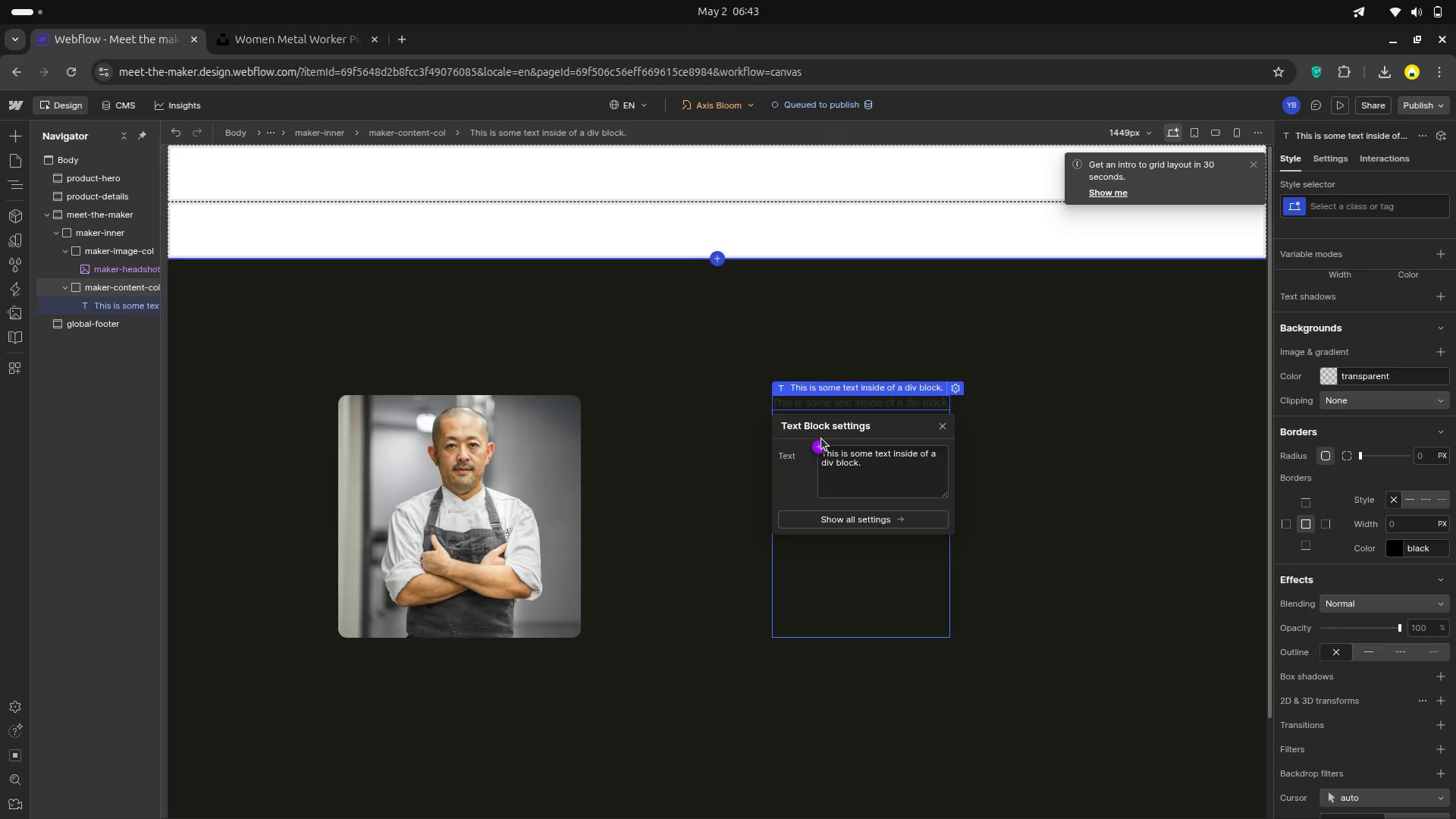 
wait(10.15)
 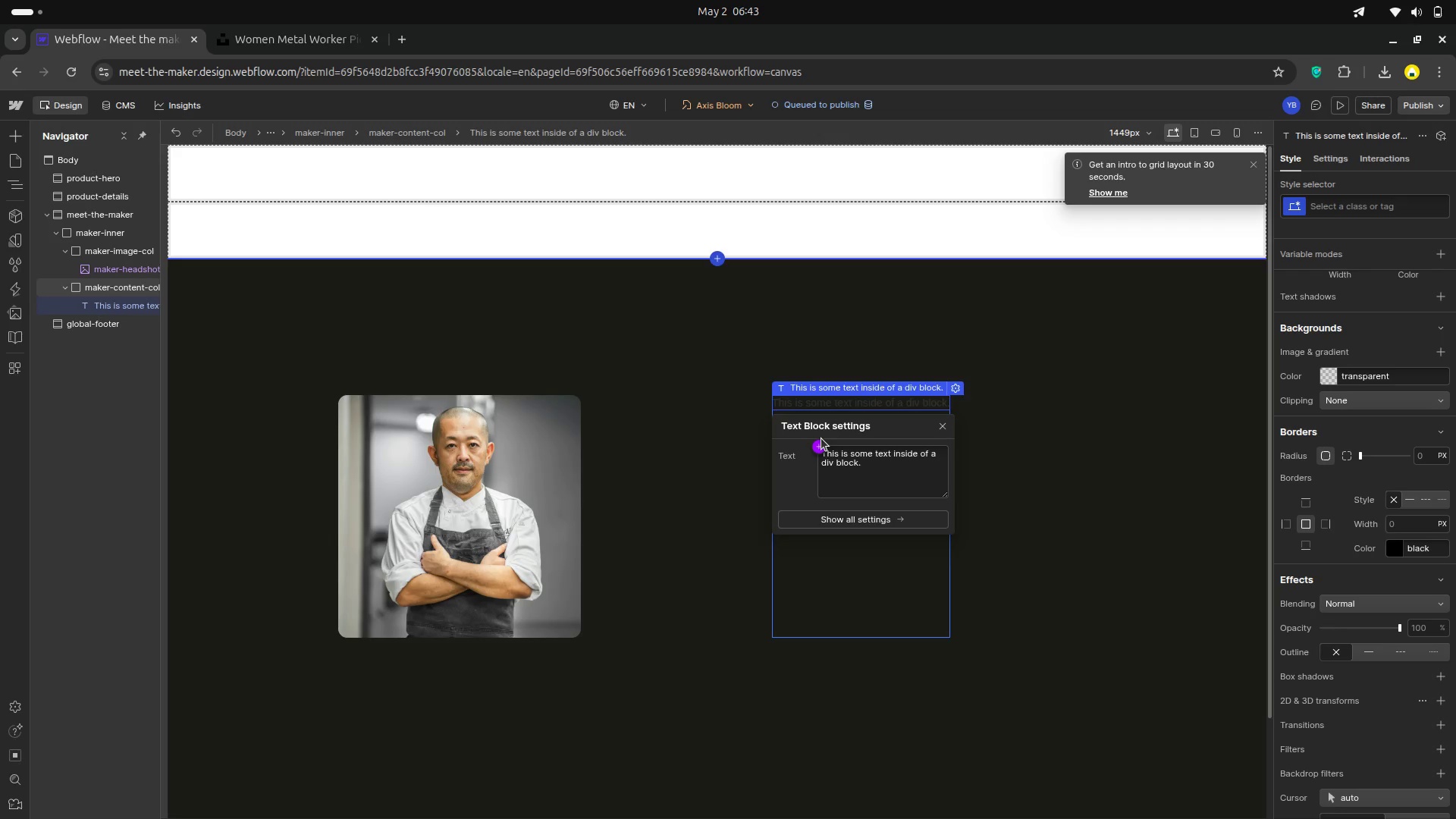 
type(Meet the mk)
key(Backspace)
type(aker)
 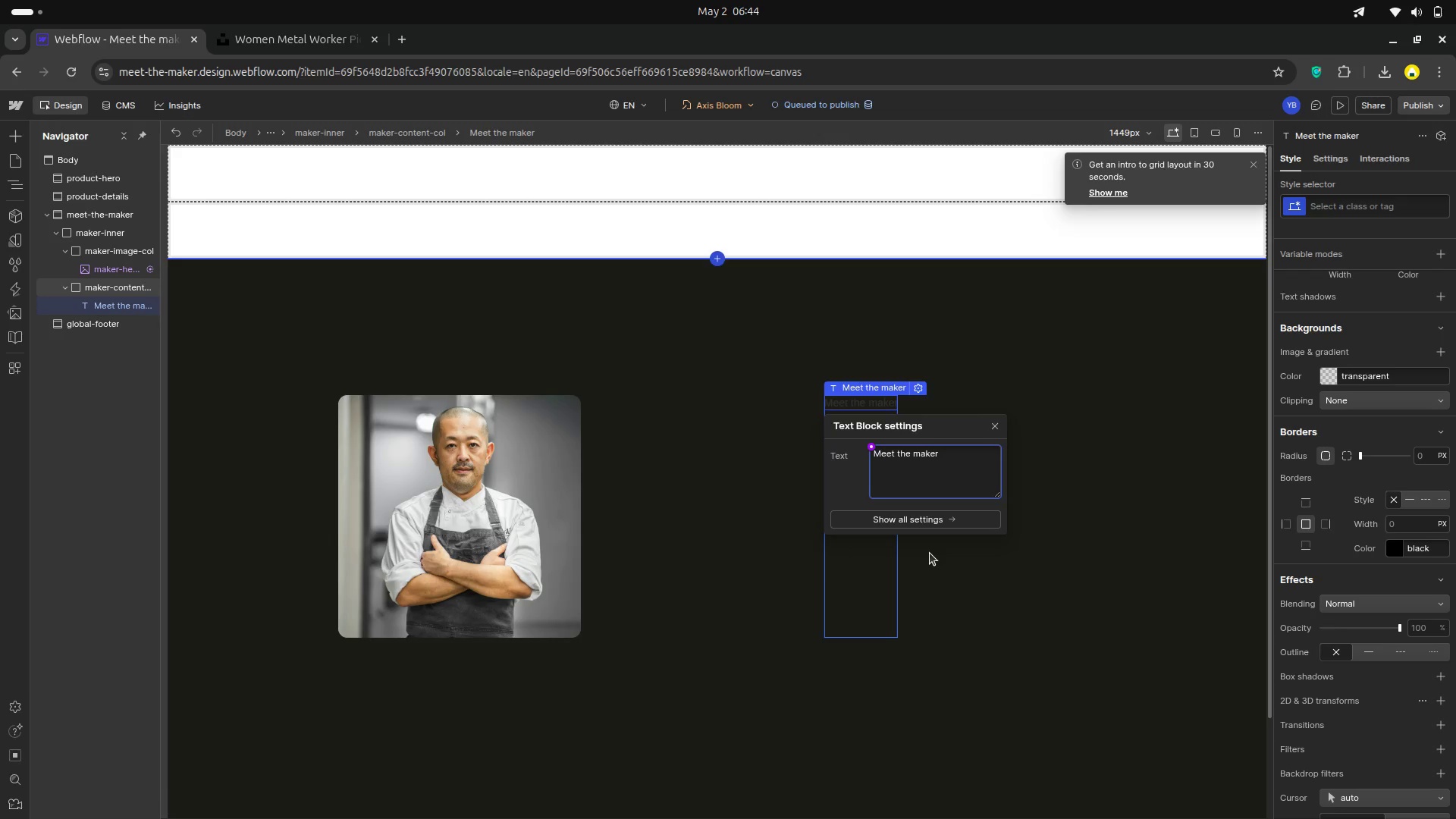 
key(Enter)
 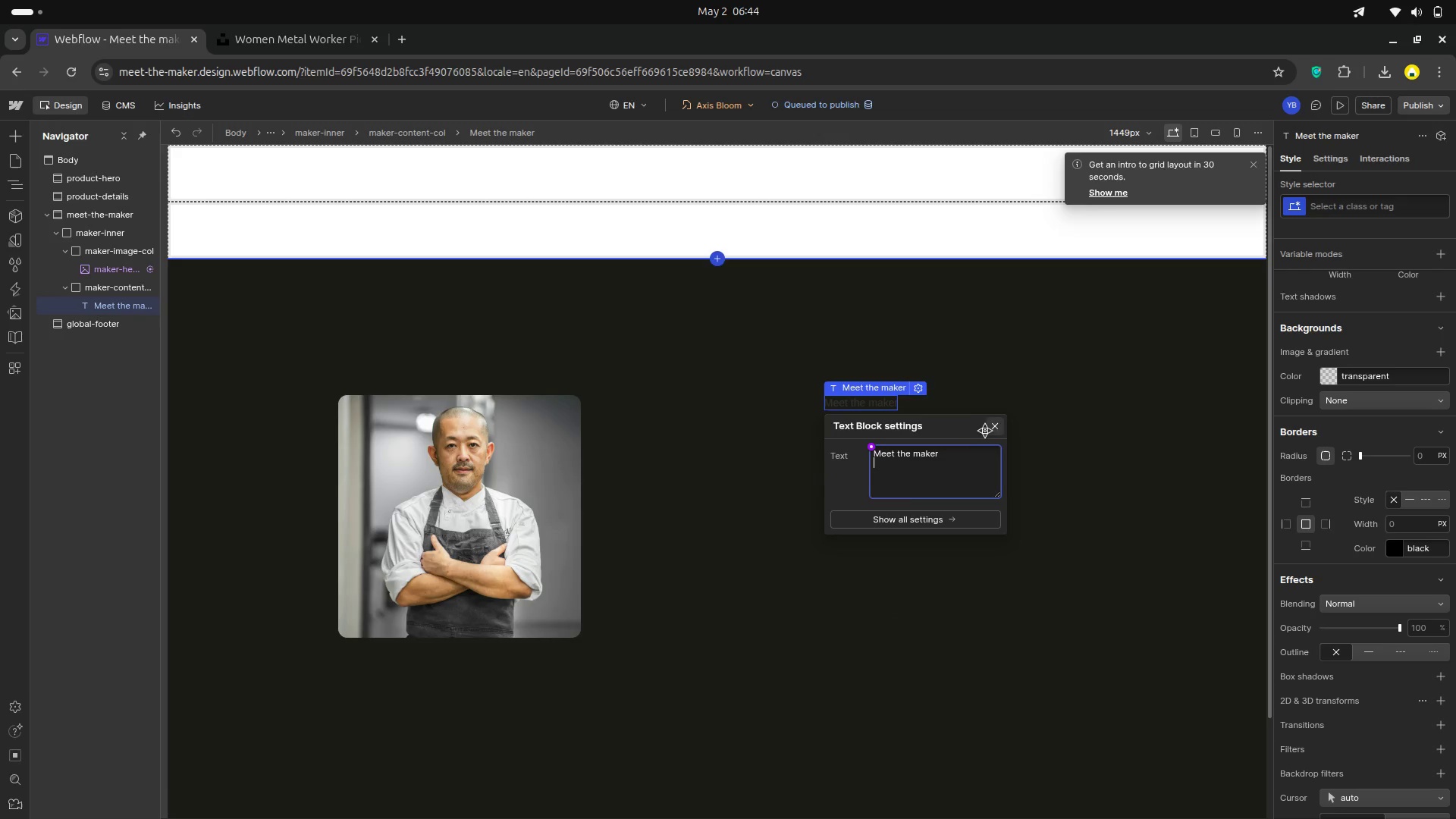 
left_click([999, 425])
 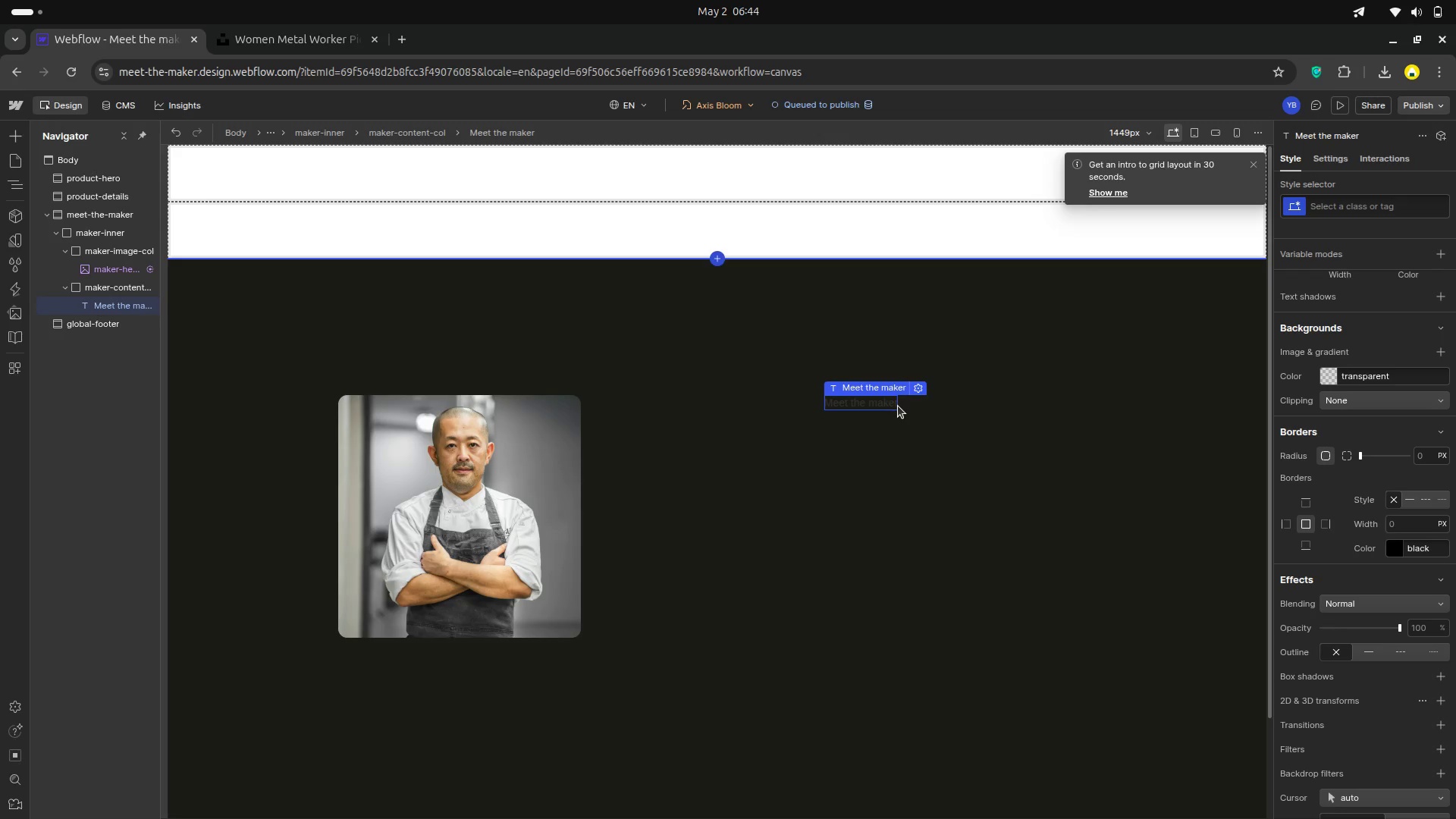 
wait(6.09)
 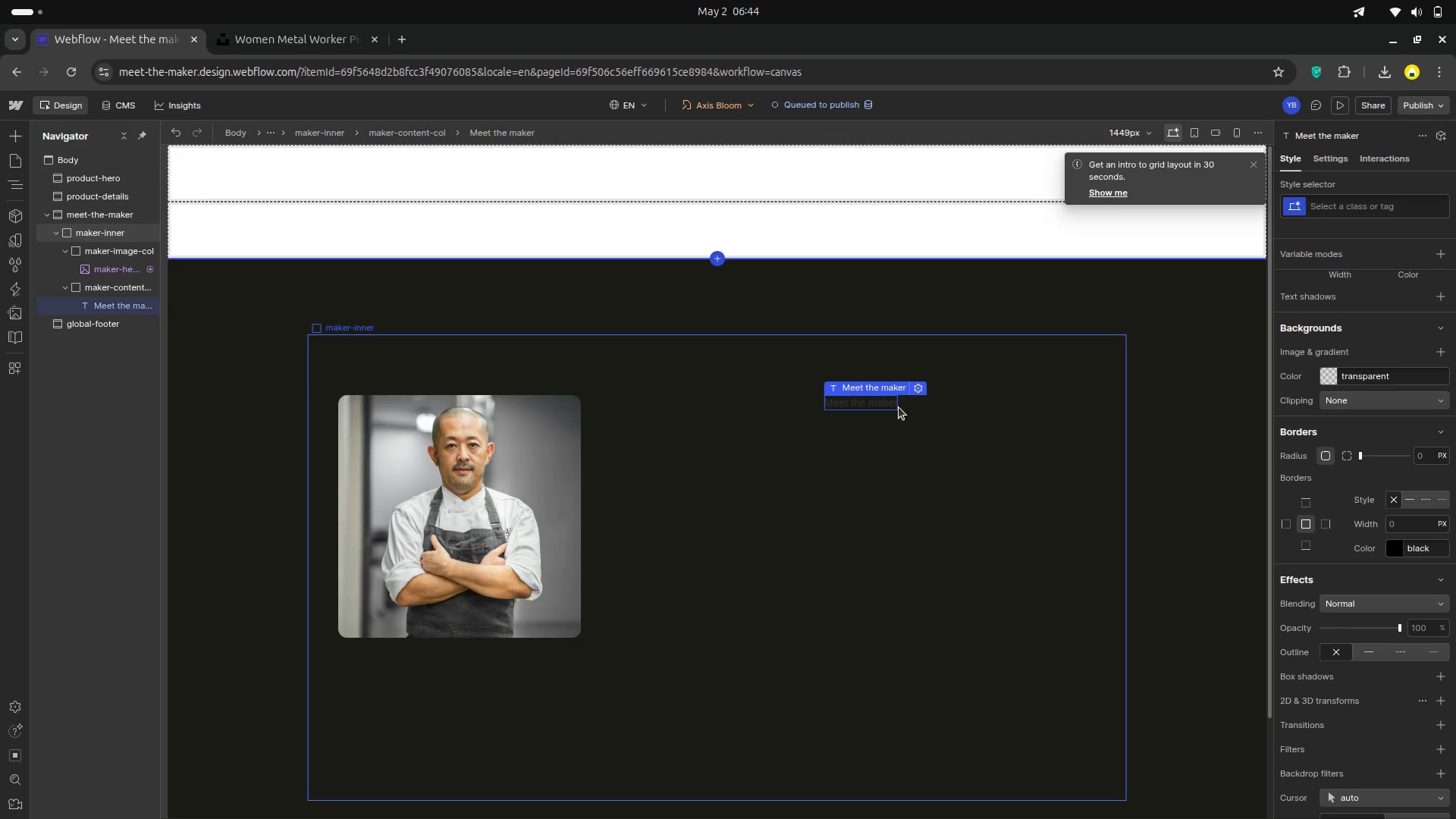 
scroll: coordinate [1375, 464], scroll_direction: down, amount: 1.0
 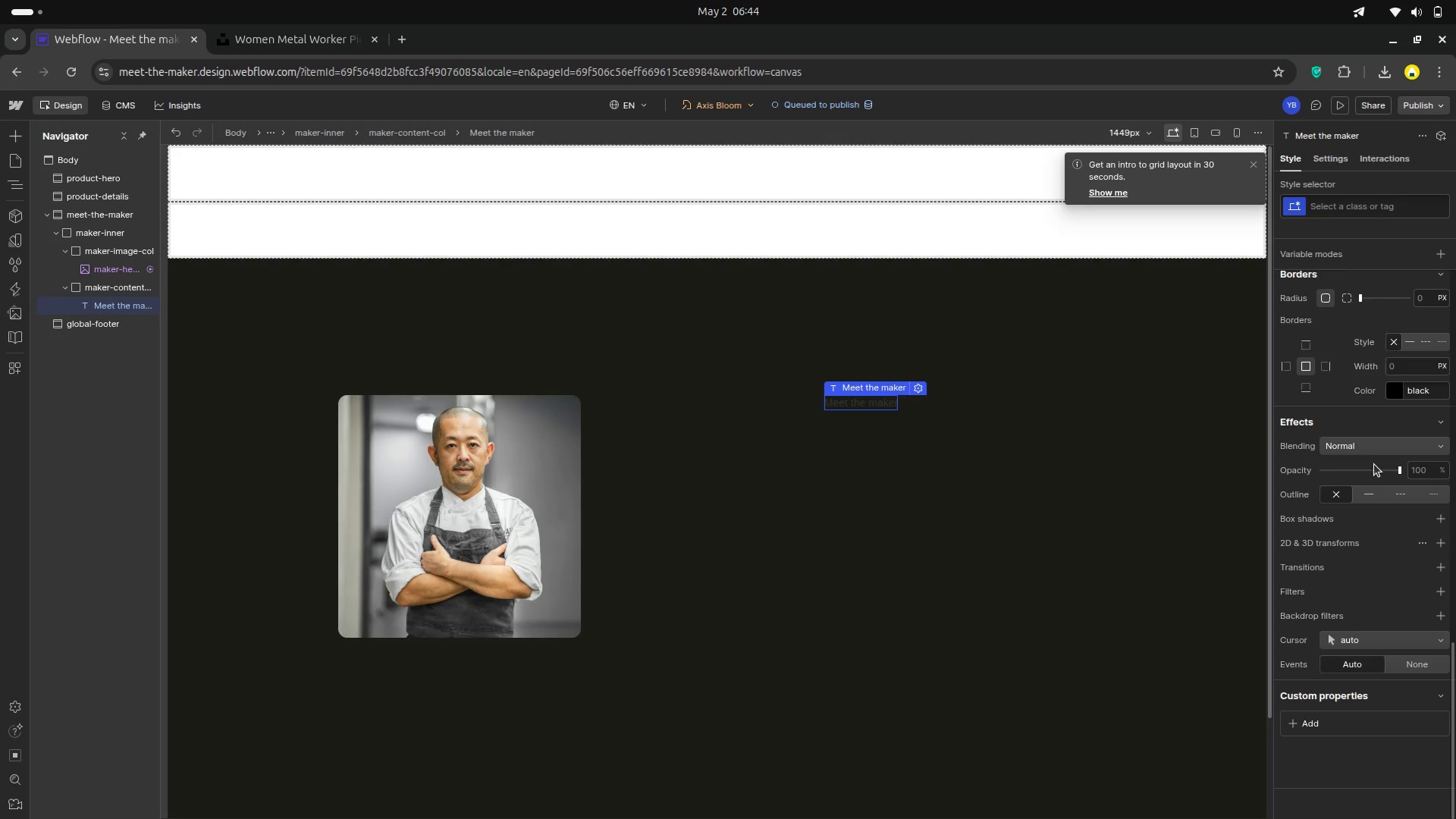 
scroll: coordinate [1374, 464], scroll_direction: up, amount: 7.0
 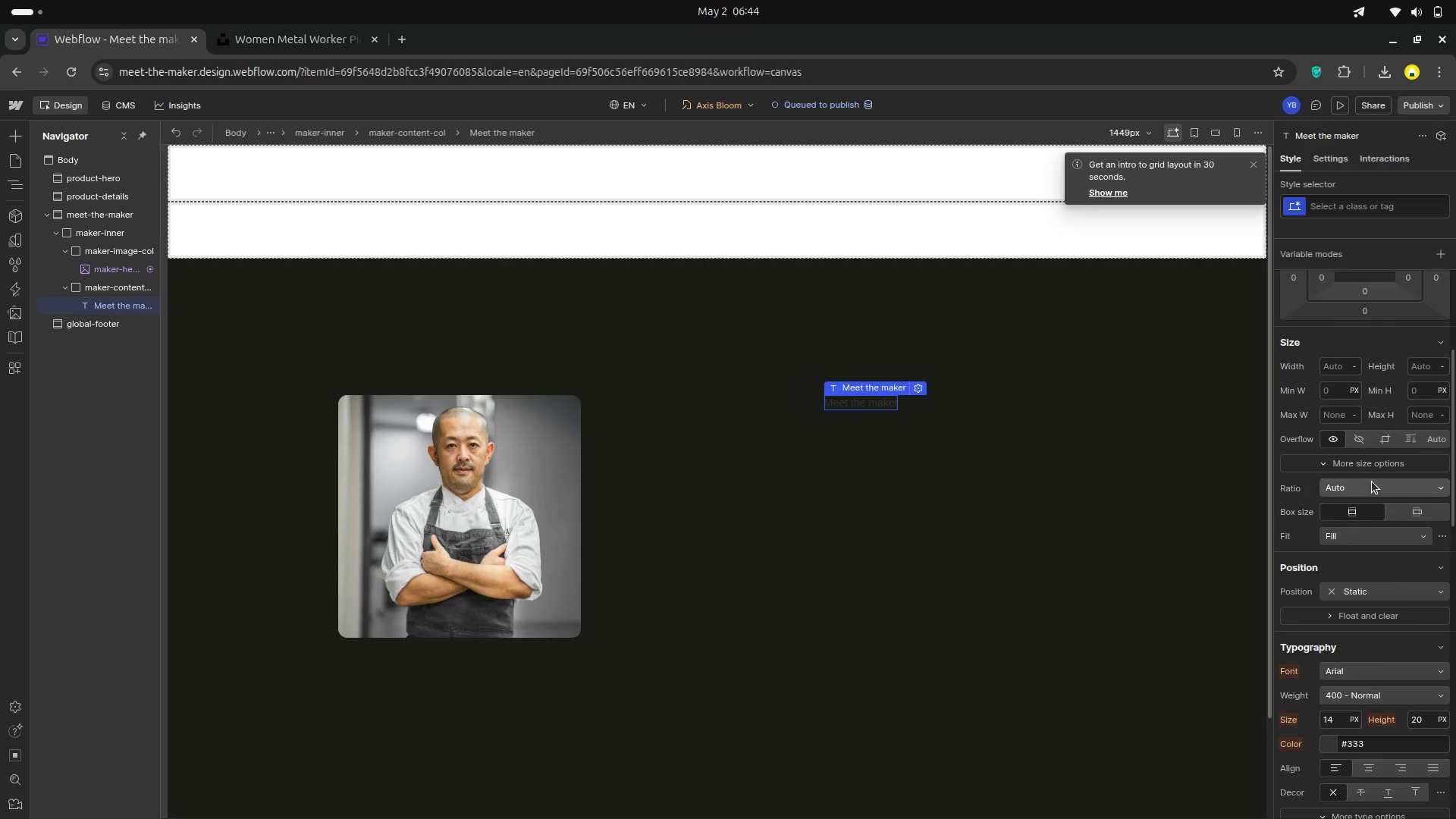 
scroll: coordinate [1372, 482], scroll_direction: down, amount: 1.0
 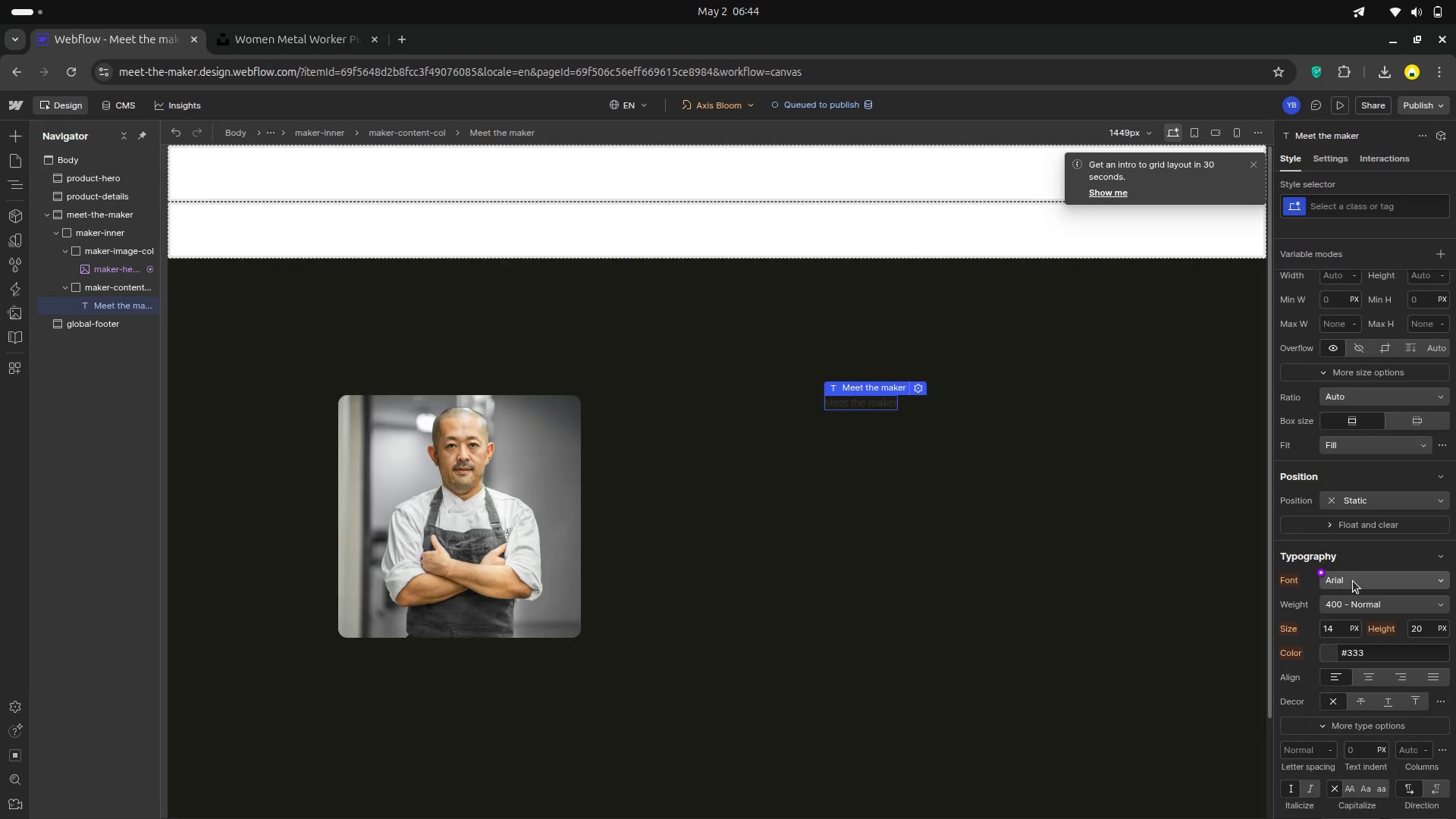 
left_click([1353, 581])
 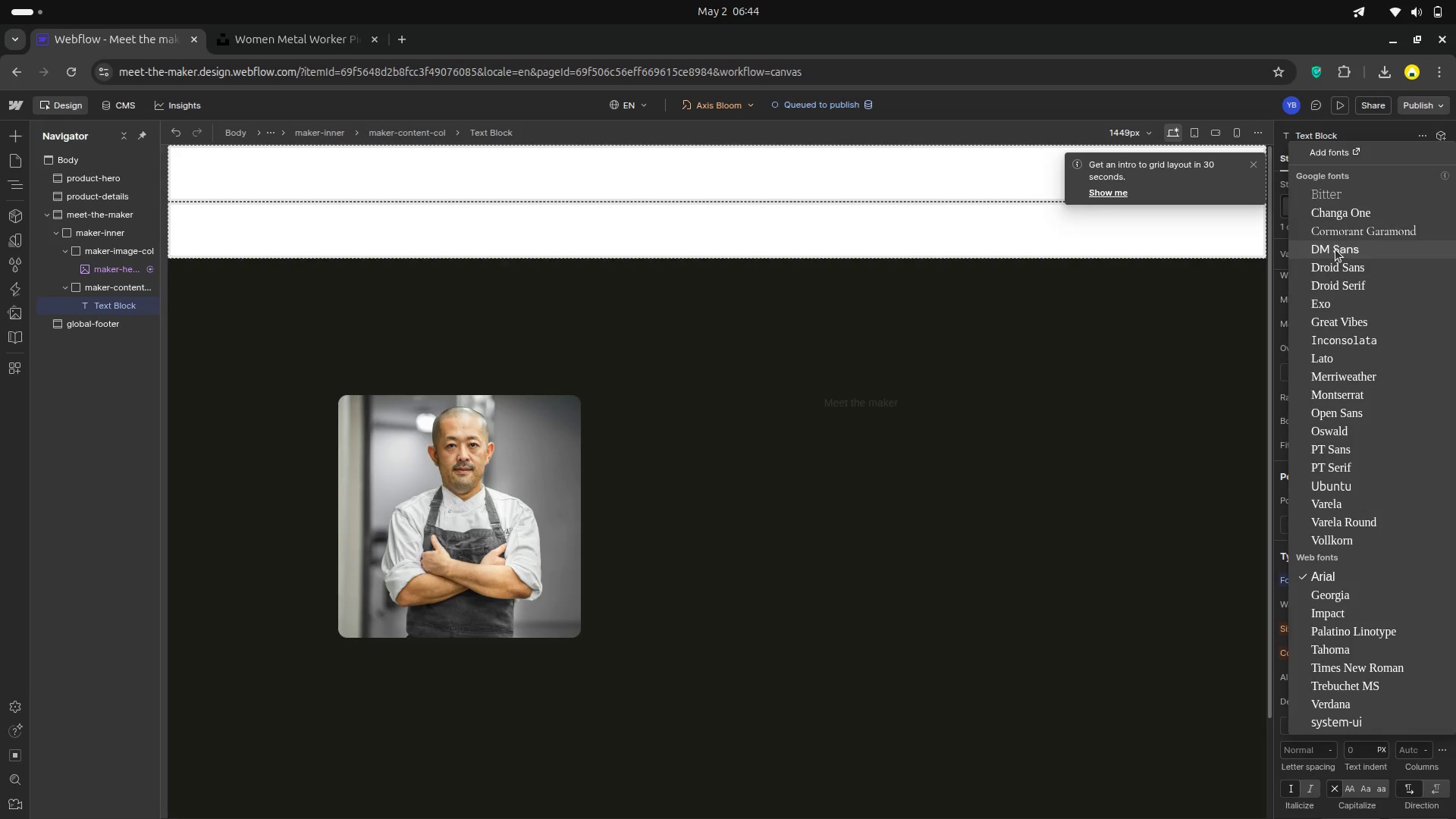 
left_click([1335, 249])
 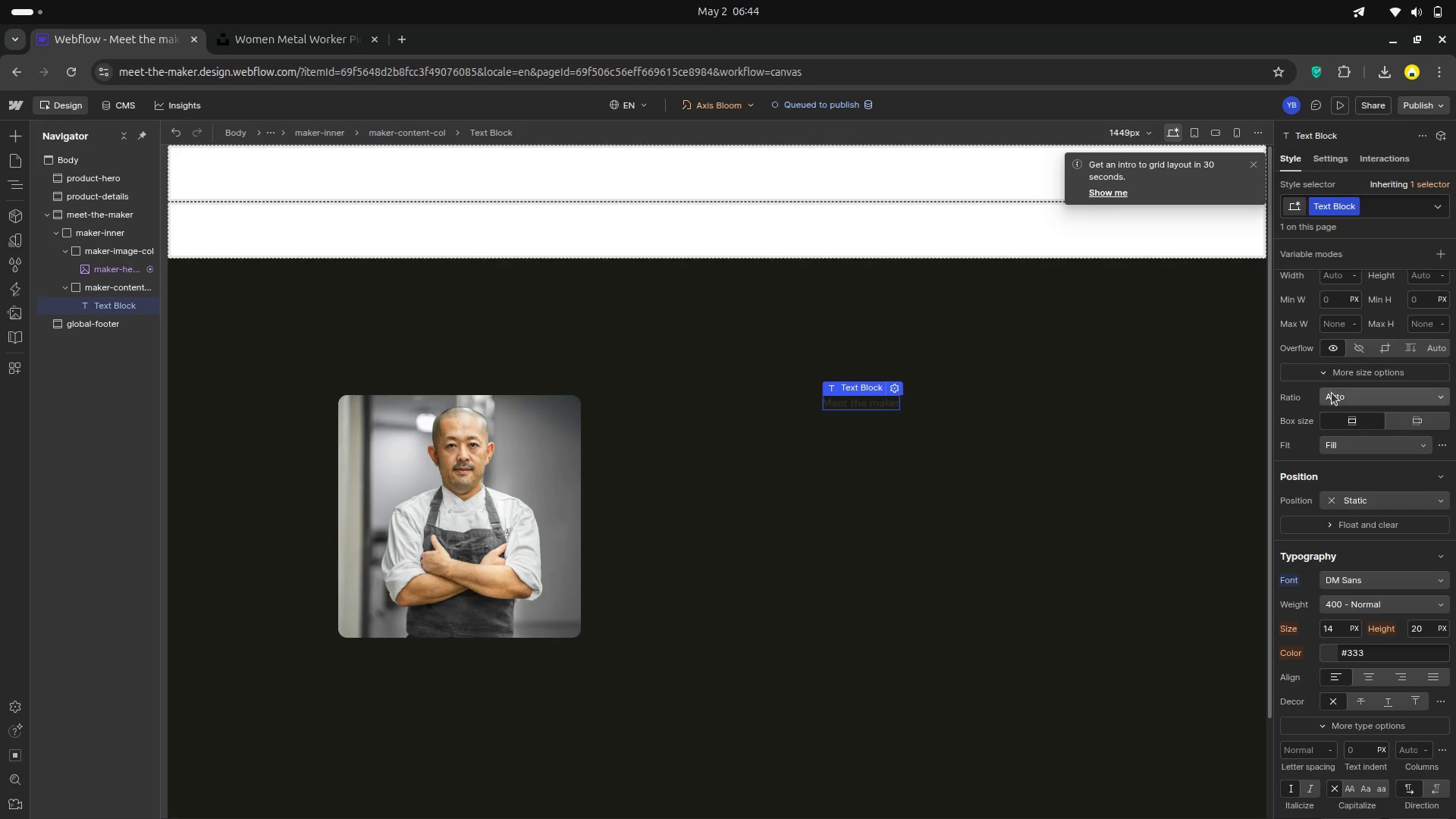 
wait(7.79)
 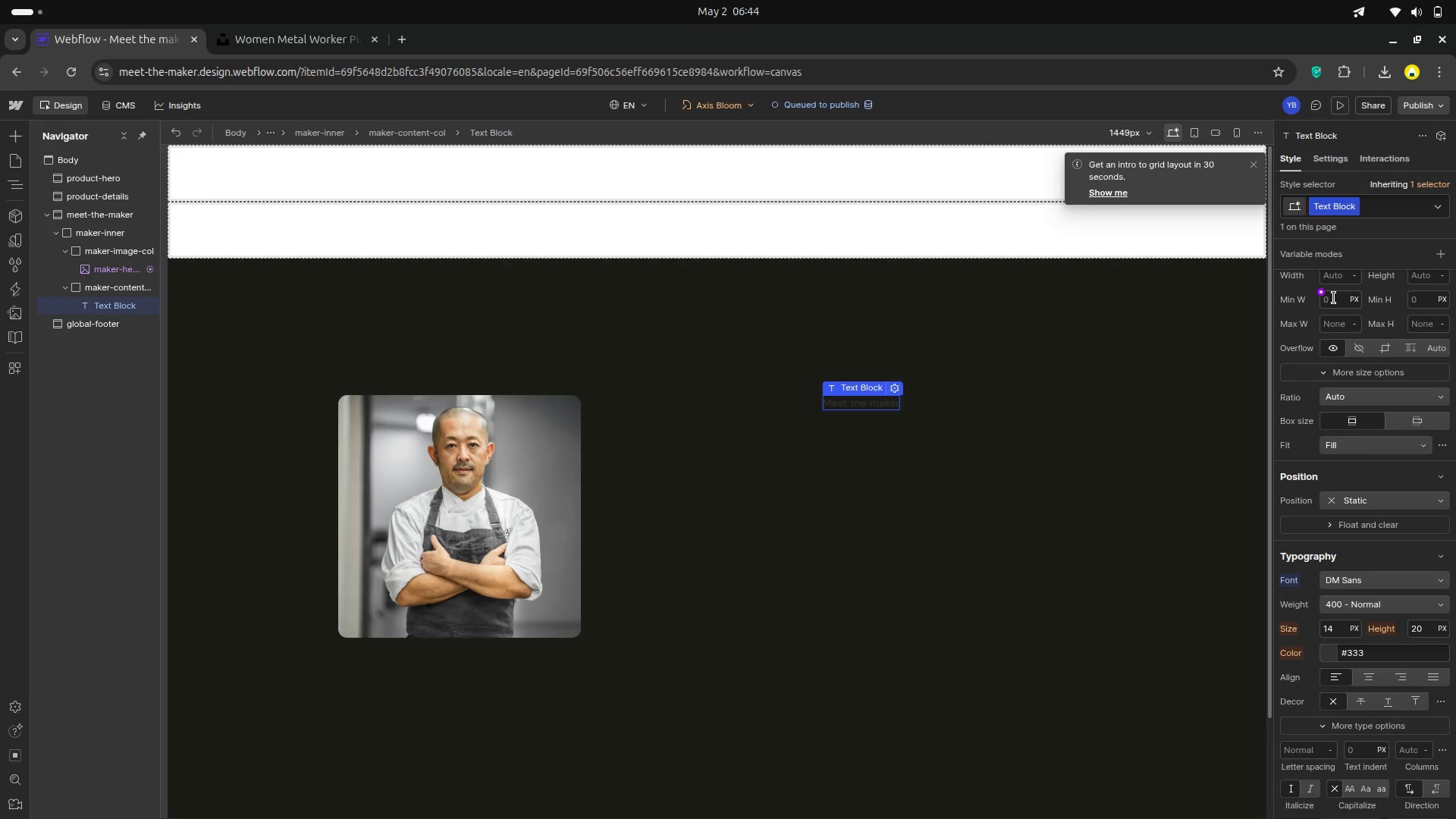 
left_click([1344, 632])
 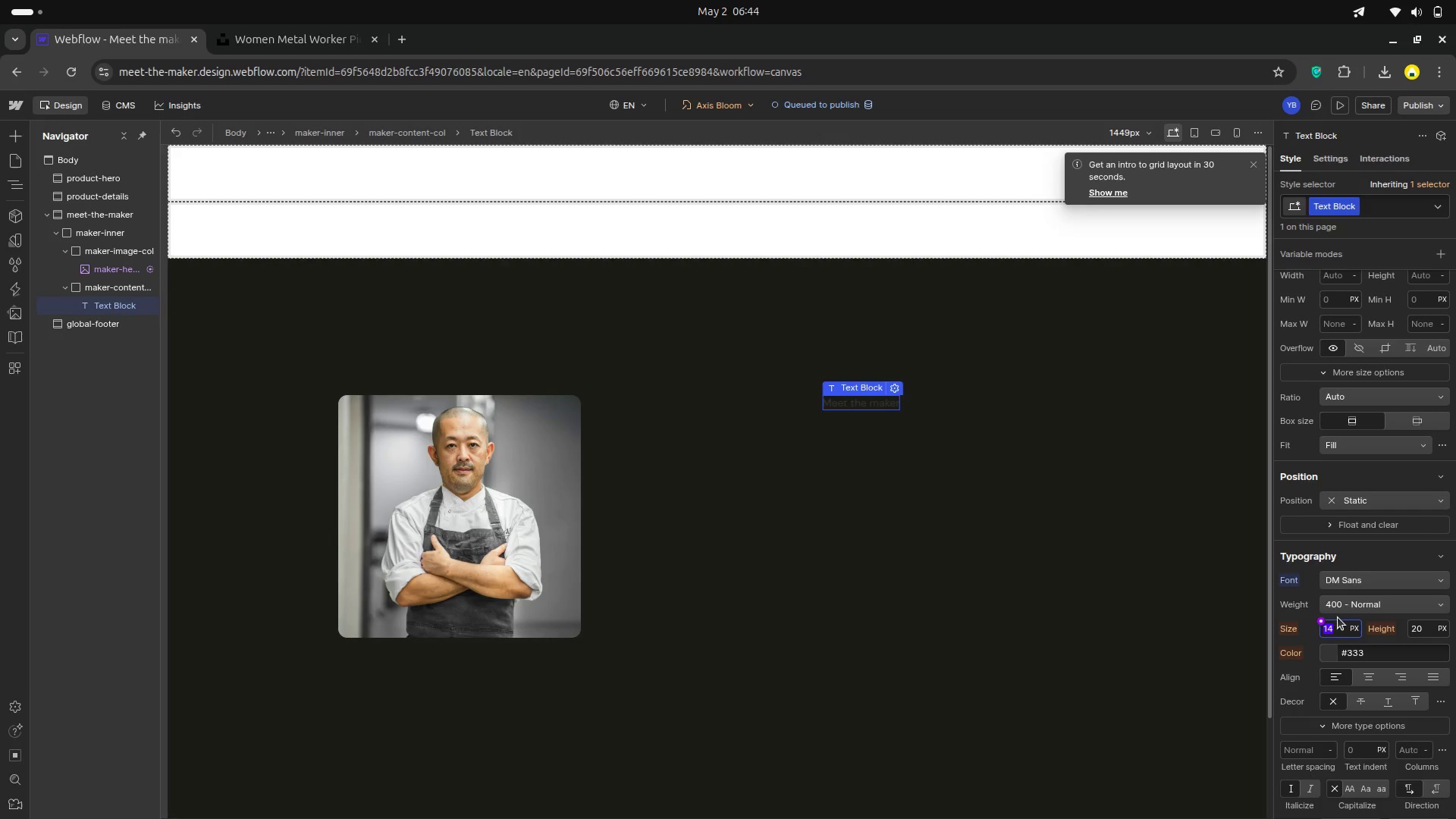 
key(1)
 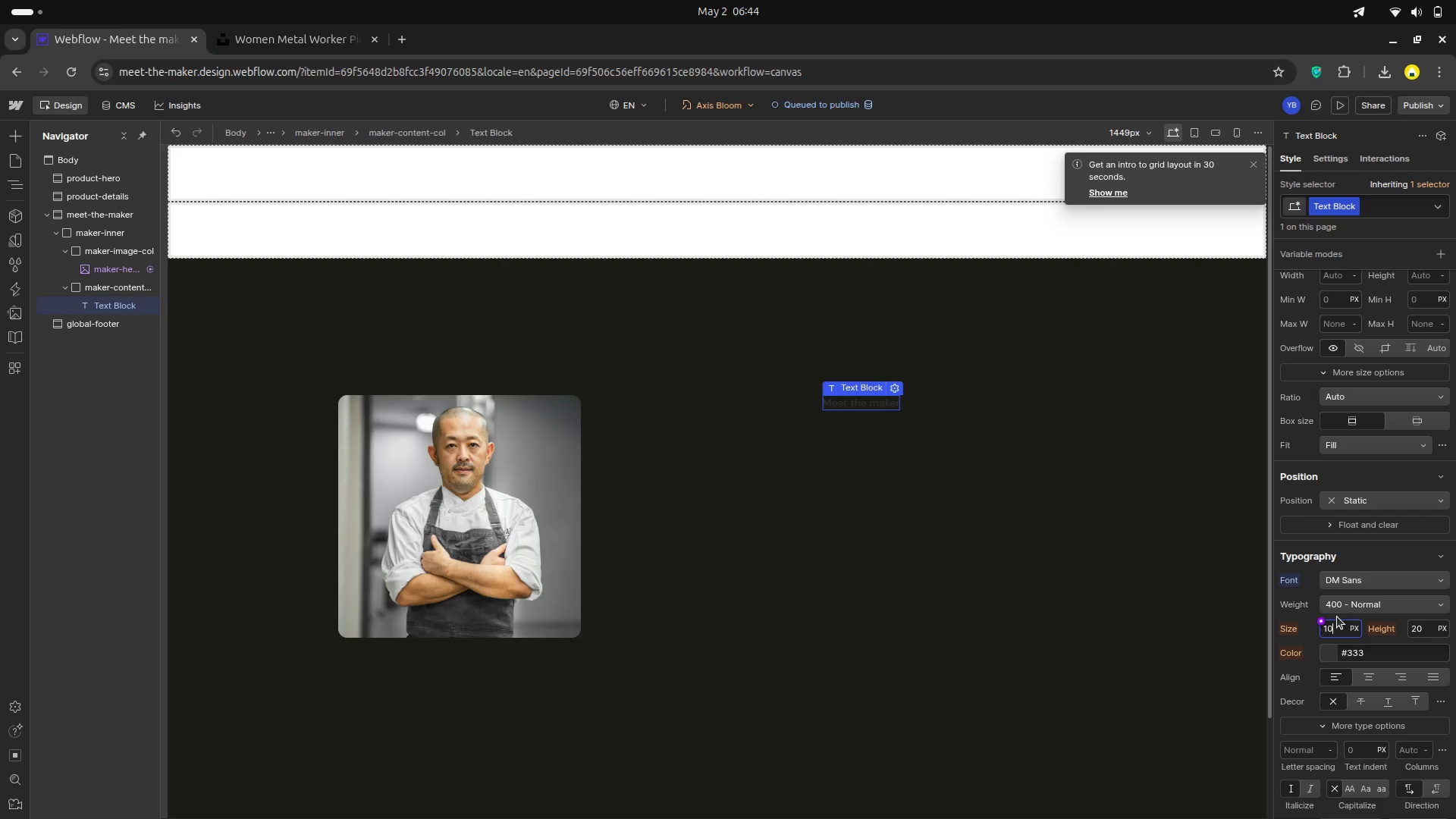 
key(0)
 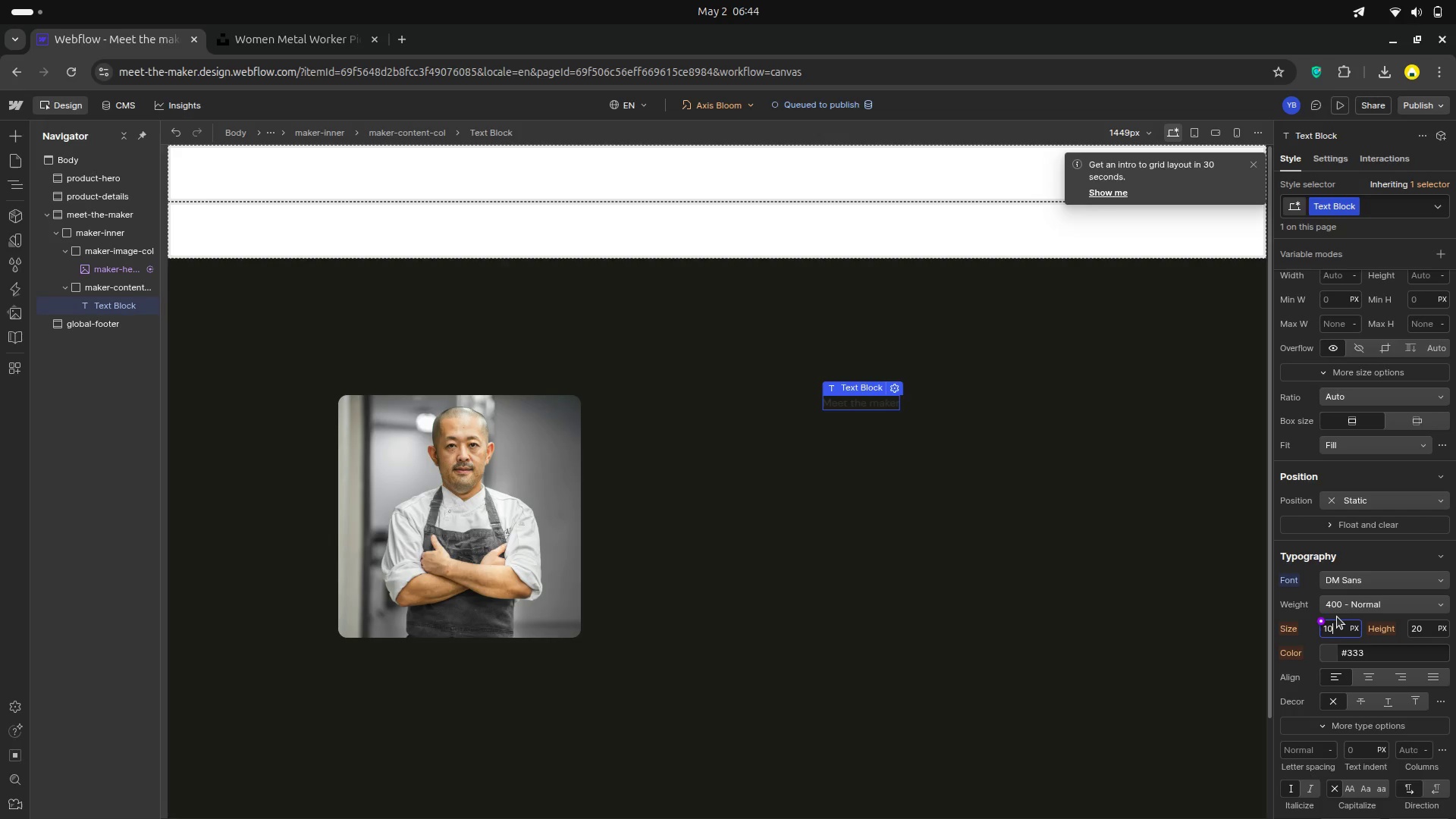 
key(Enter)
 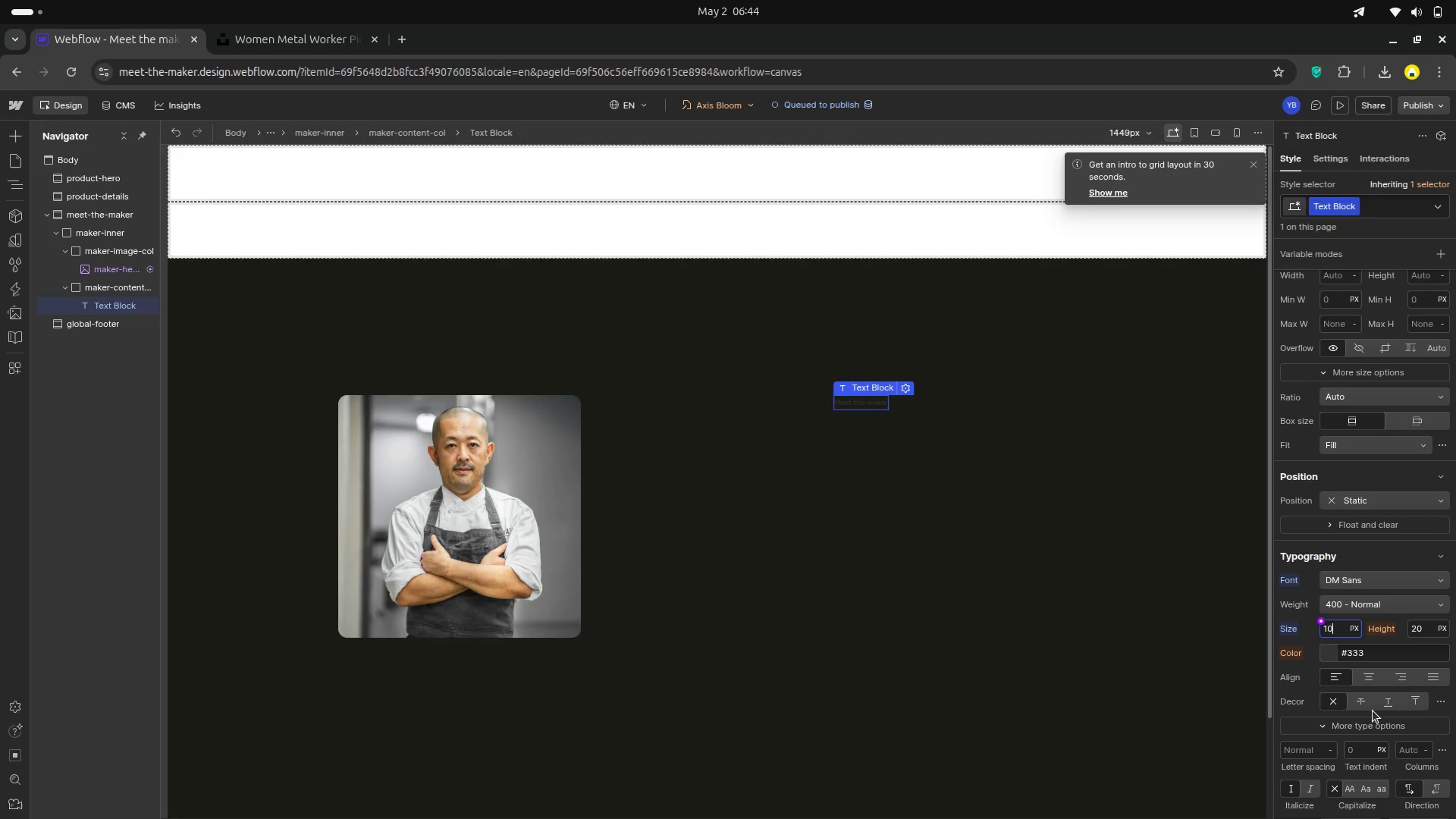 
wait(10.69)
 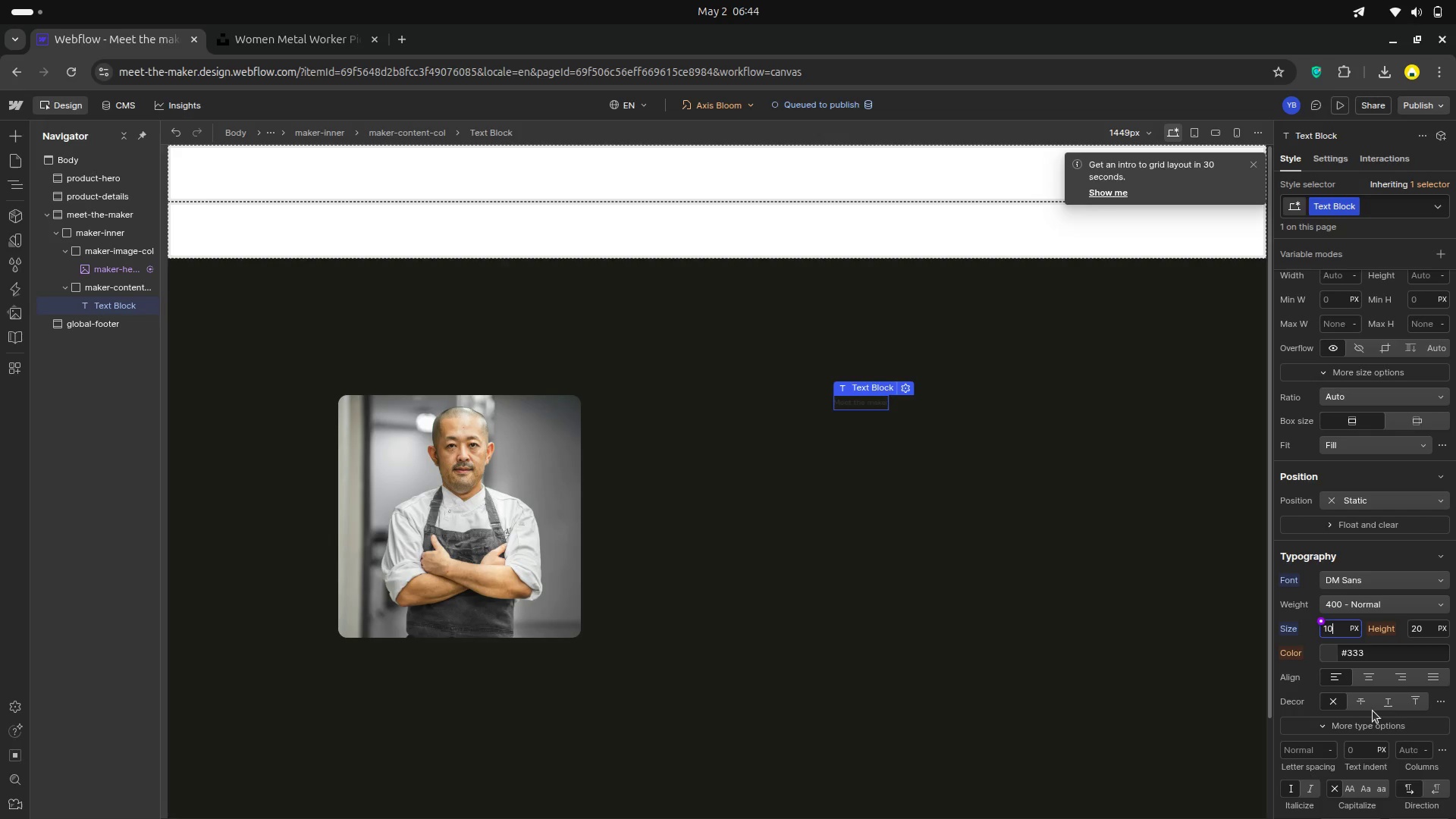 
left_click([1369, 654])
 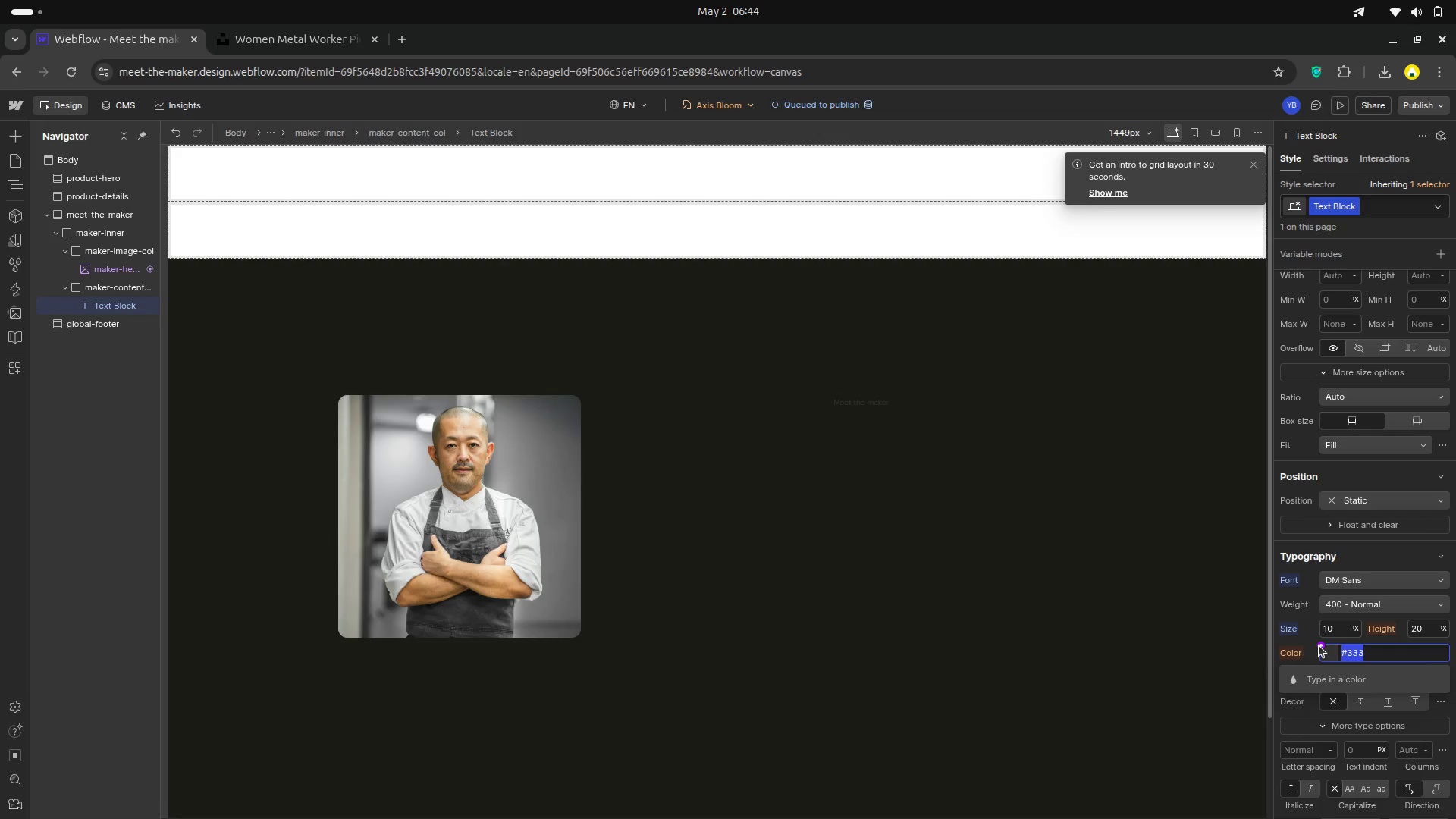 
left_click([1320, 645])
 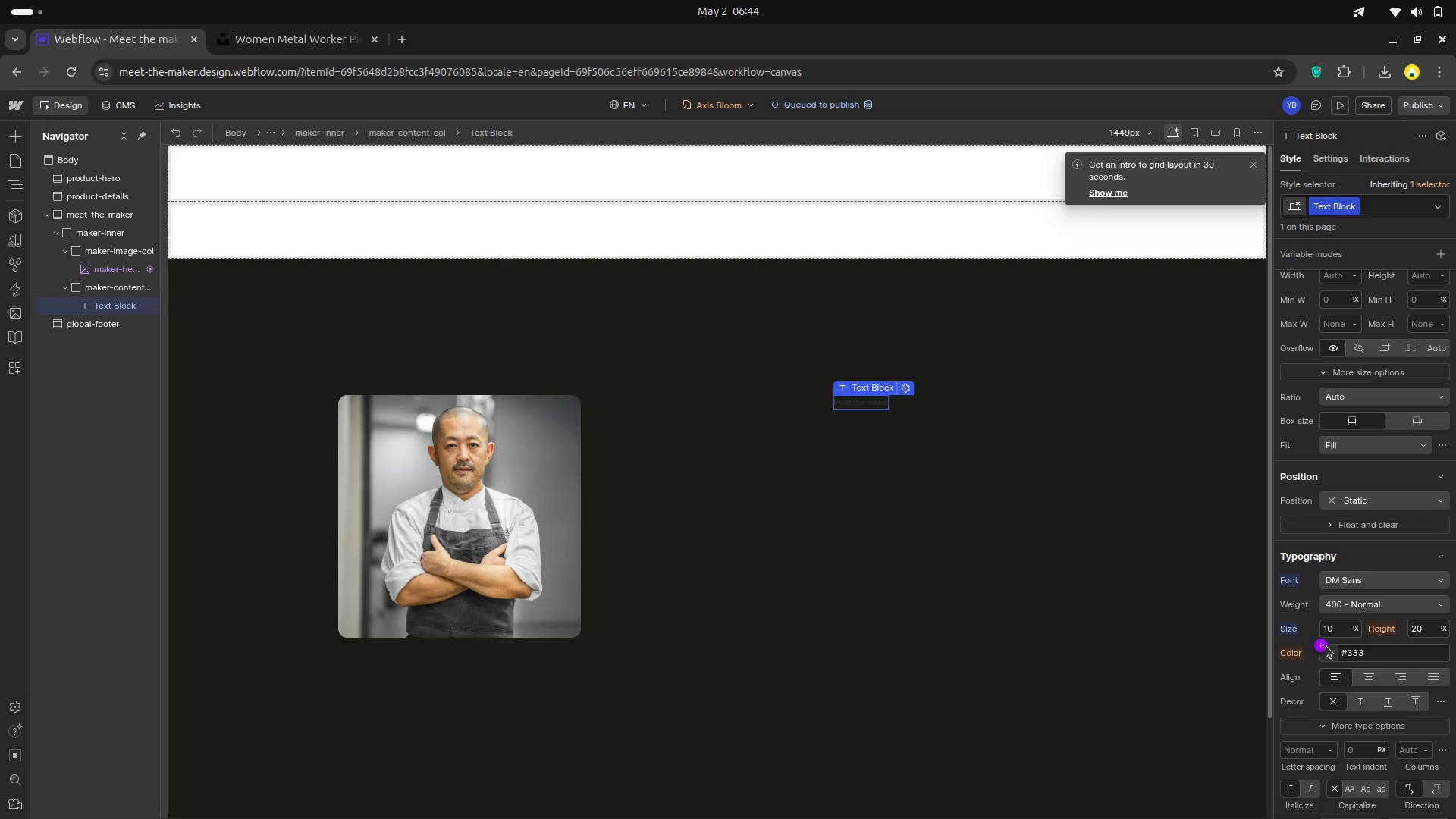 
left_click([1326, 646])
 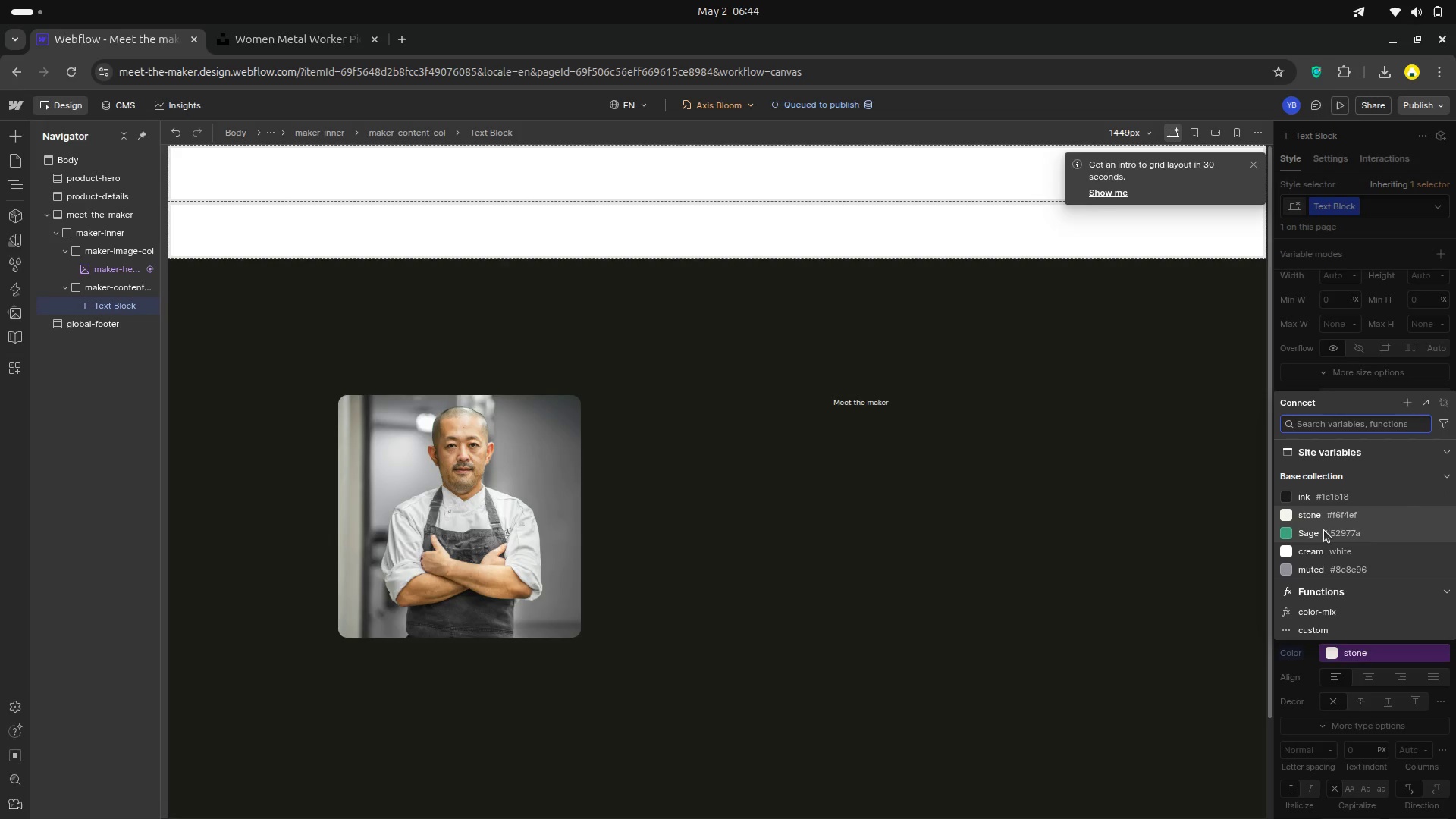 
wait(6.38)
 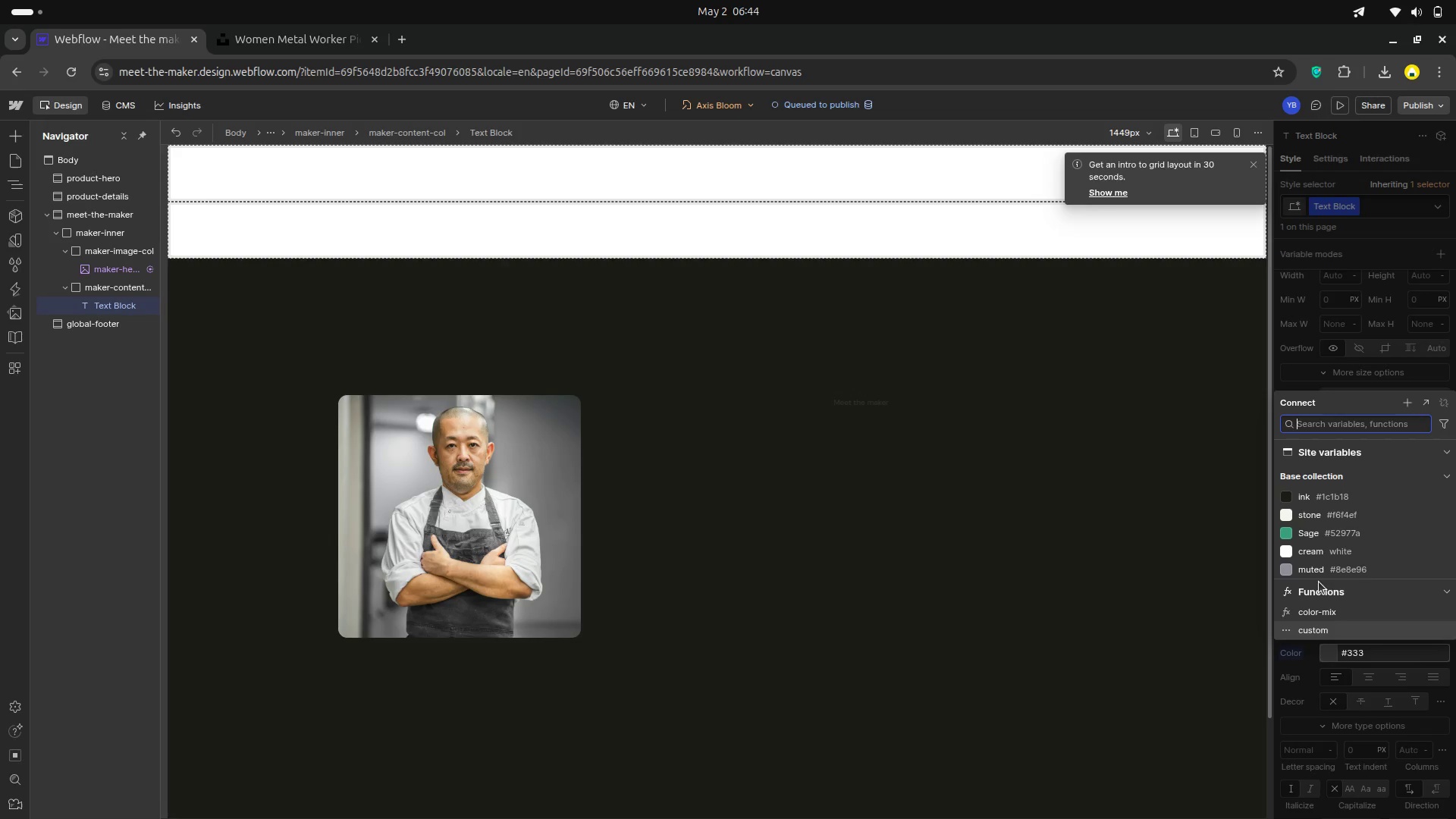 
left_click([1324, 530])
 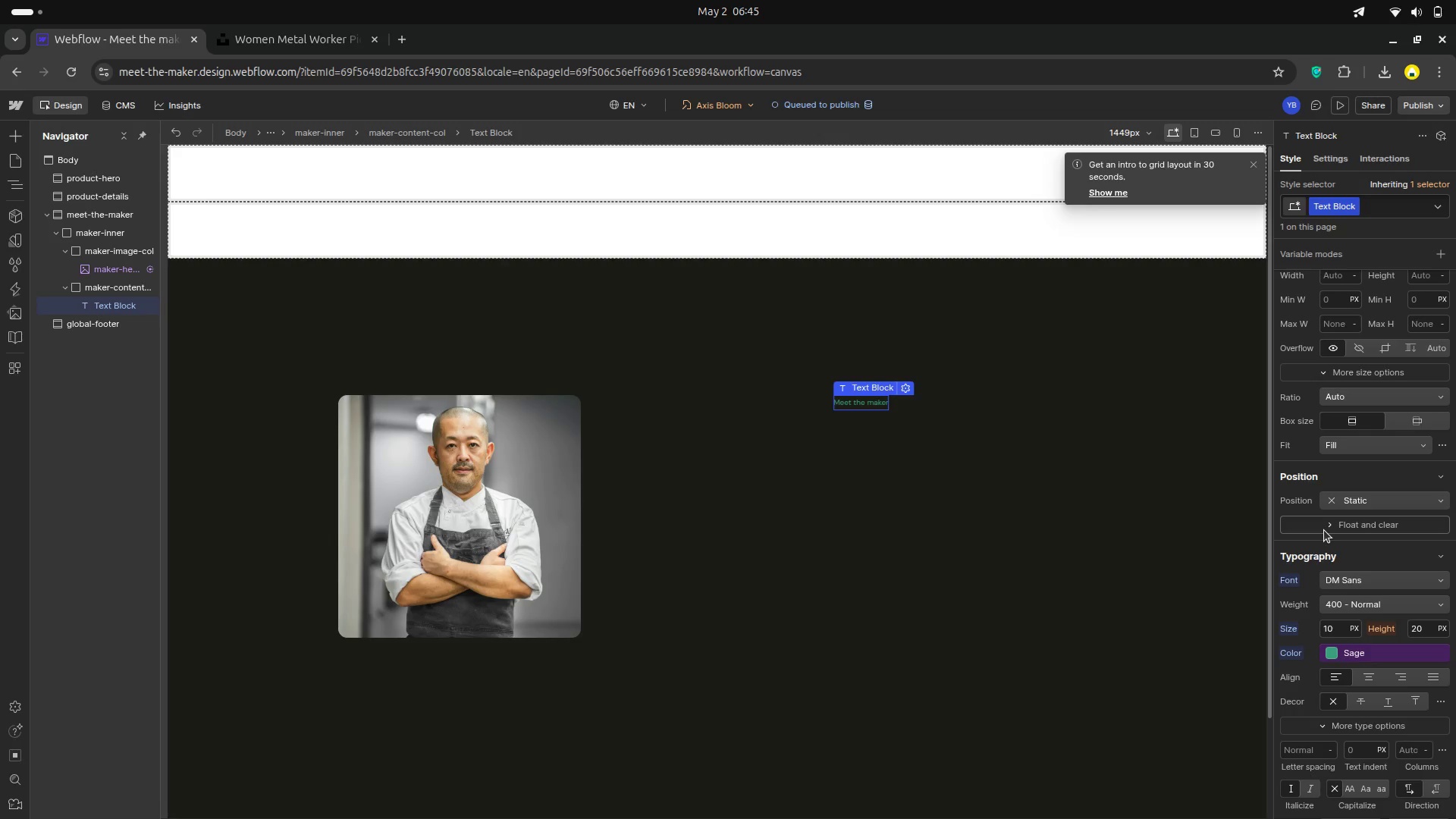 
wait(10.5)
 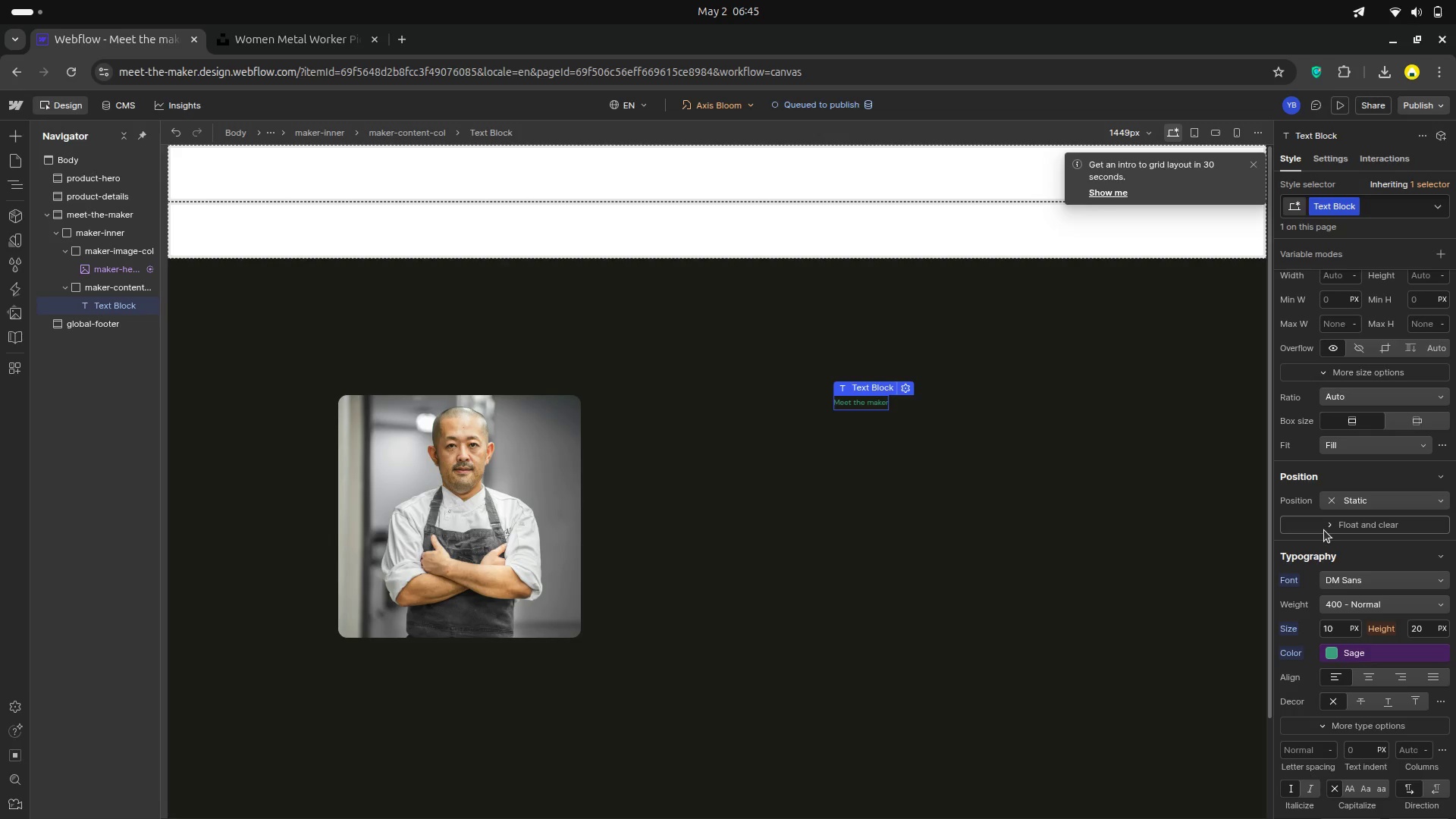 
scroll: coordinate [1387, 720], scroll_direction: down, amount: 1.0
 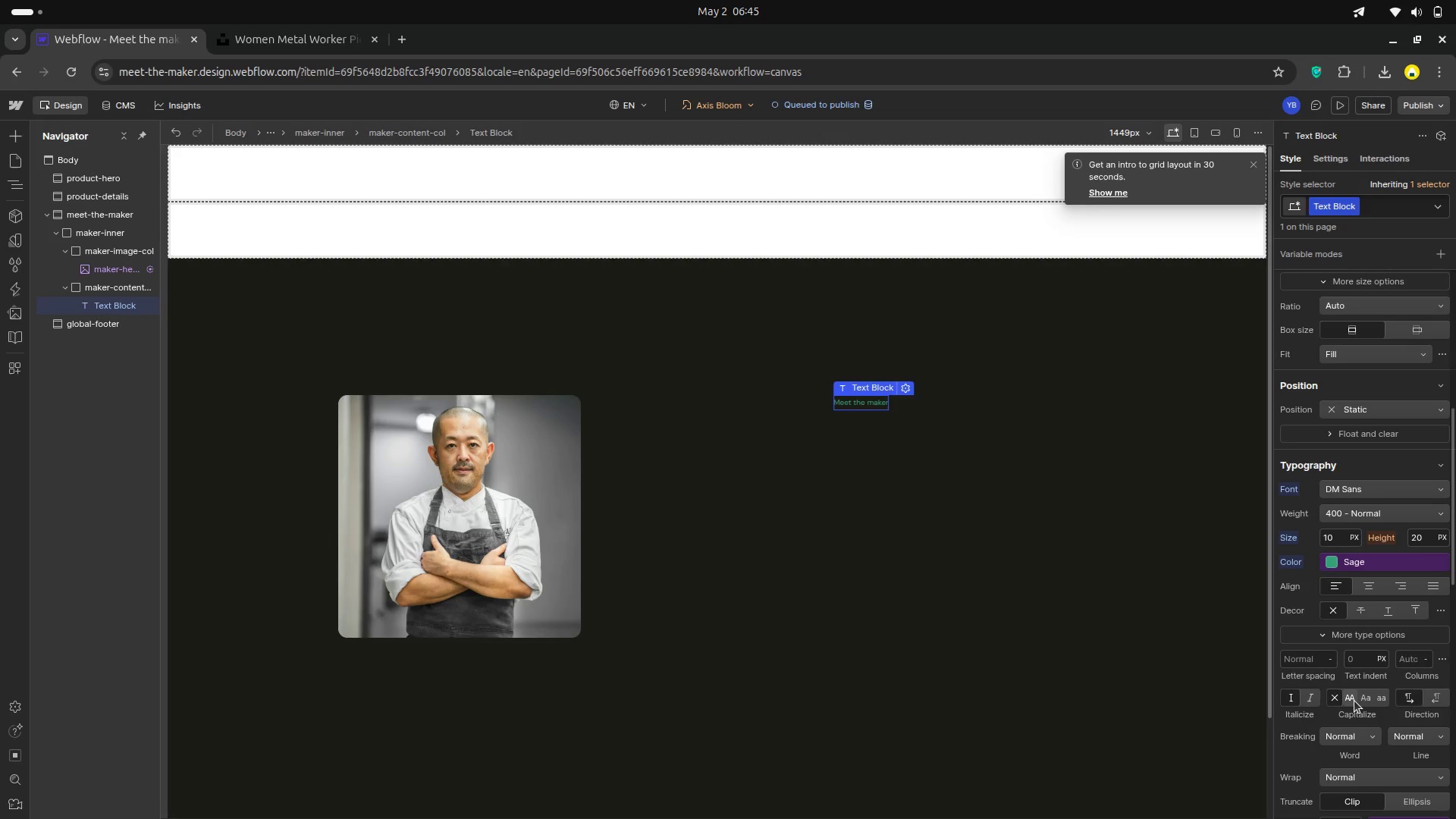 
left_click([1354, 701])
 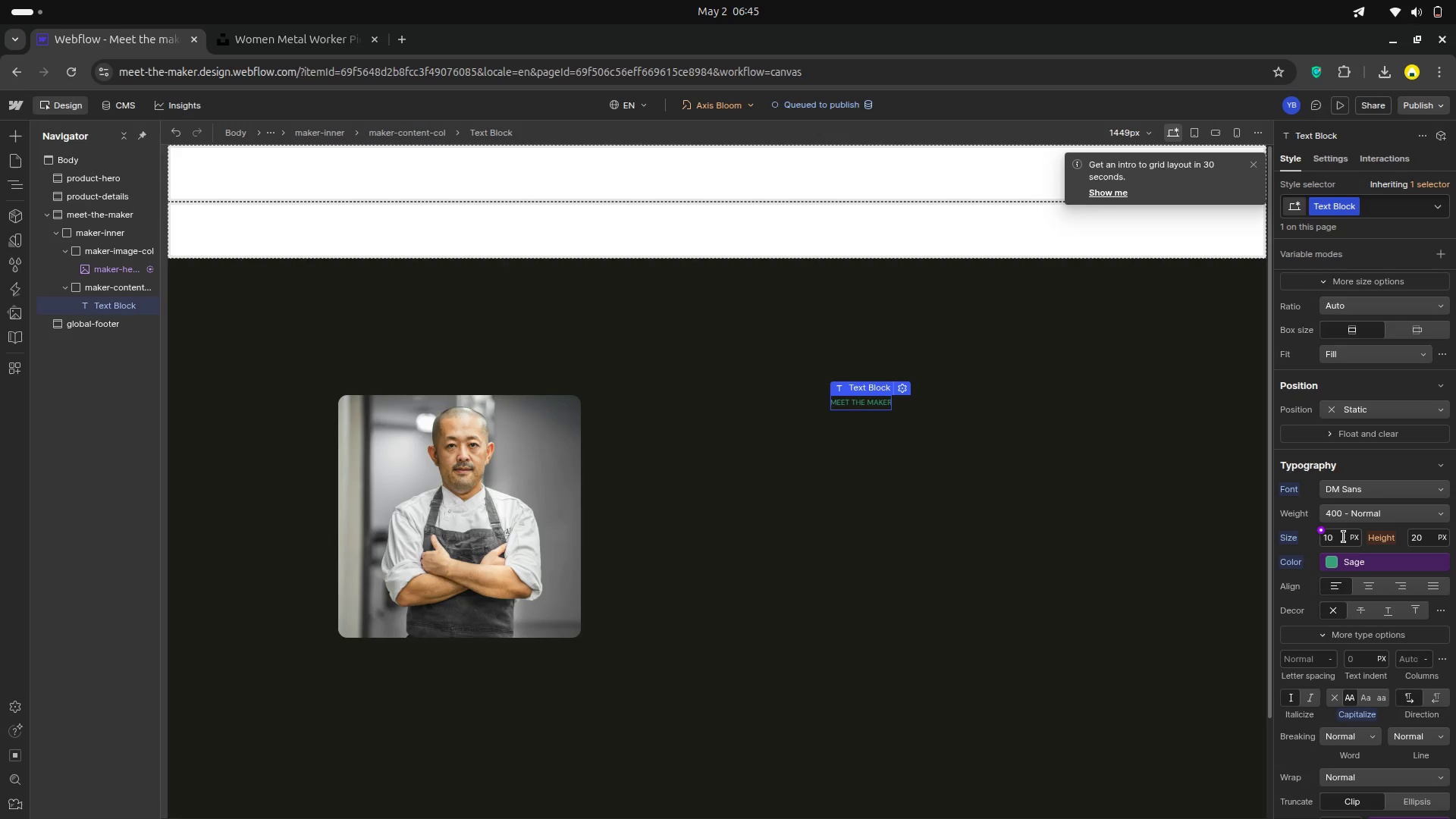 
scroll: coordinate [1348, 534], scroll_direction: up, amount: 3.0
 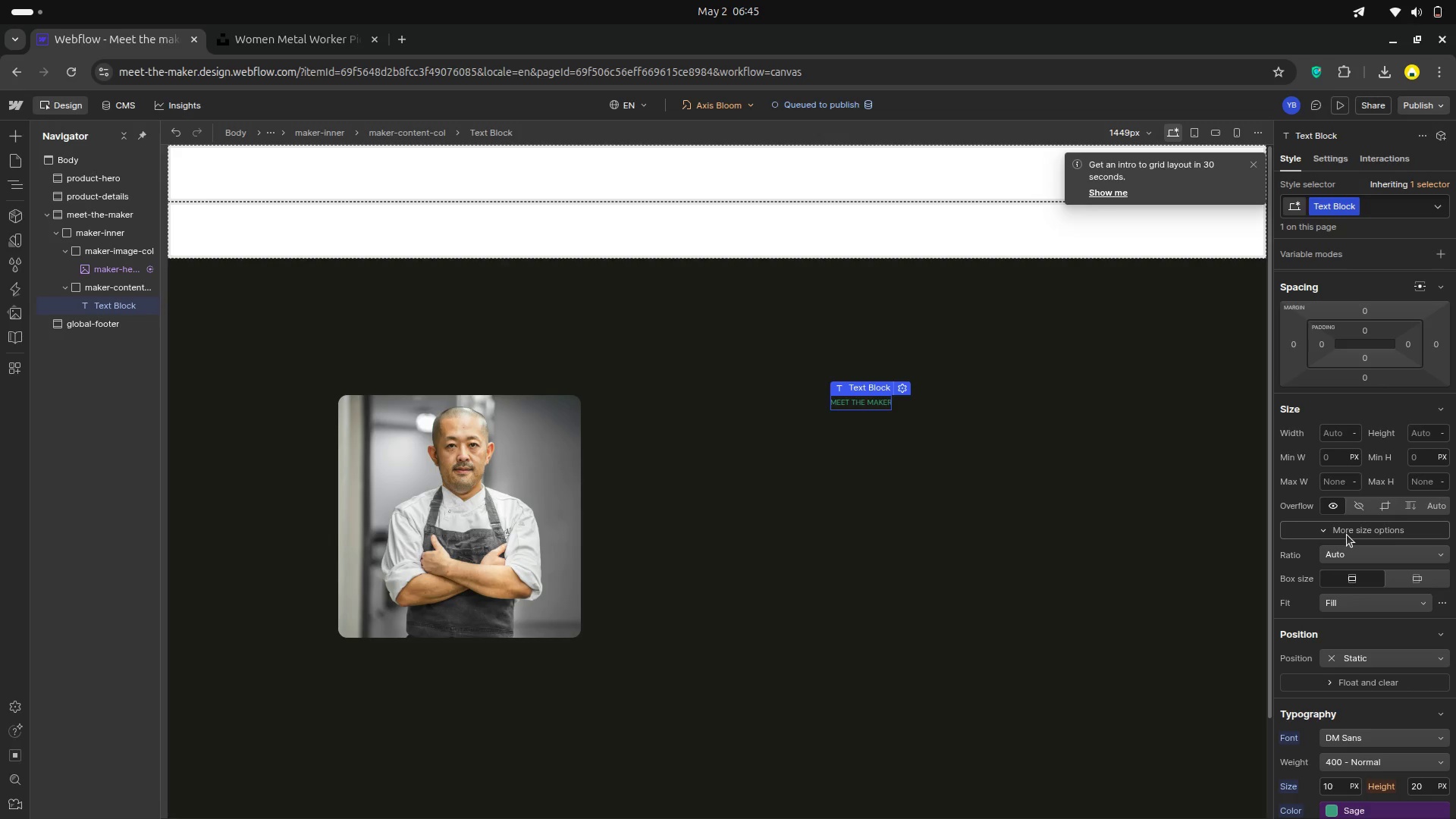 
wait(12.07)
 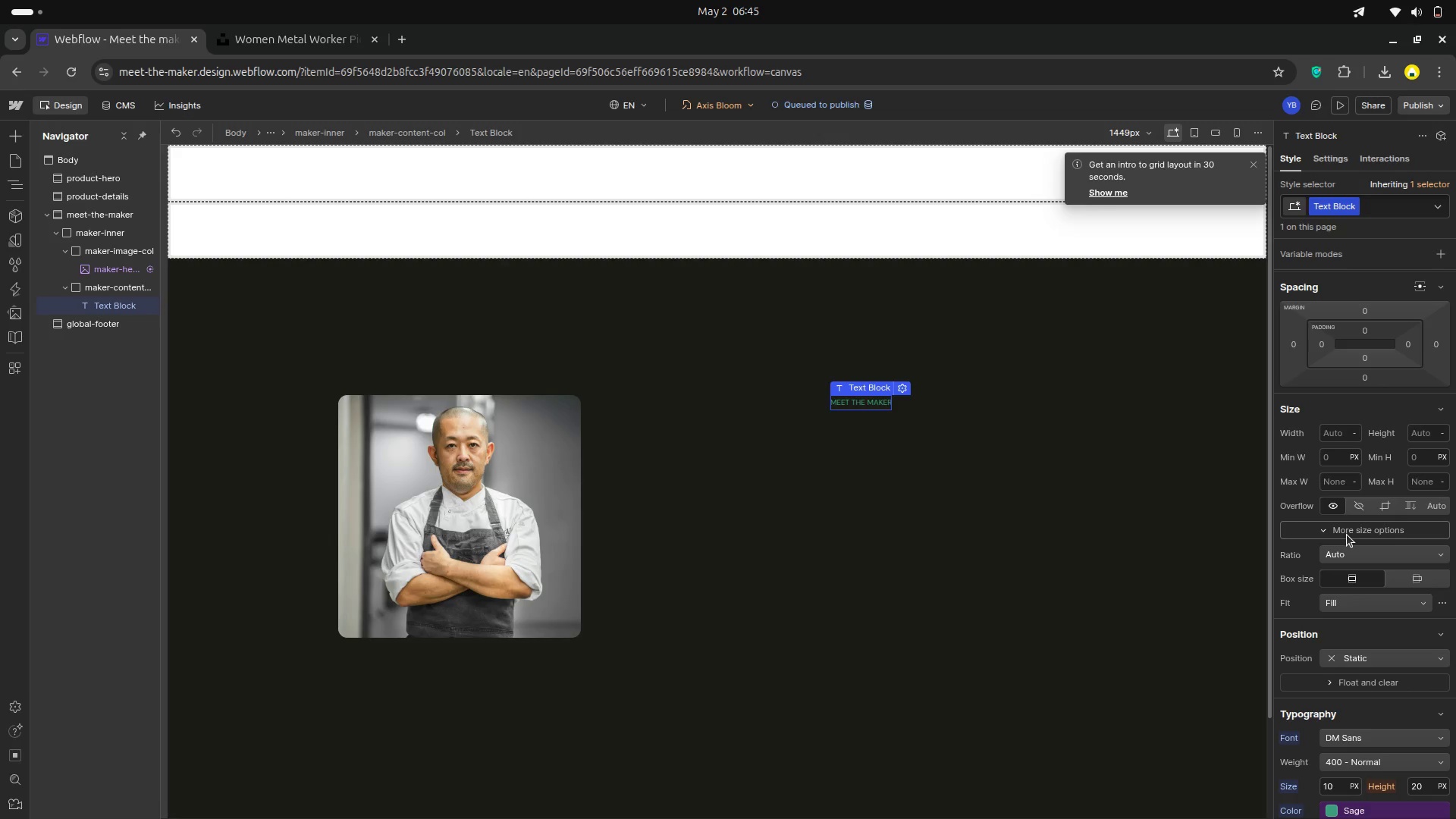 
scroll: coordinate [1349, 516], scroll_direction: down, amount: 3.0
 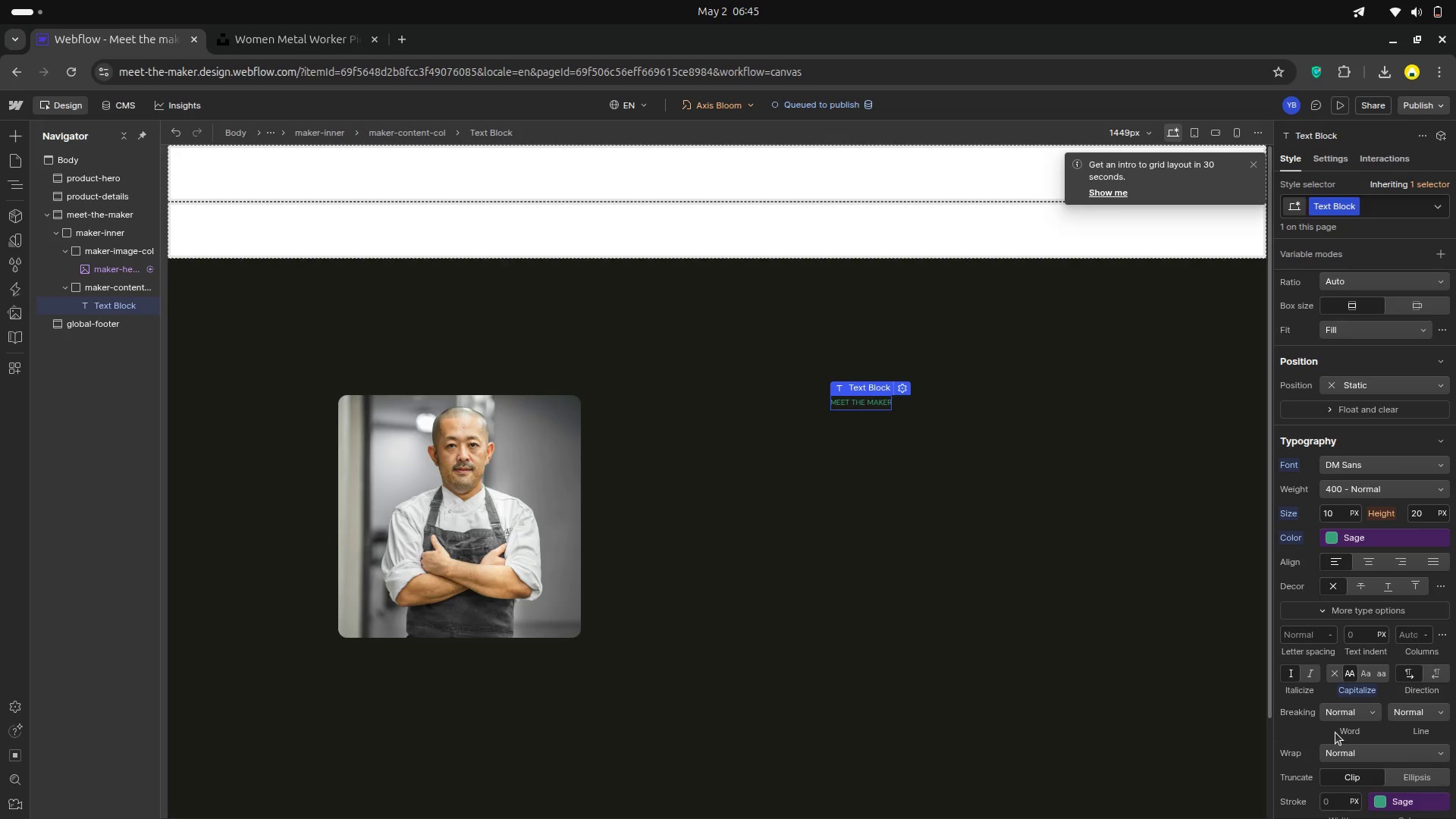 
wait(19.08)
 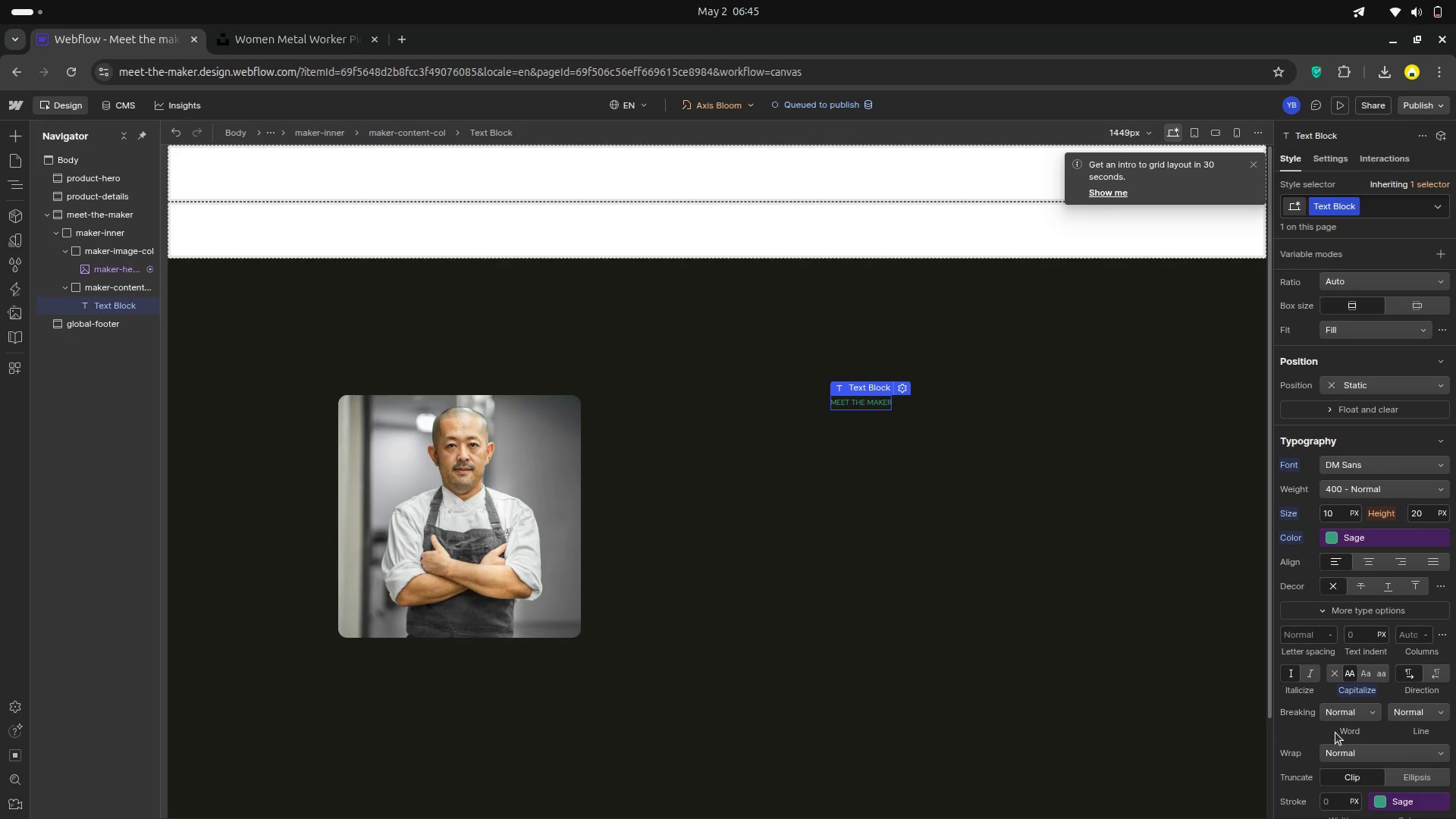 
left_click([1299, 638])
 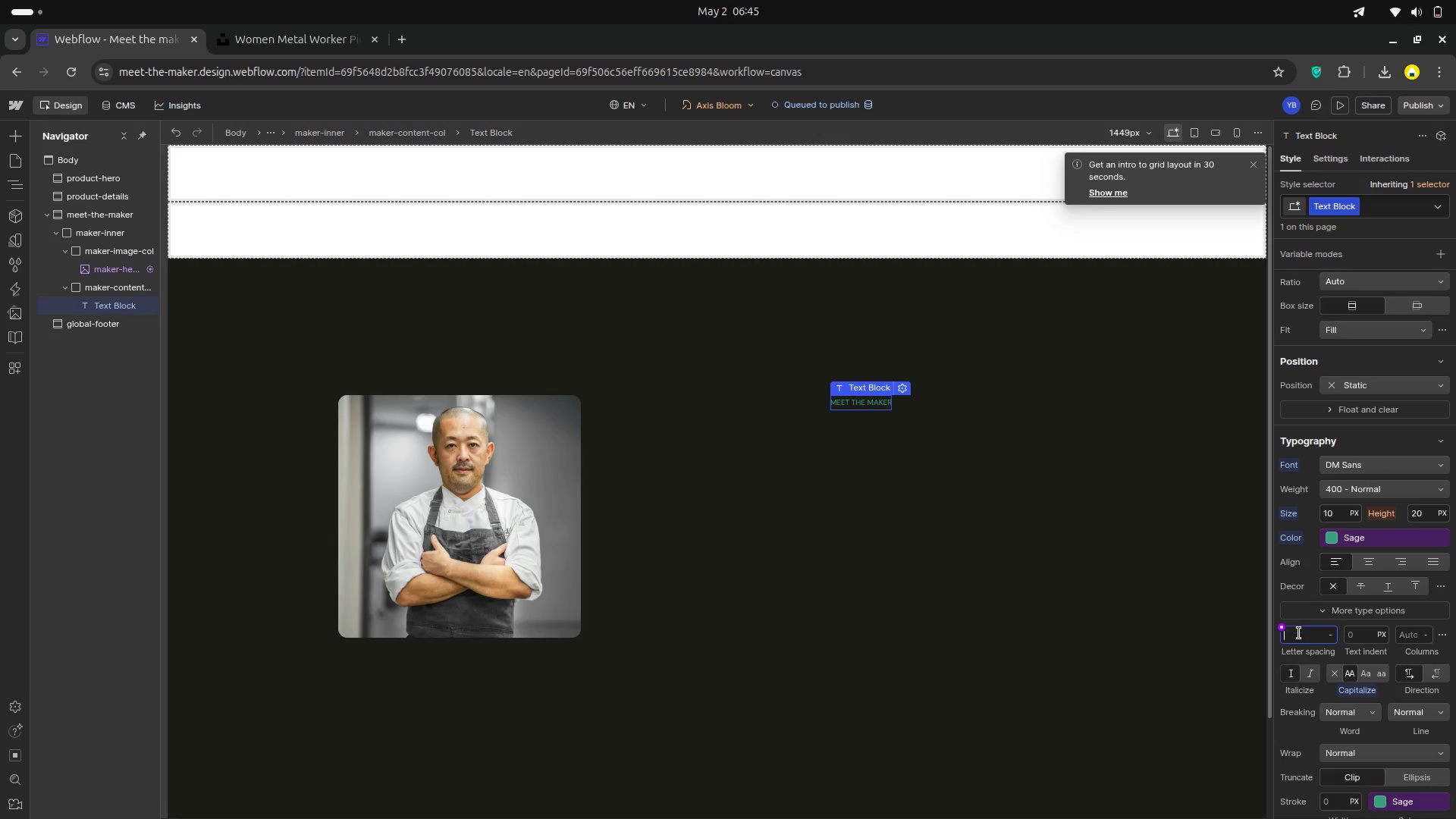 
wait(5.11)
 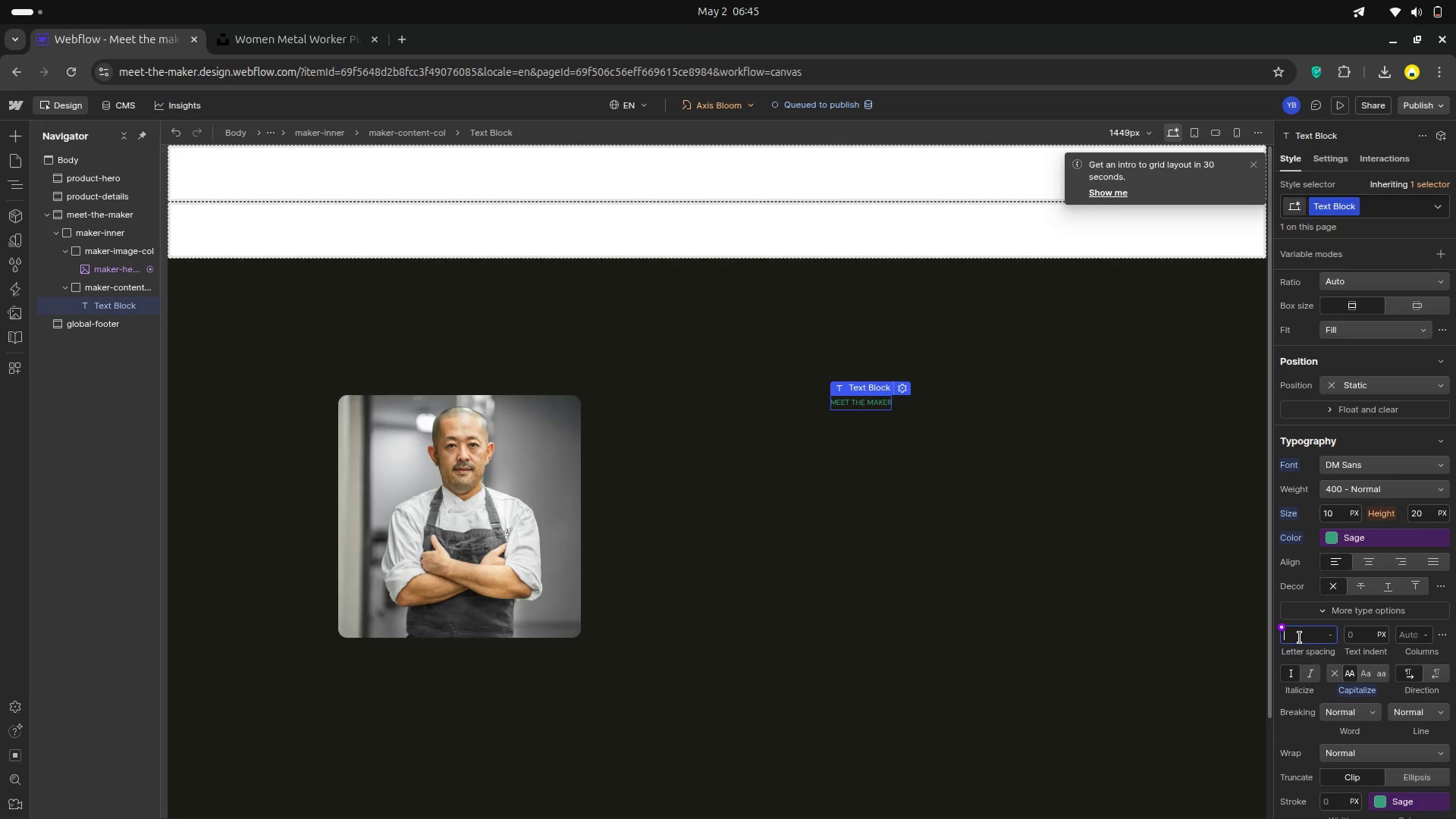 
key(2)
 